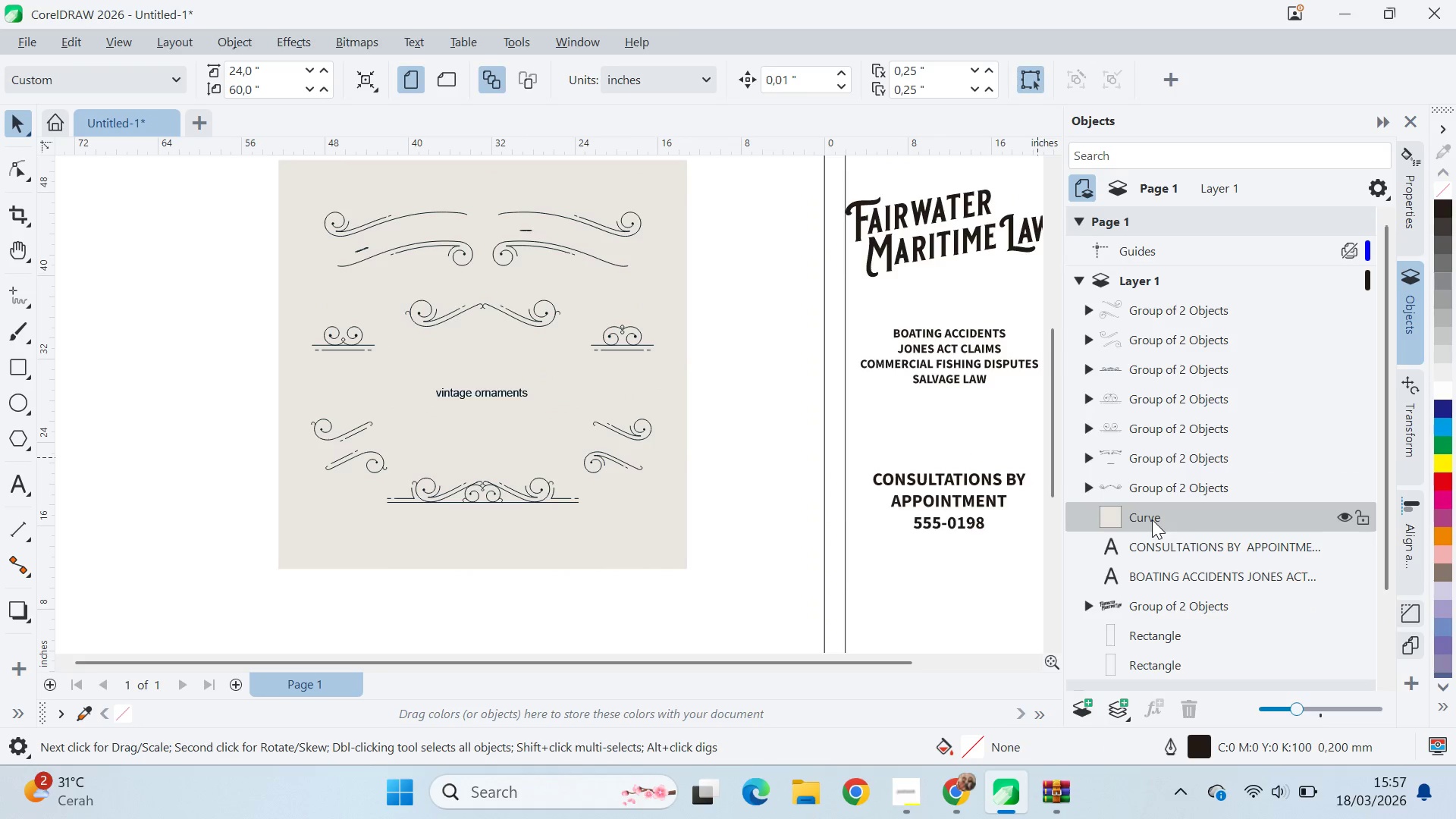 
key(Control+ControlLeft)
 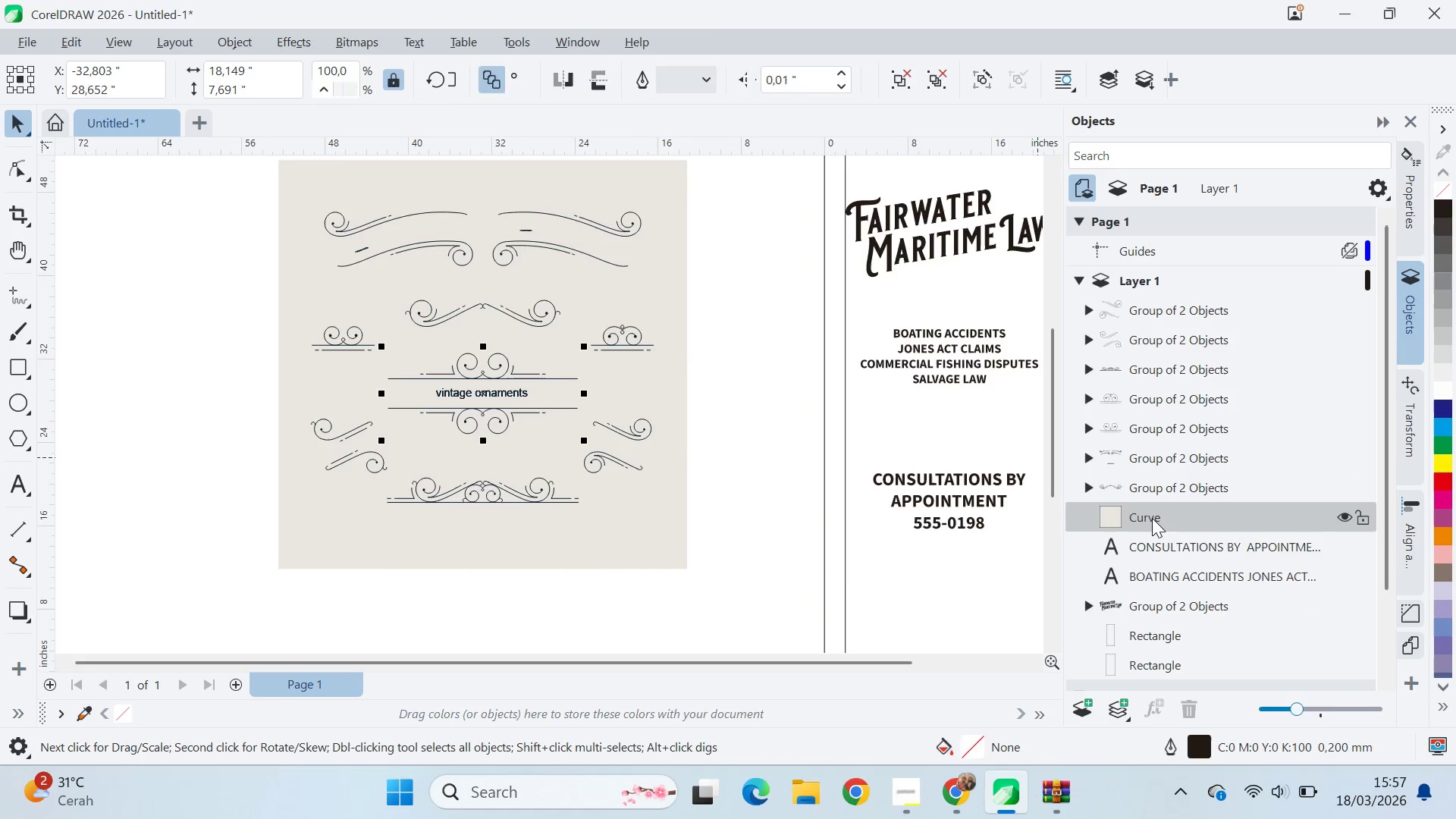 
key(Control+Z)
 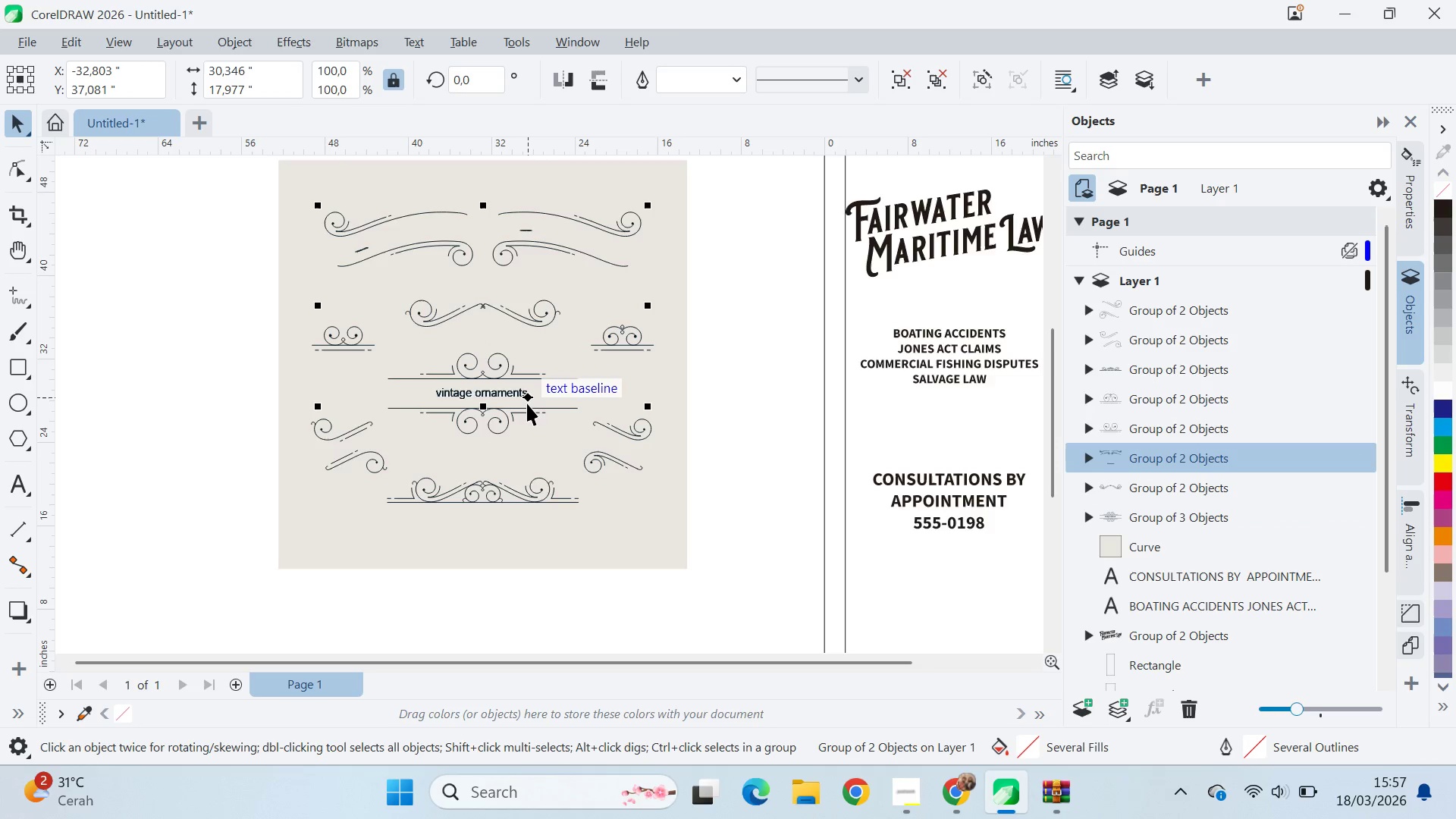 
wait(5.09)
 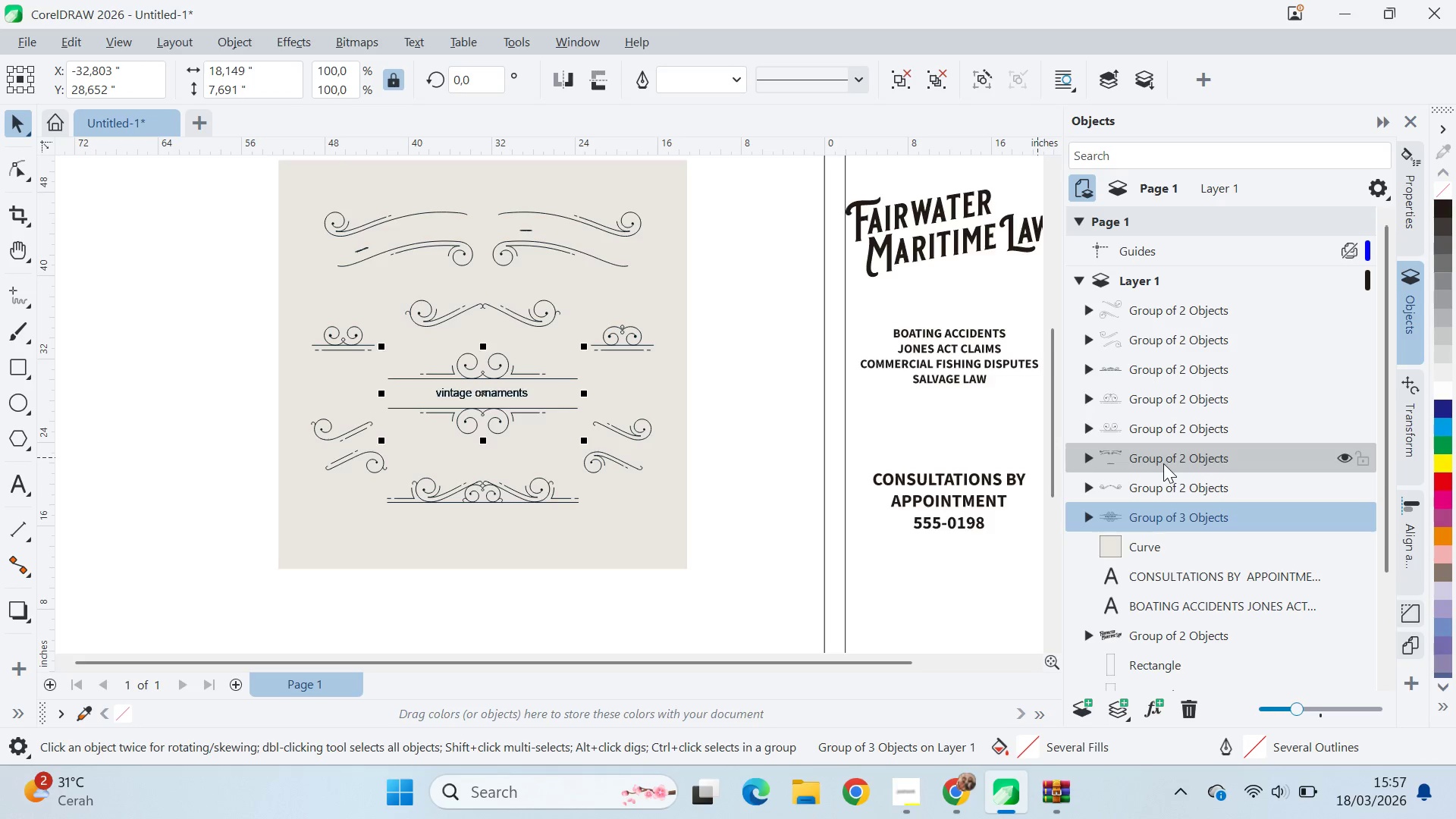 
key(Control+U)
 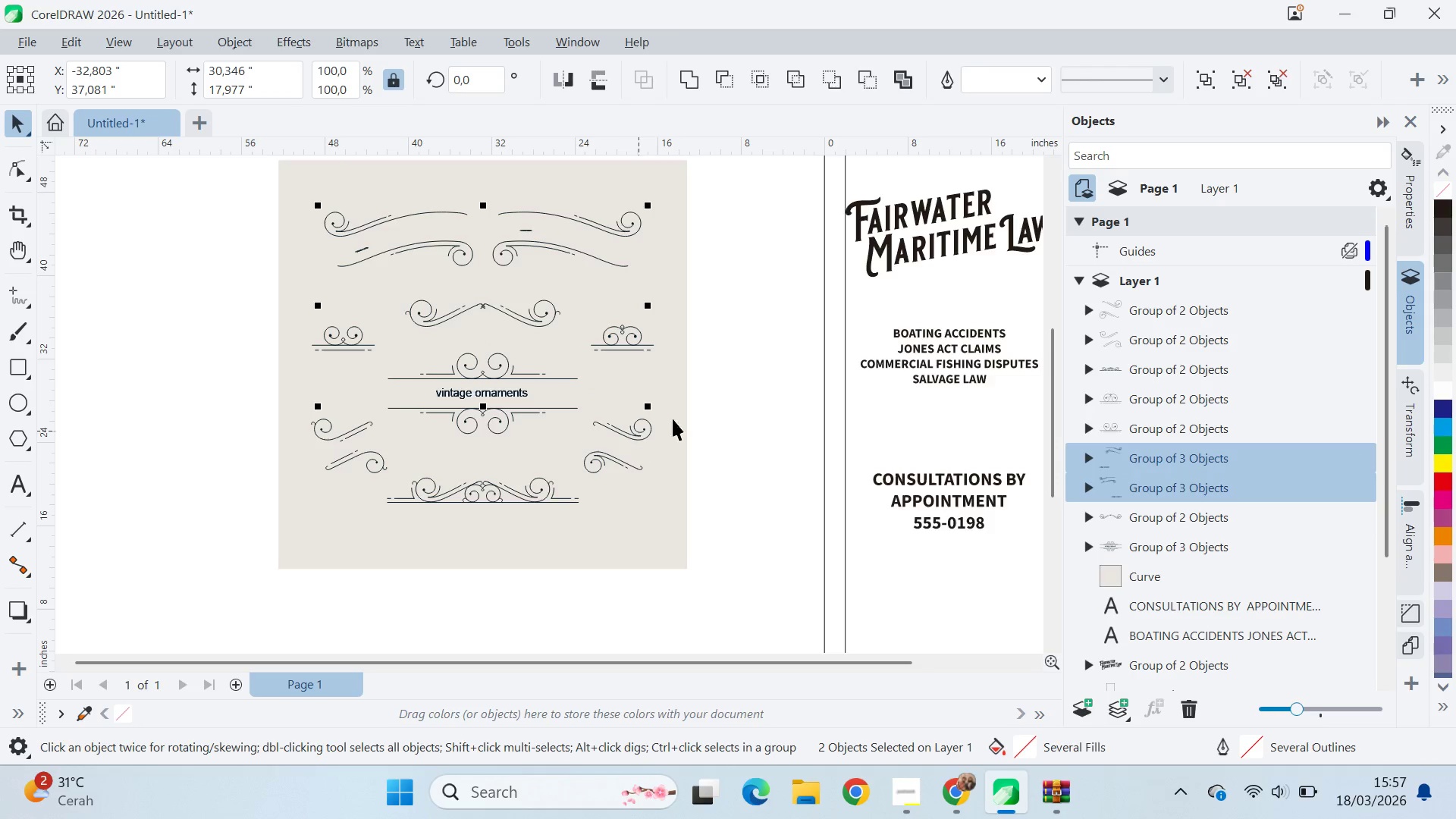 
hold_key(key=ControlLeft, duration=0.58)
 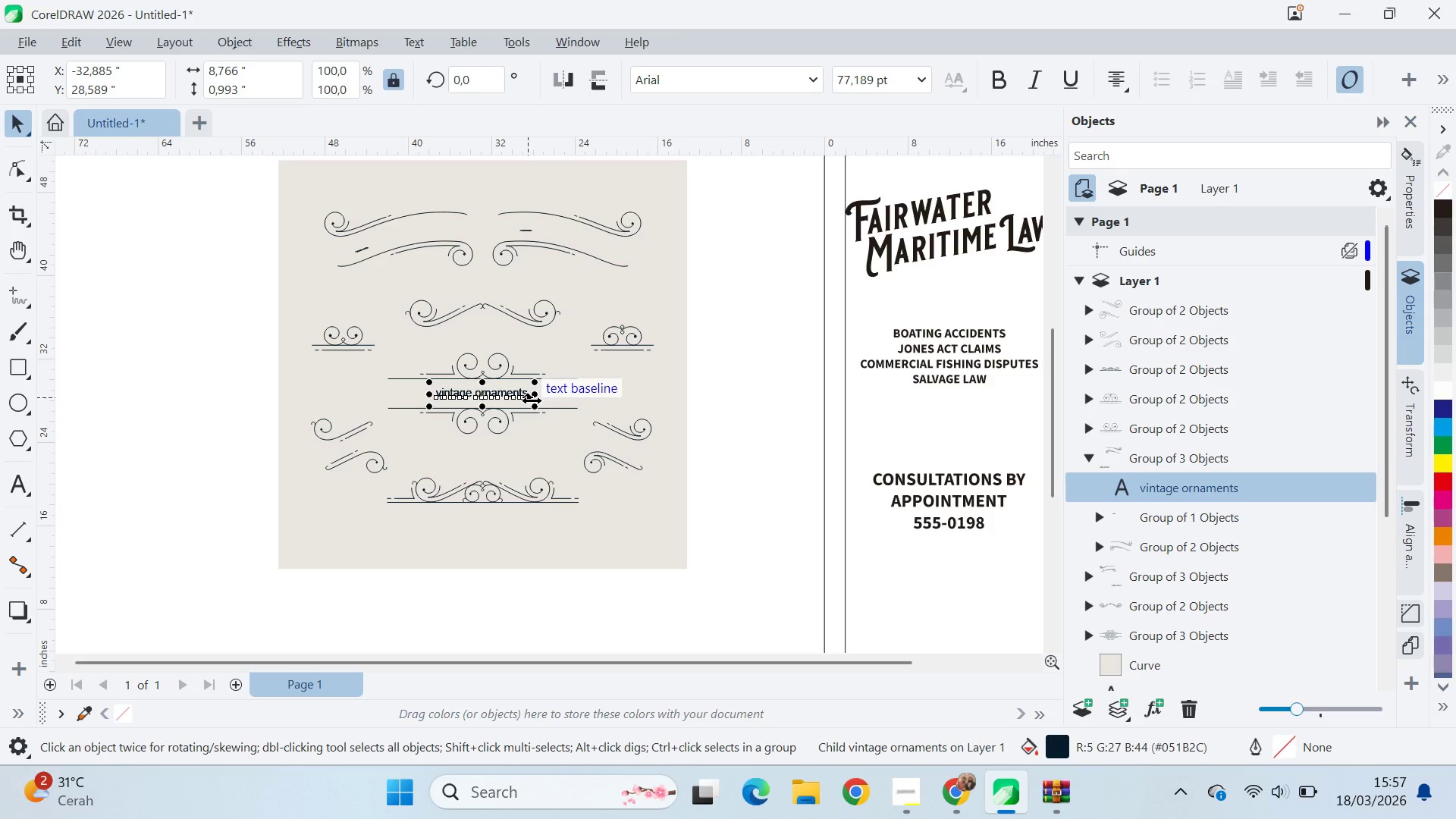 
key(Delete)
 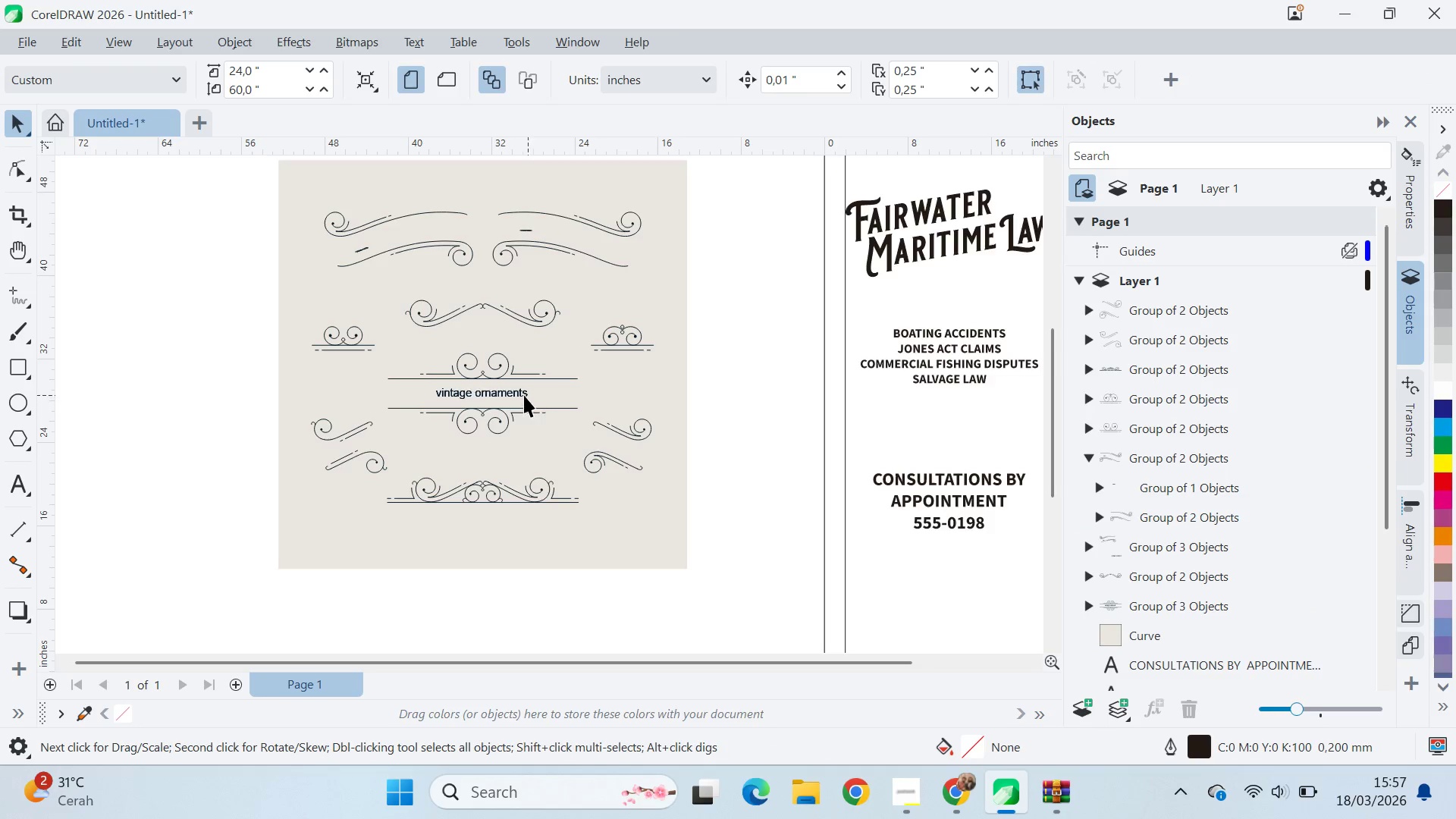 
hold_key(key=ControlLeft, duration=0.89)
left_click([524, 394])
 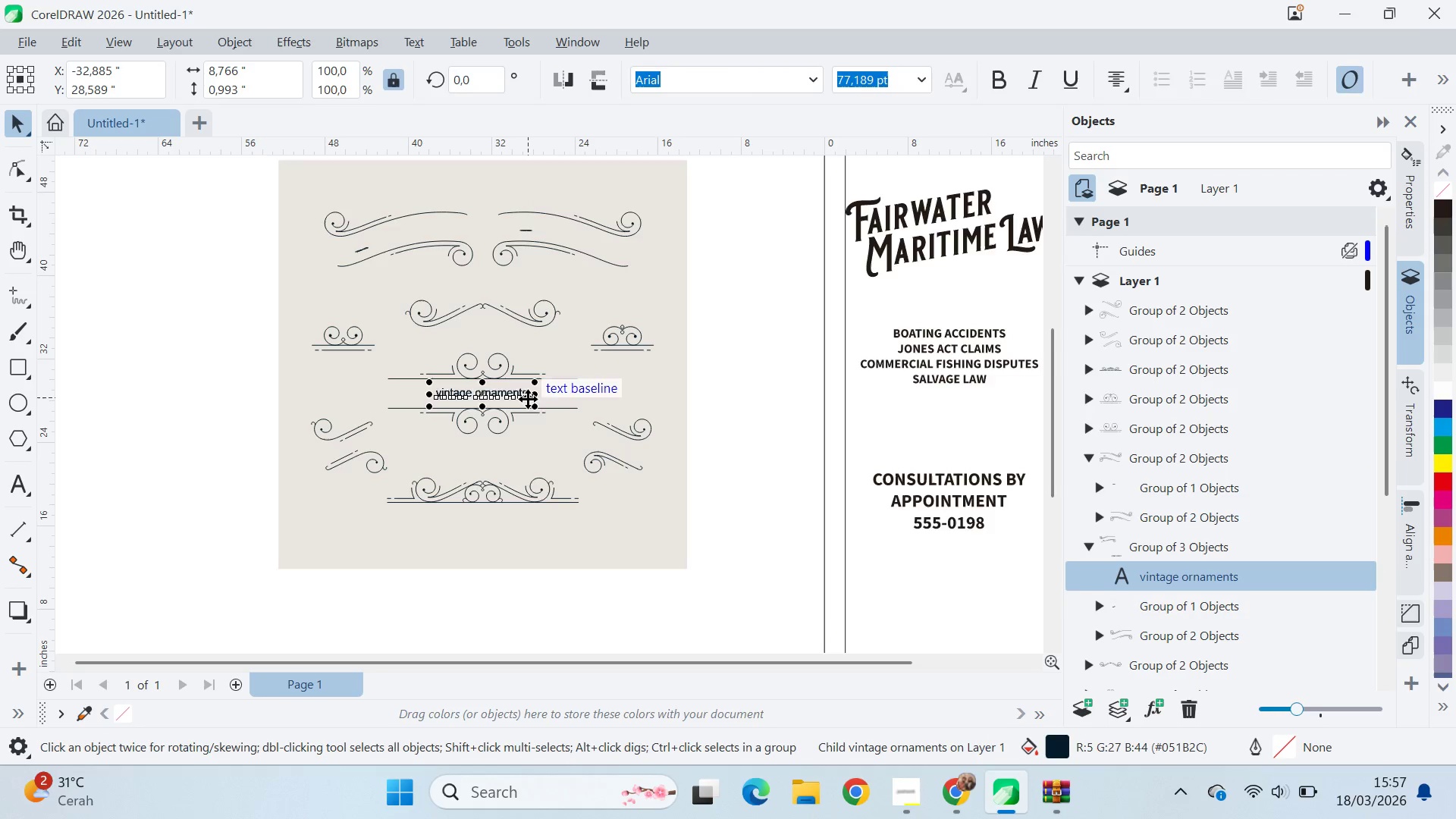 
key(Delete)
 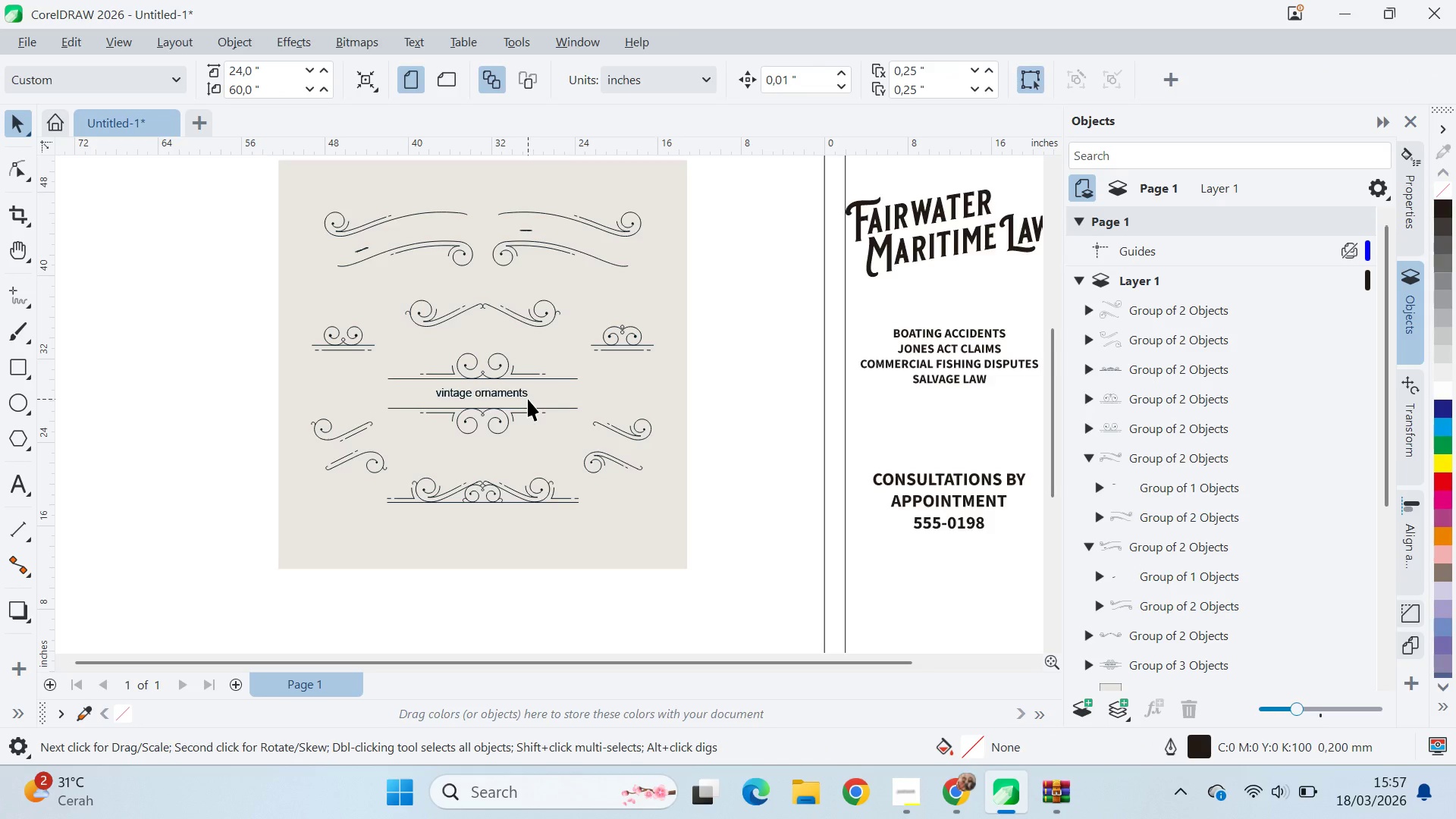 
hold_key(key=ControlLeft, duration=1.25)
 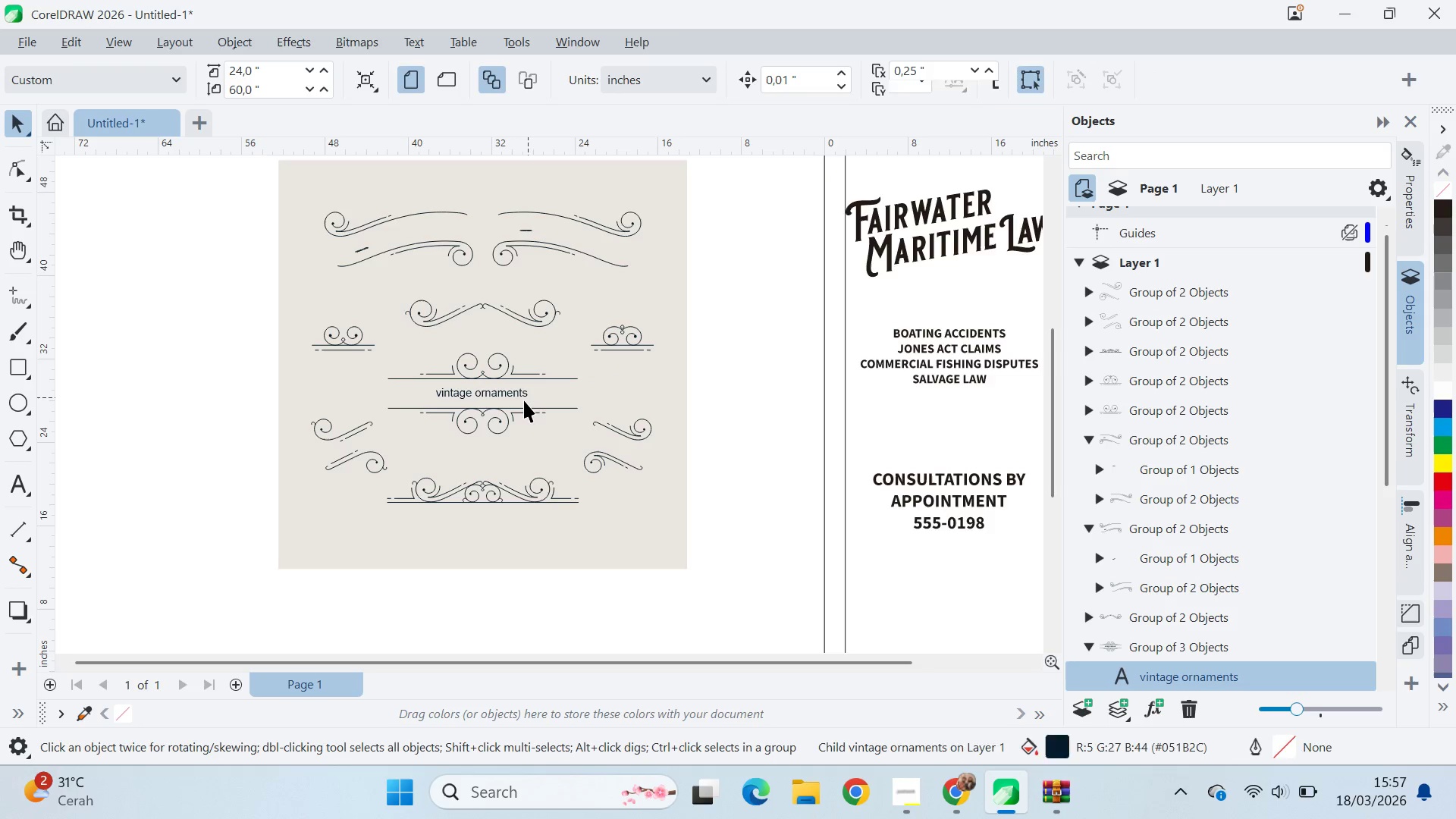 
hold_key(key=ControlLeft, duration=1.5)
 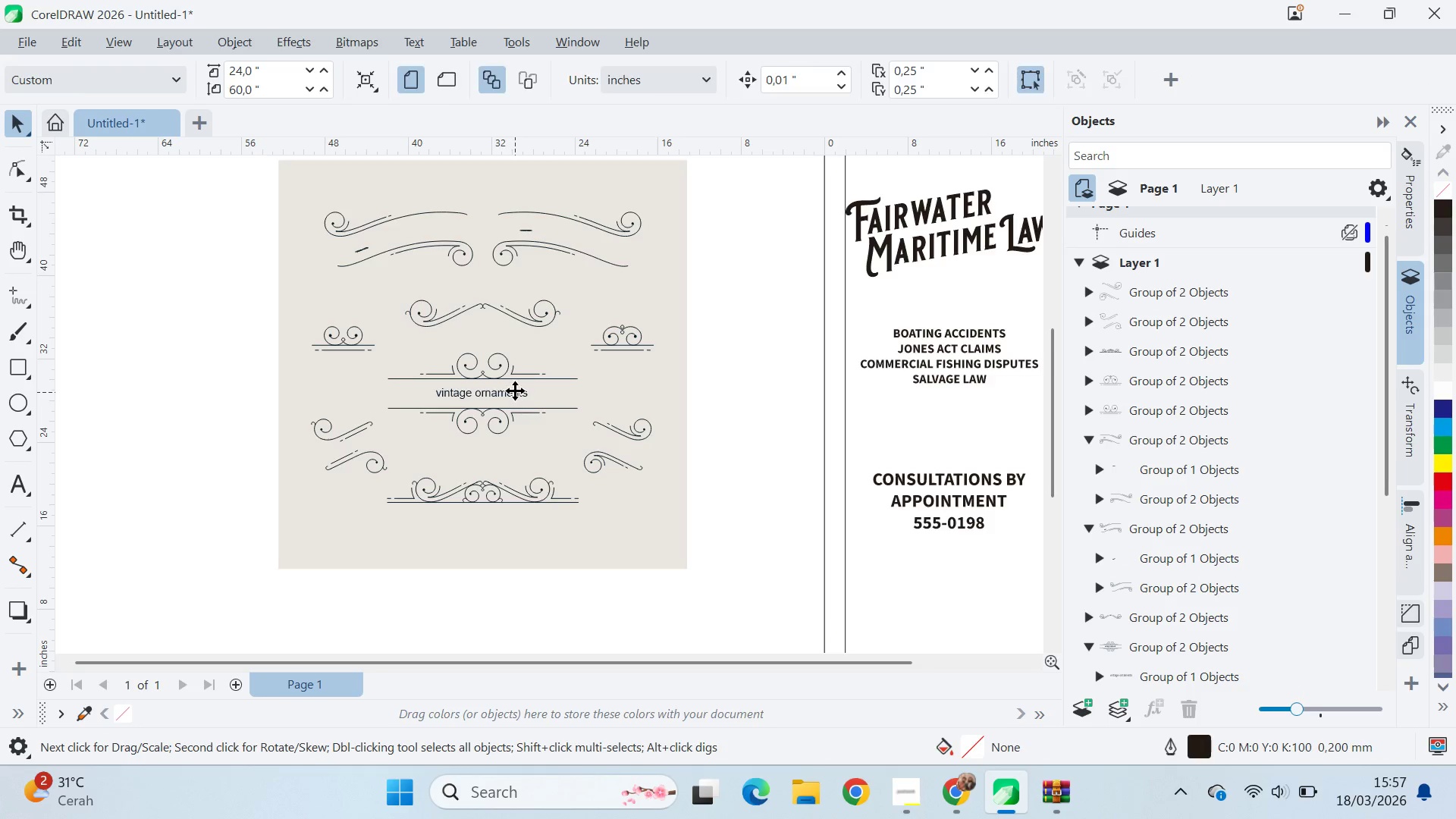 
key(Delete)
 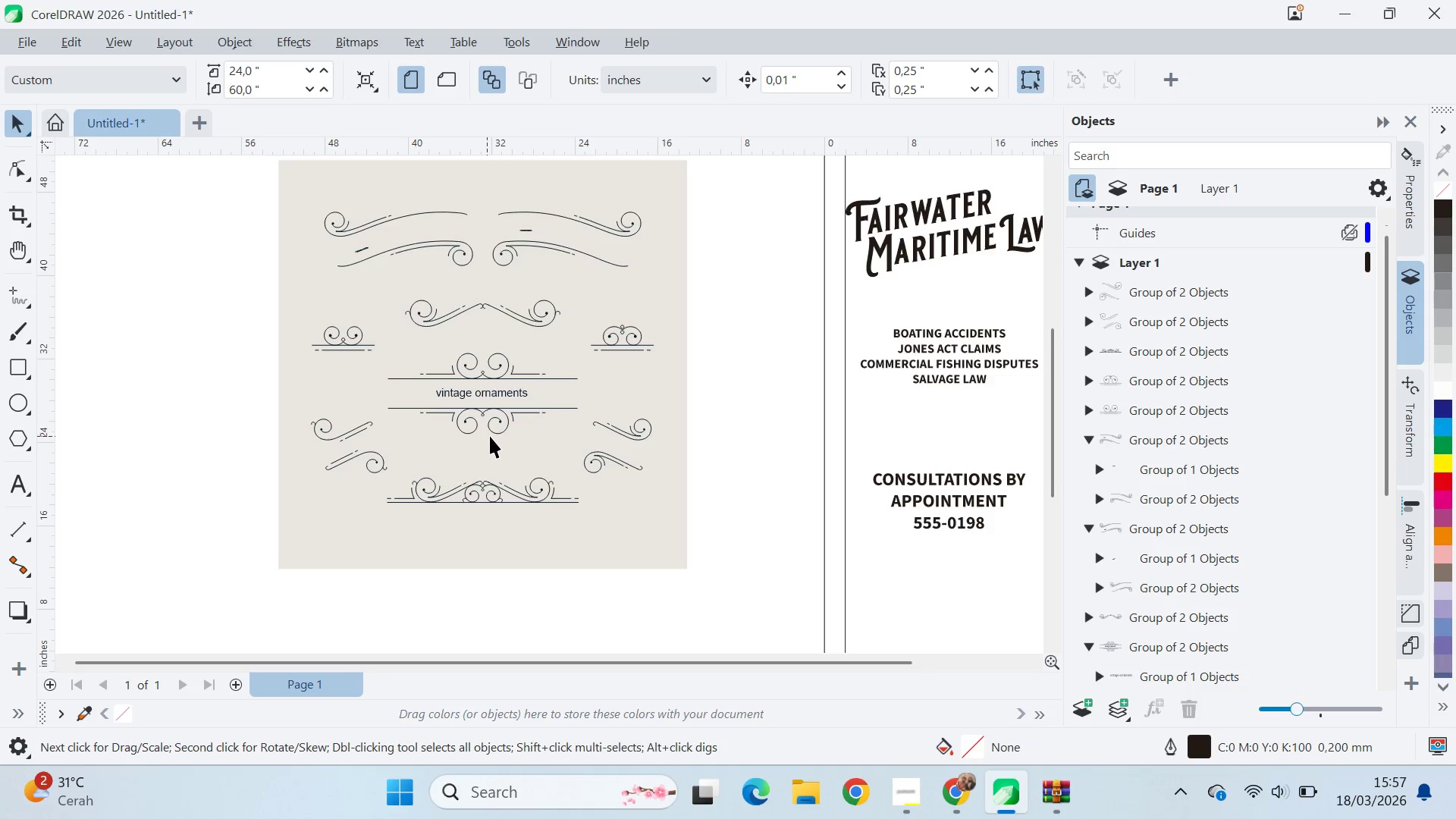 
hold_key(key=ControlLeft, duration=0.83)
 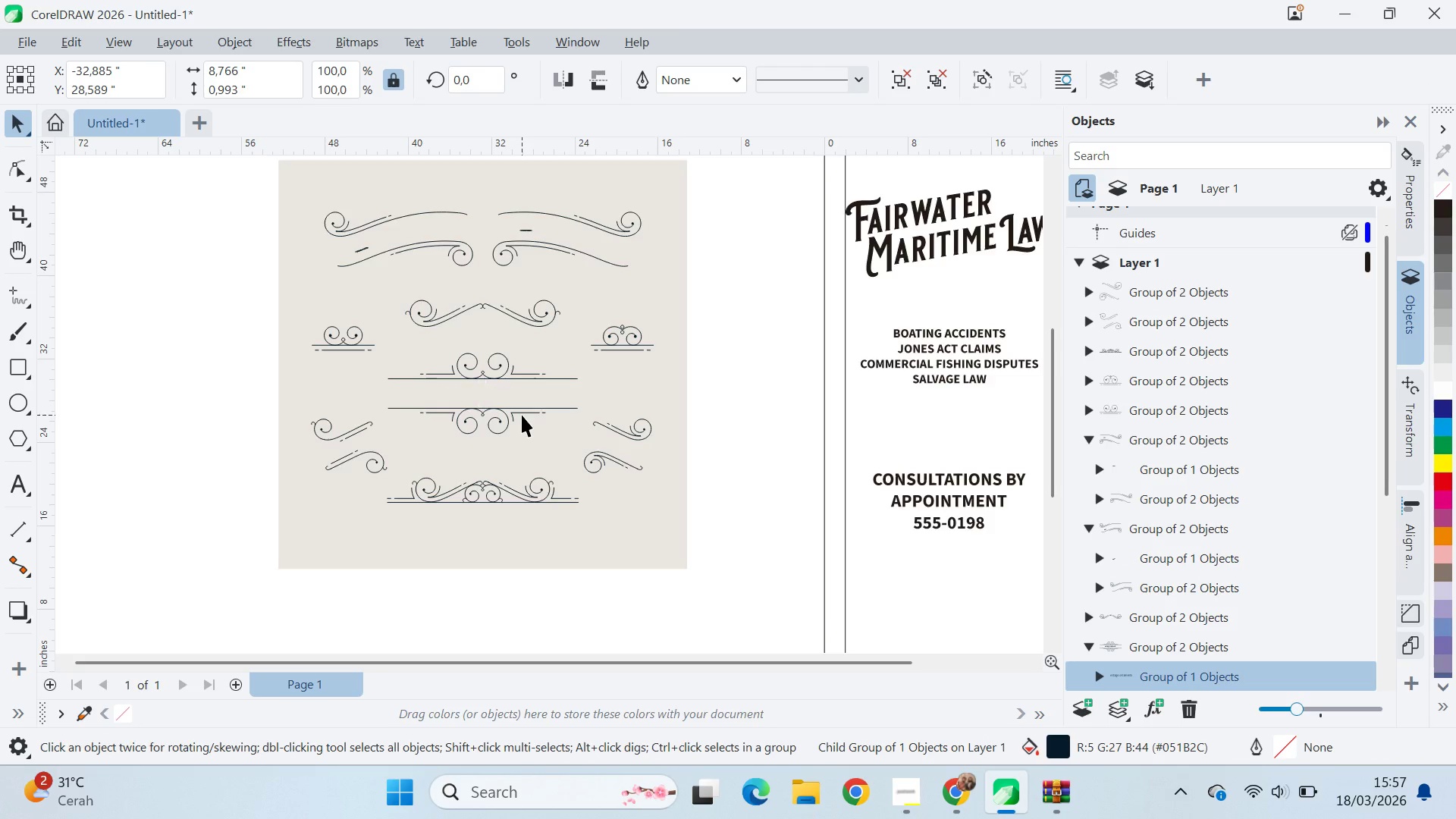 
hold_key(key=ControlLeft, duration=7.77)
 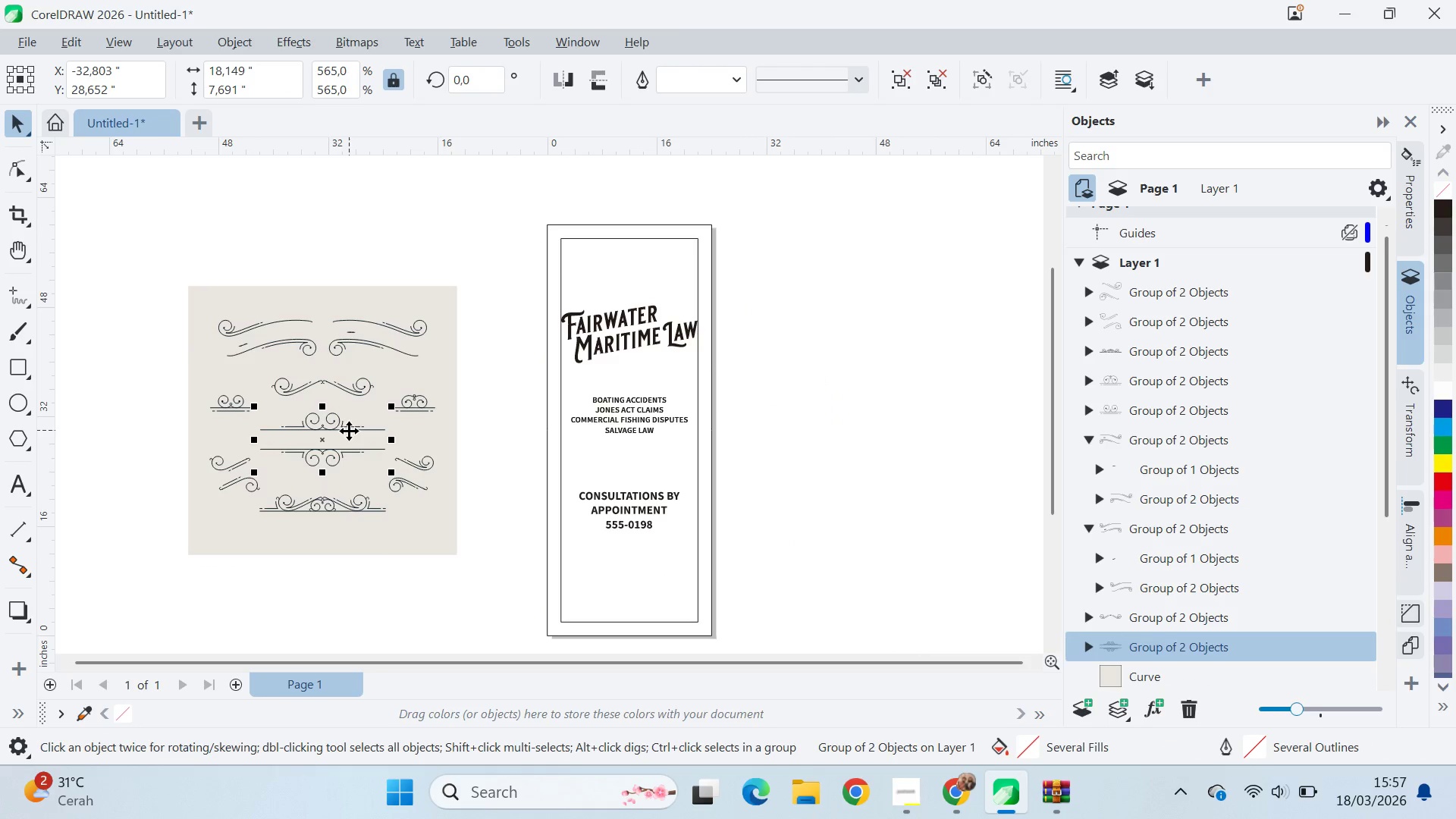 
key(Delete)
 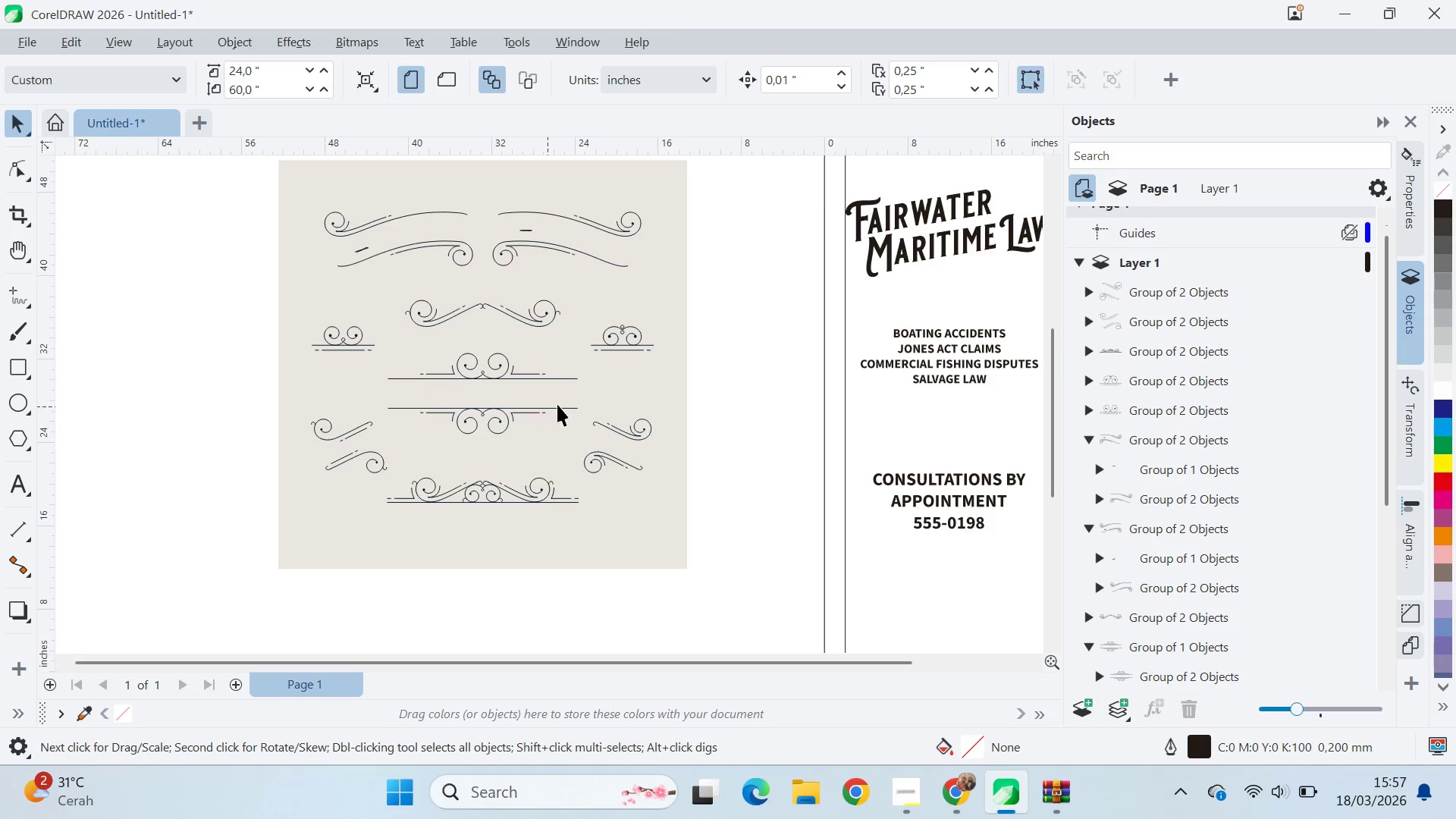 
type(qv)
 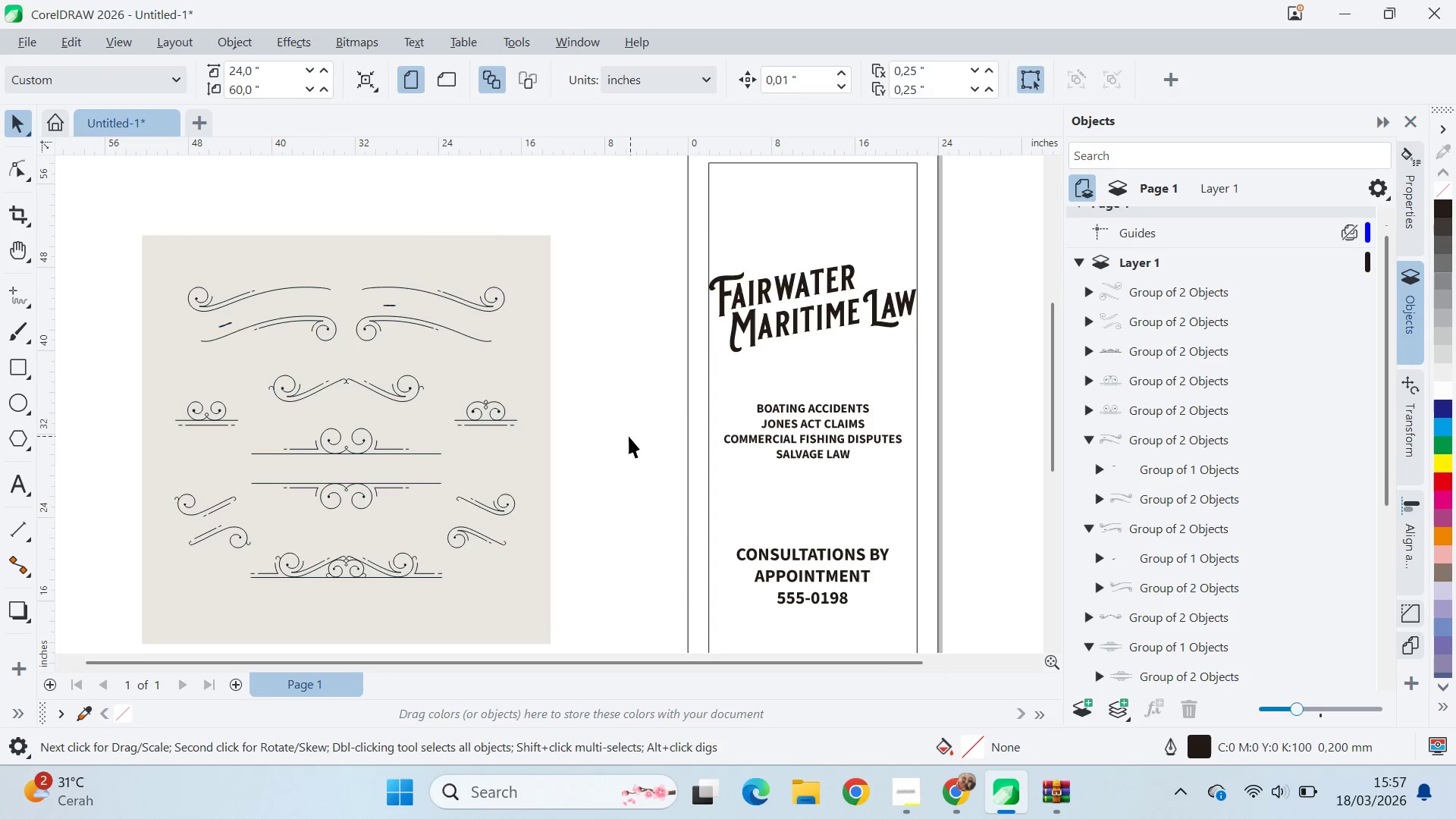 
left_click_drag(start_coordinate=[762, 358], to_coordinate=[626, 433])
 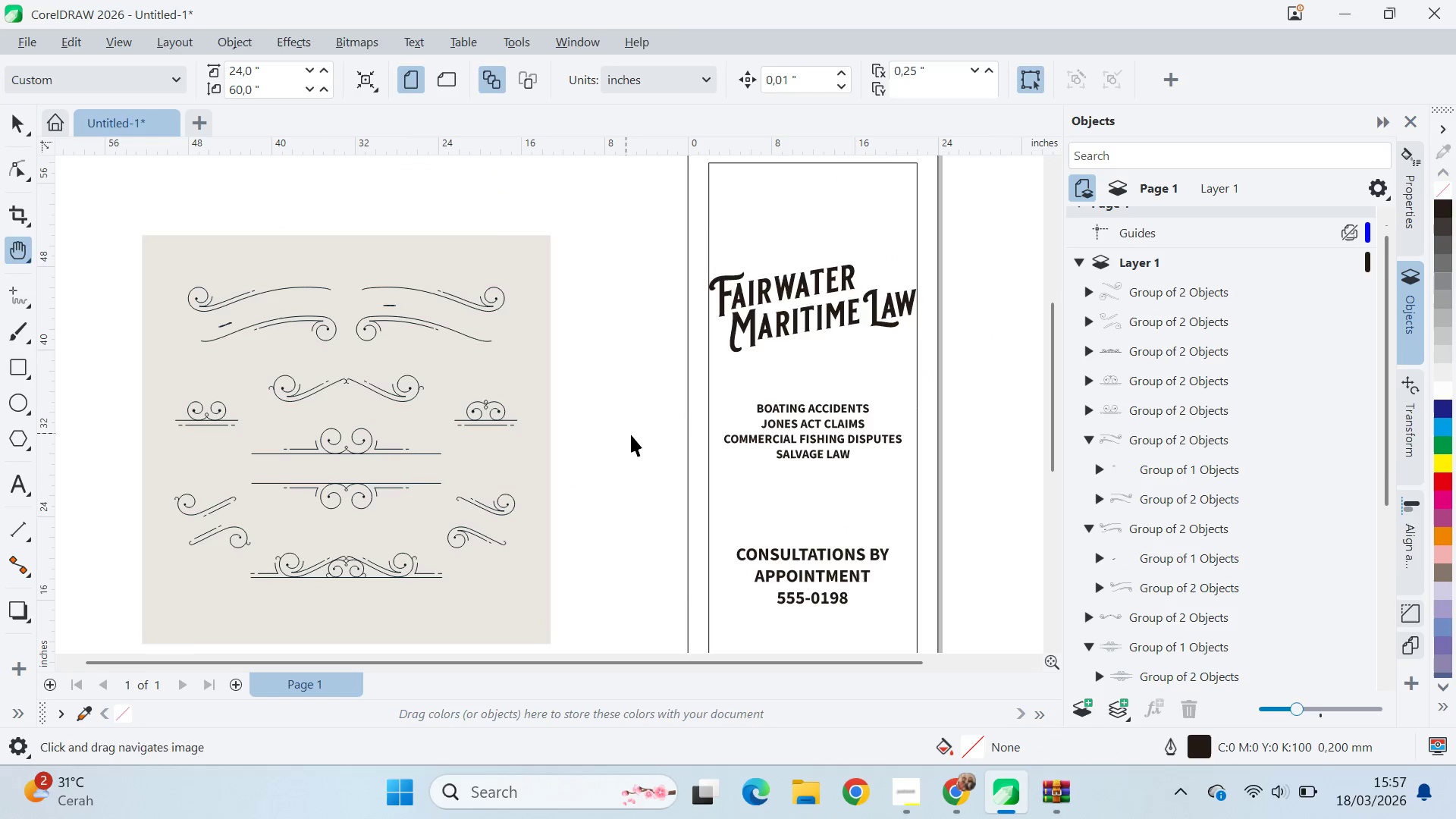 
left_click([635, 435])
 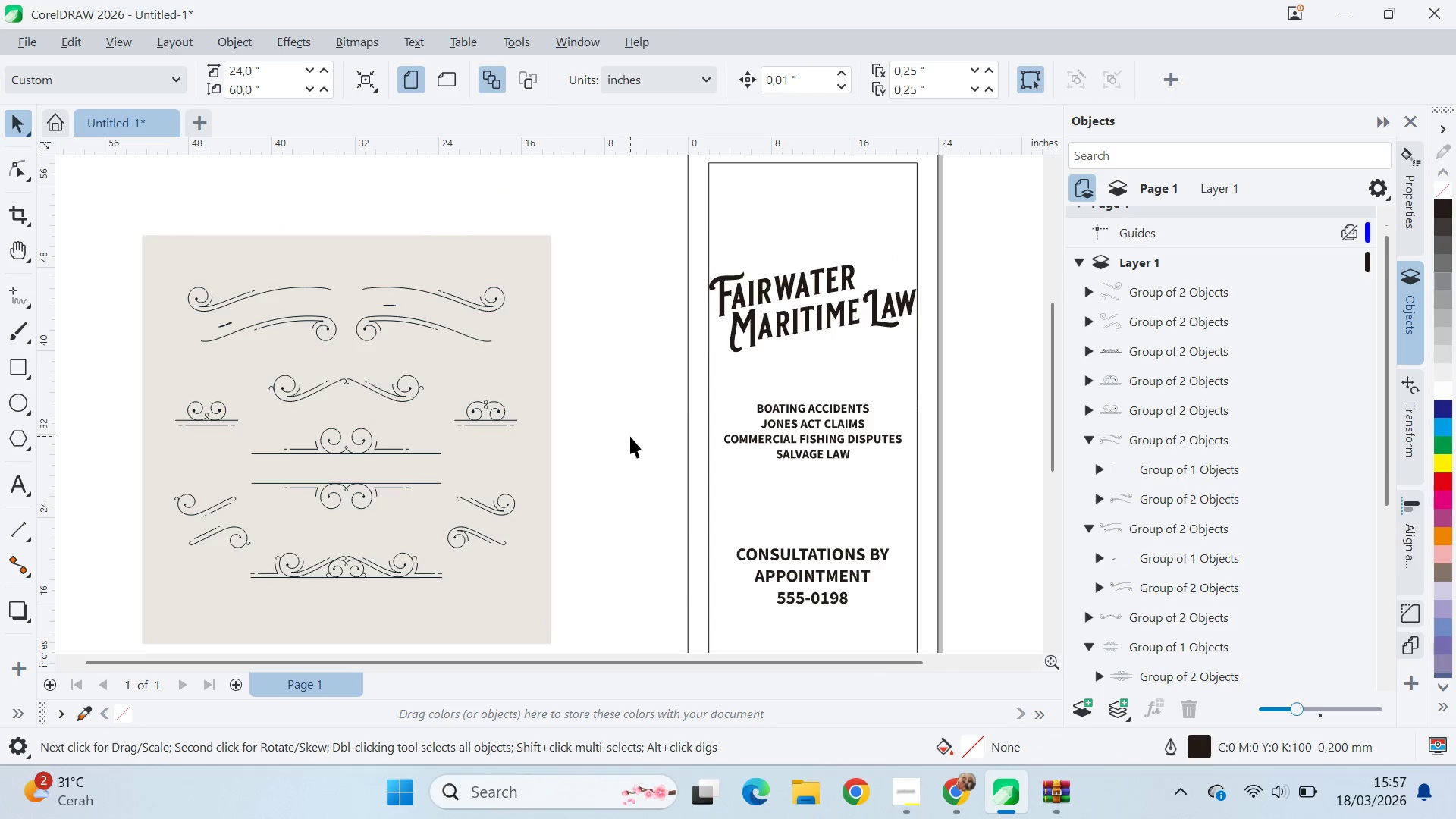 
key(Q)
 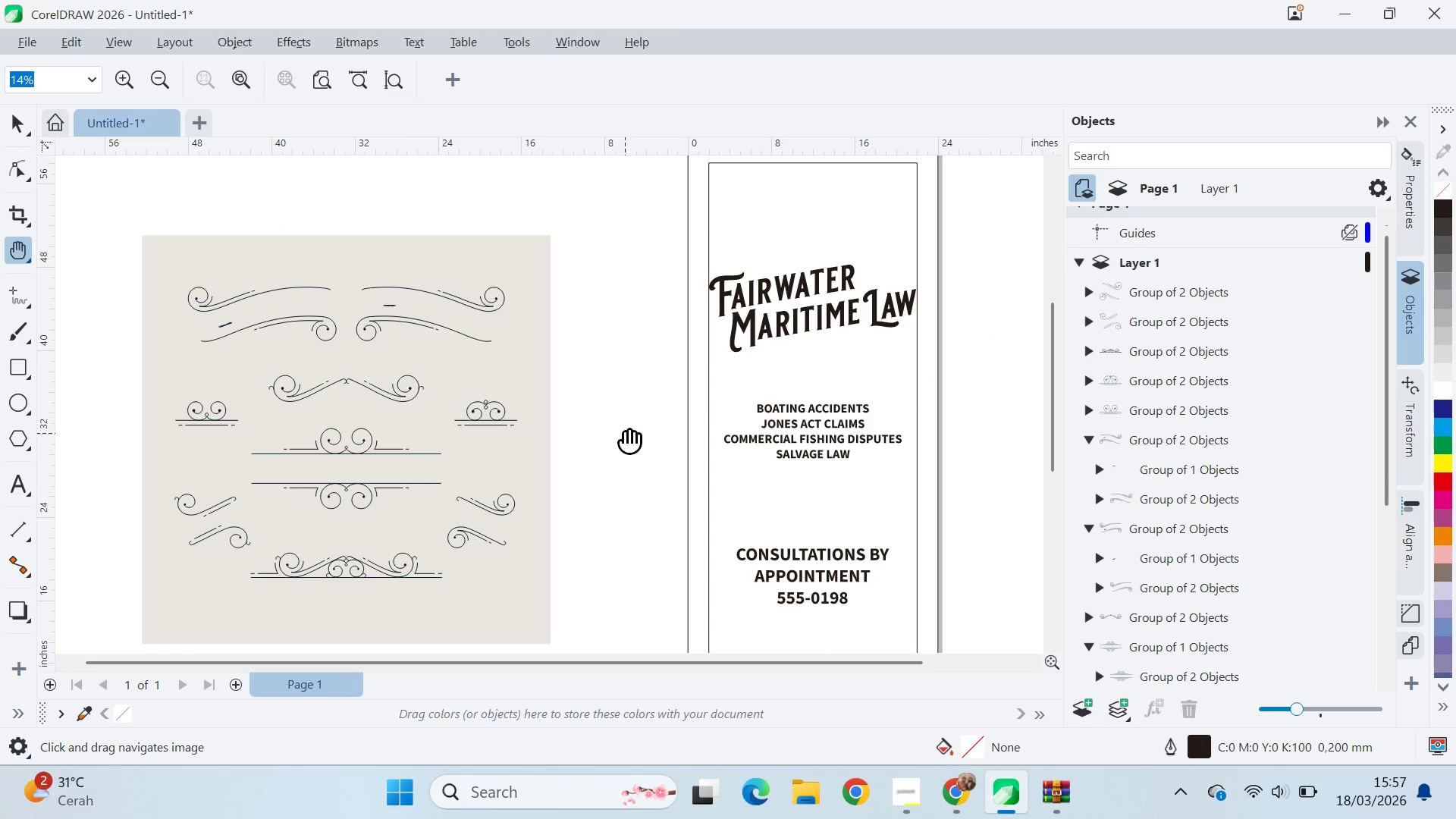 
left_click_drag(start_coordinate=[624, 433], to_coordinate=[600, 405])
 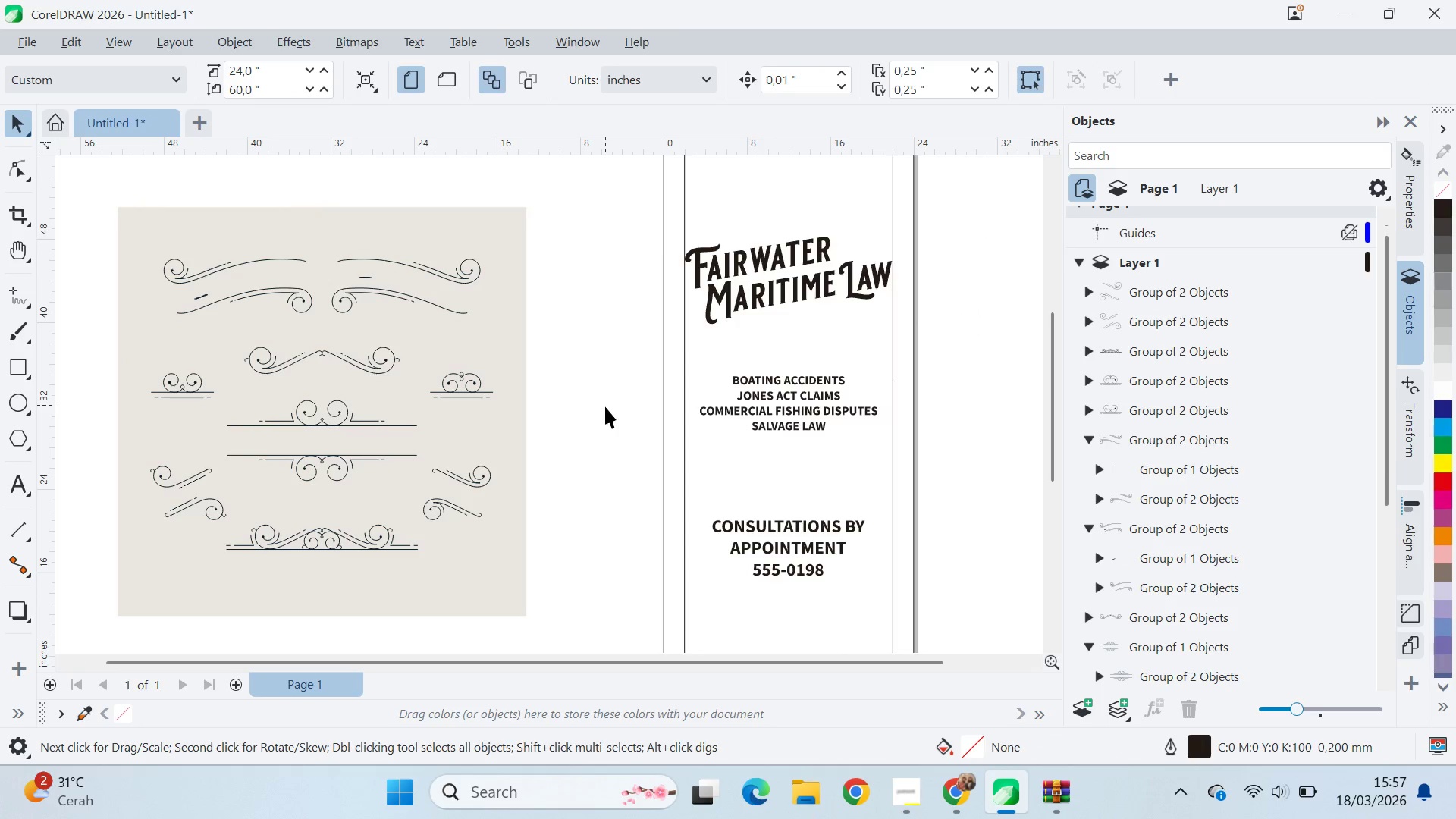 
key(V)
 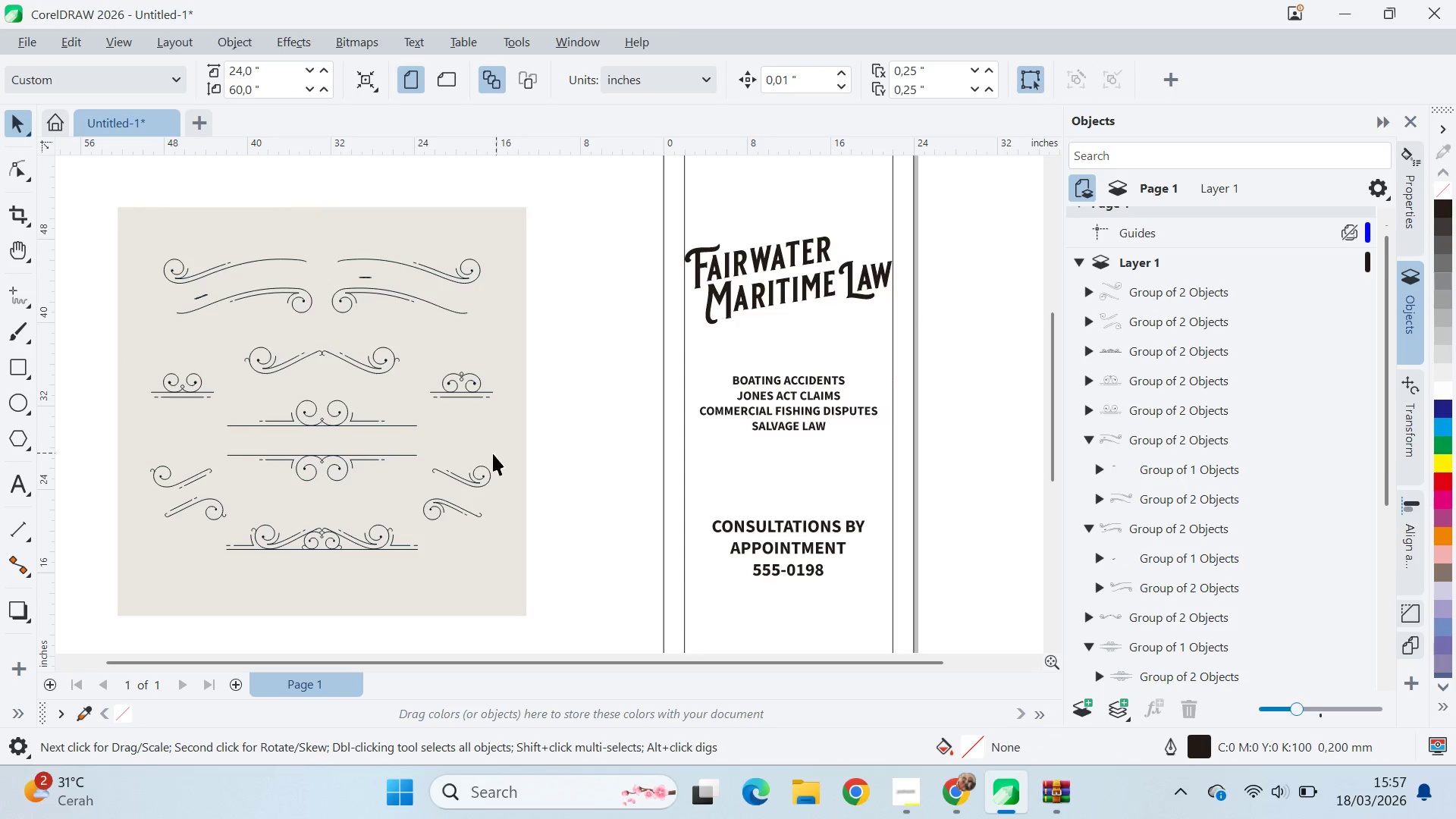 
left_click_drag(start_coordinate=[578, 388], to_coordinate=[223, 440])
 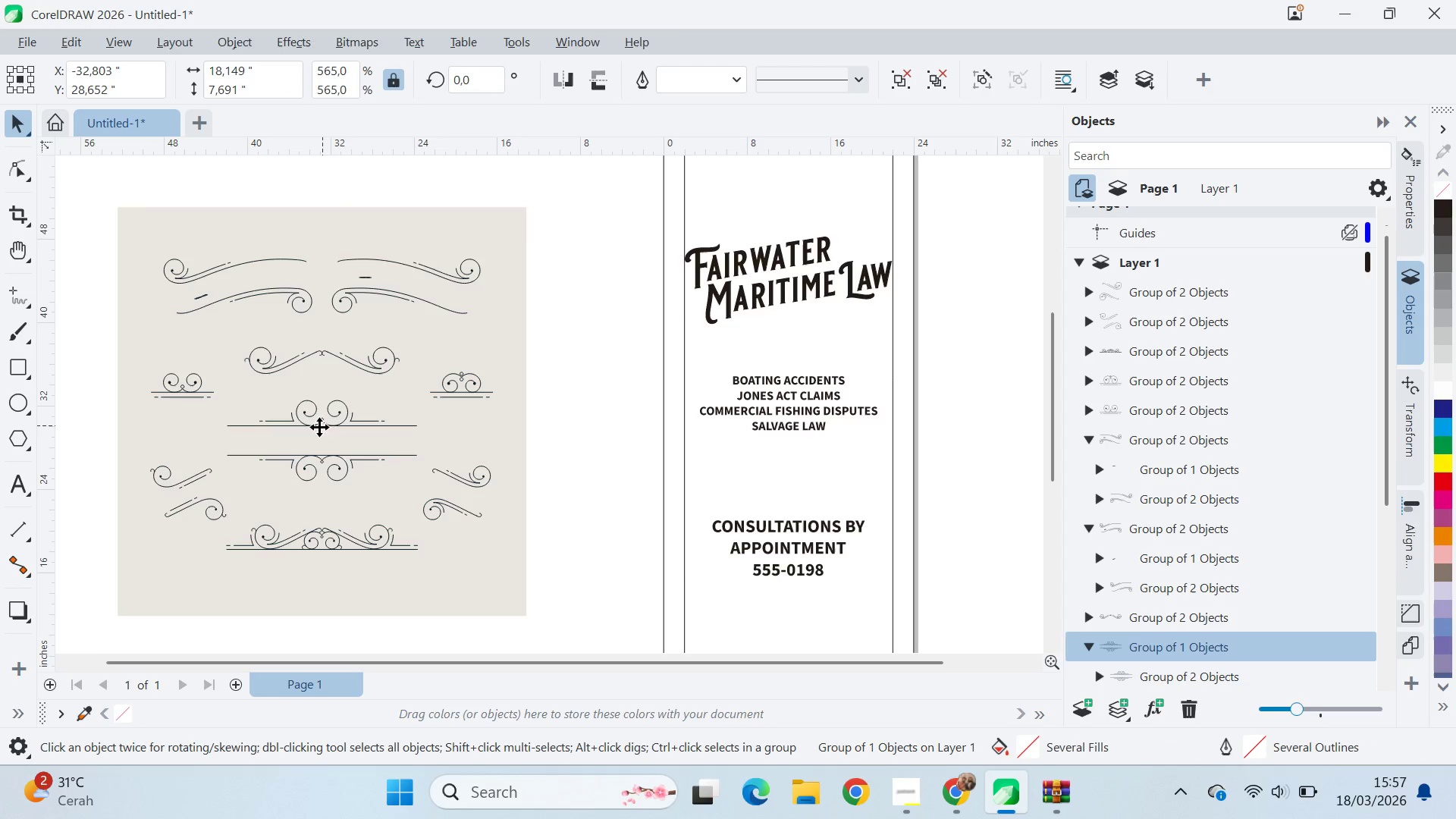 
scroll: coordinate [324, 438], scroll_direction: down, amount: 3.0
 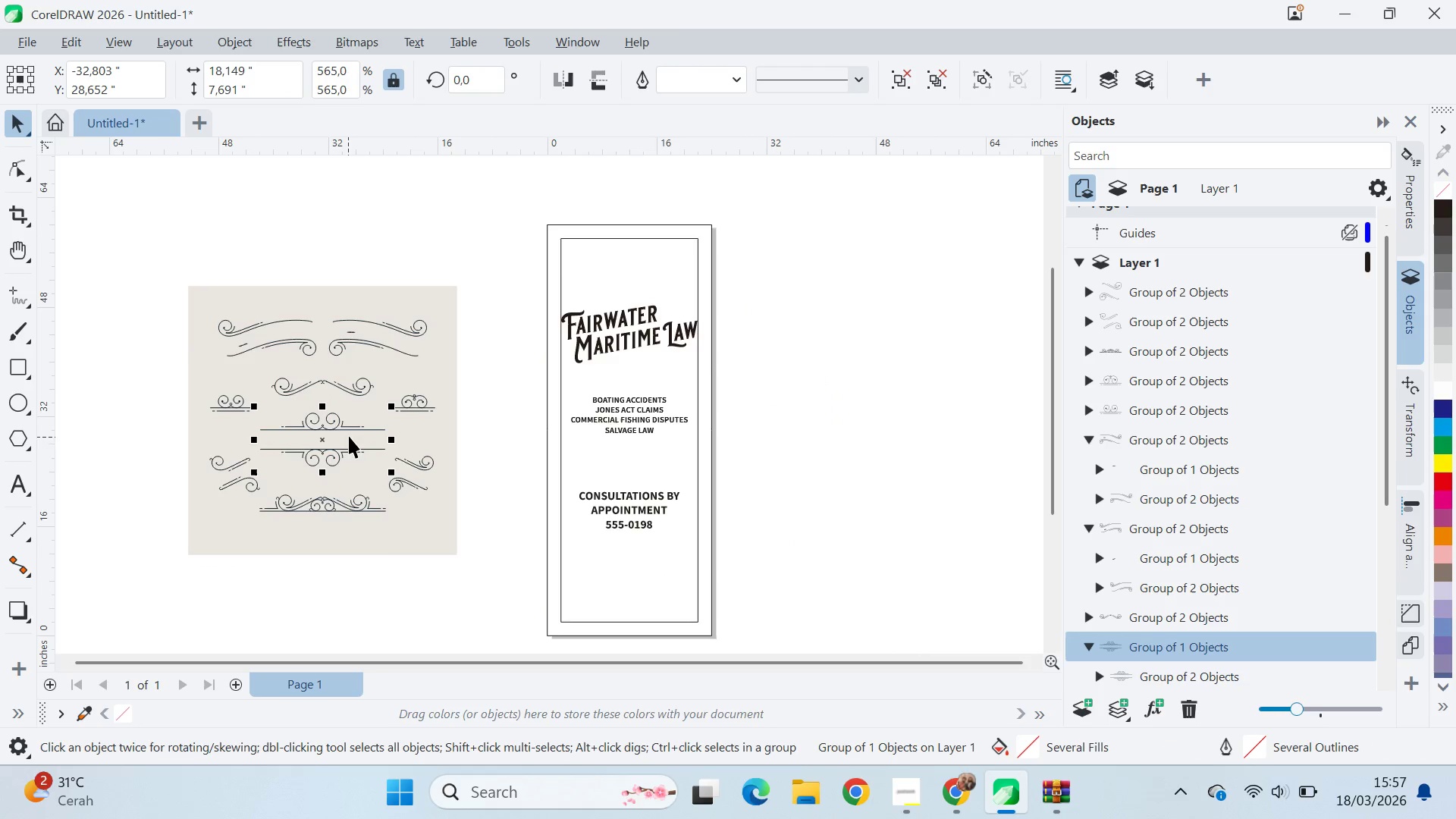 
key(Control+U)
 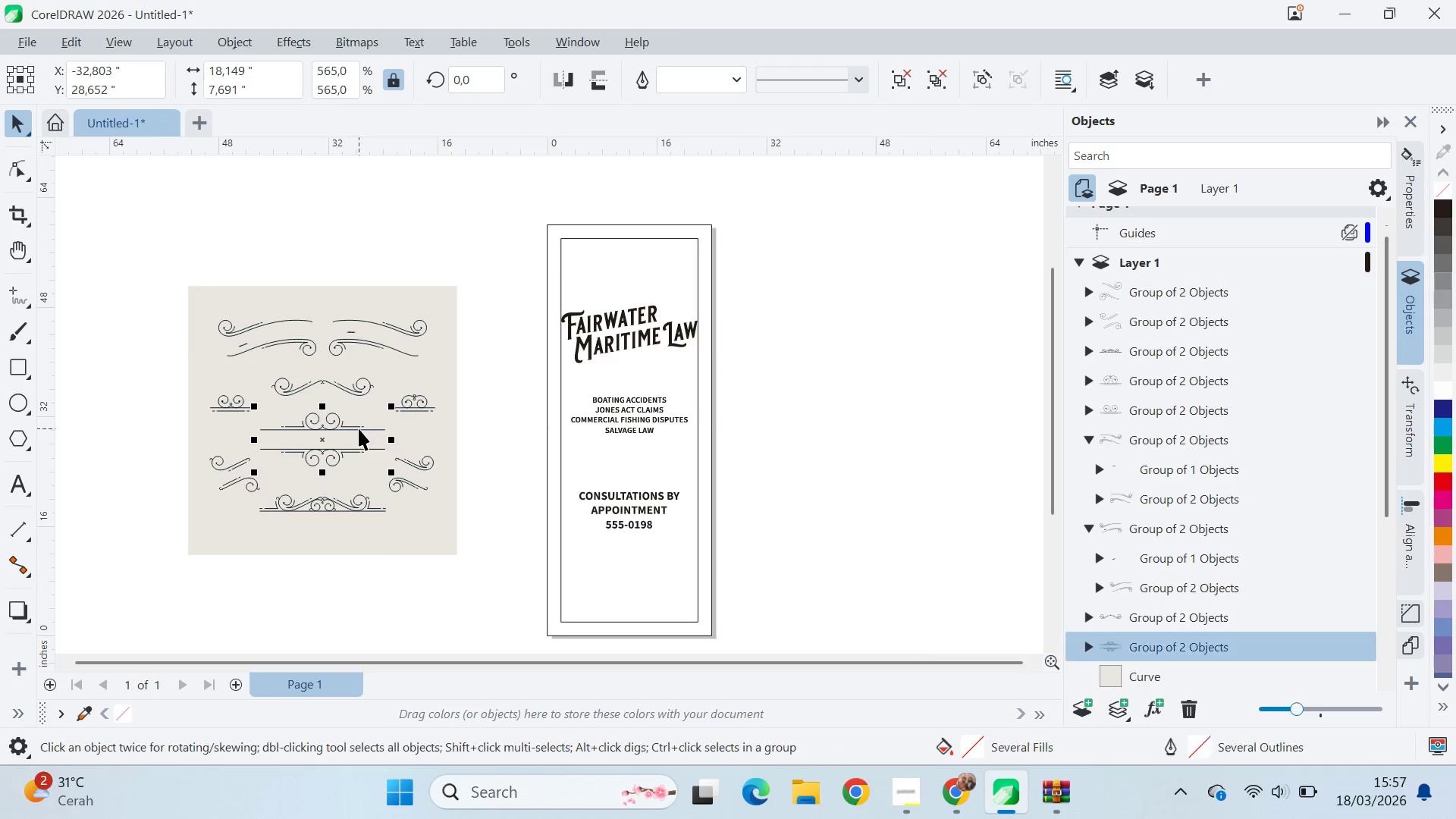 
left_click([502, 431])
 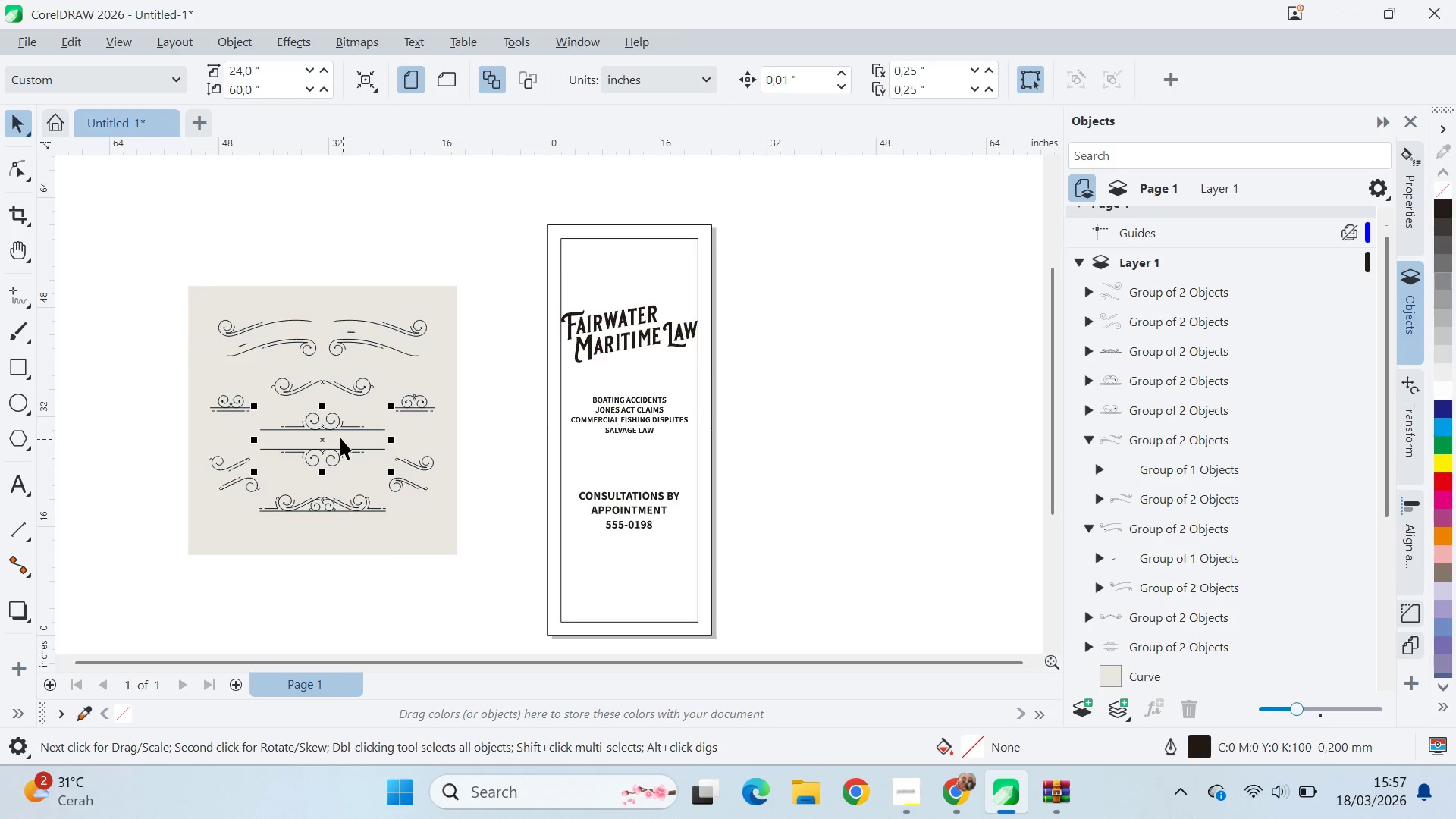 
left_click_drag(start_coordinate=[339, 429], to_coordinate=[442, 426])
 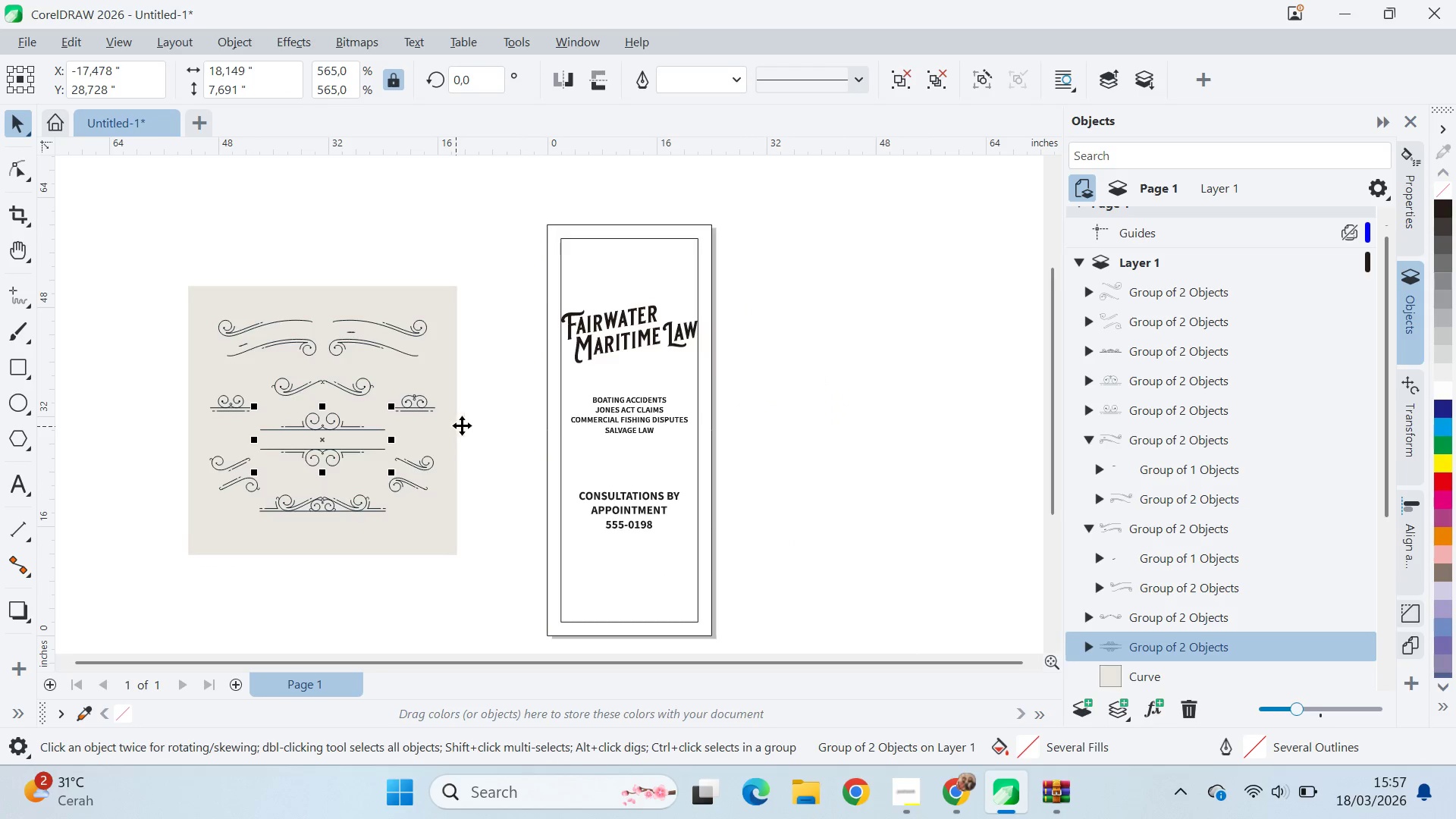 
key(Q)
 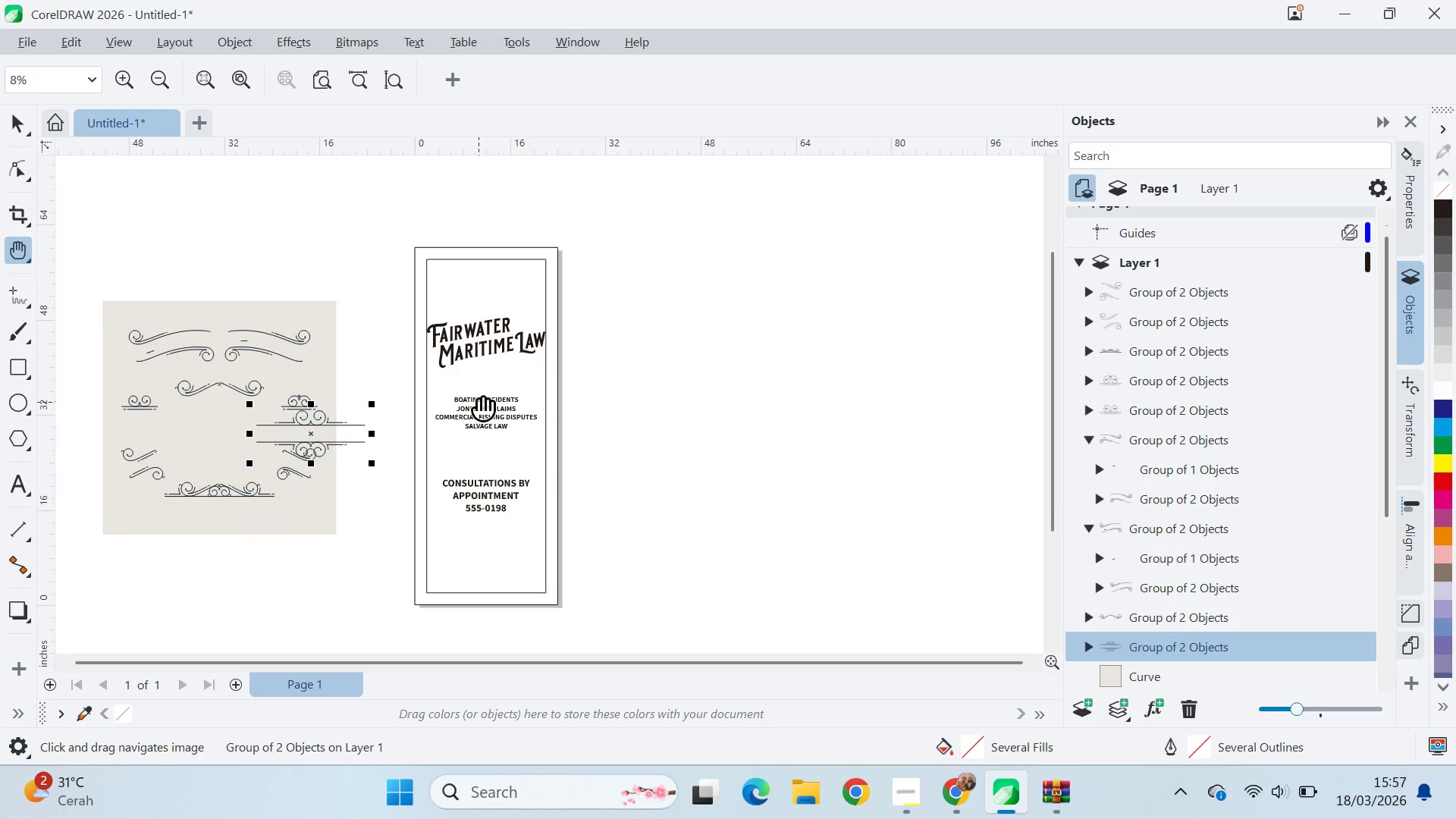 
scroll: coordinate [462, 424], scroll_direction: down, amount: 1.0
 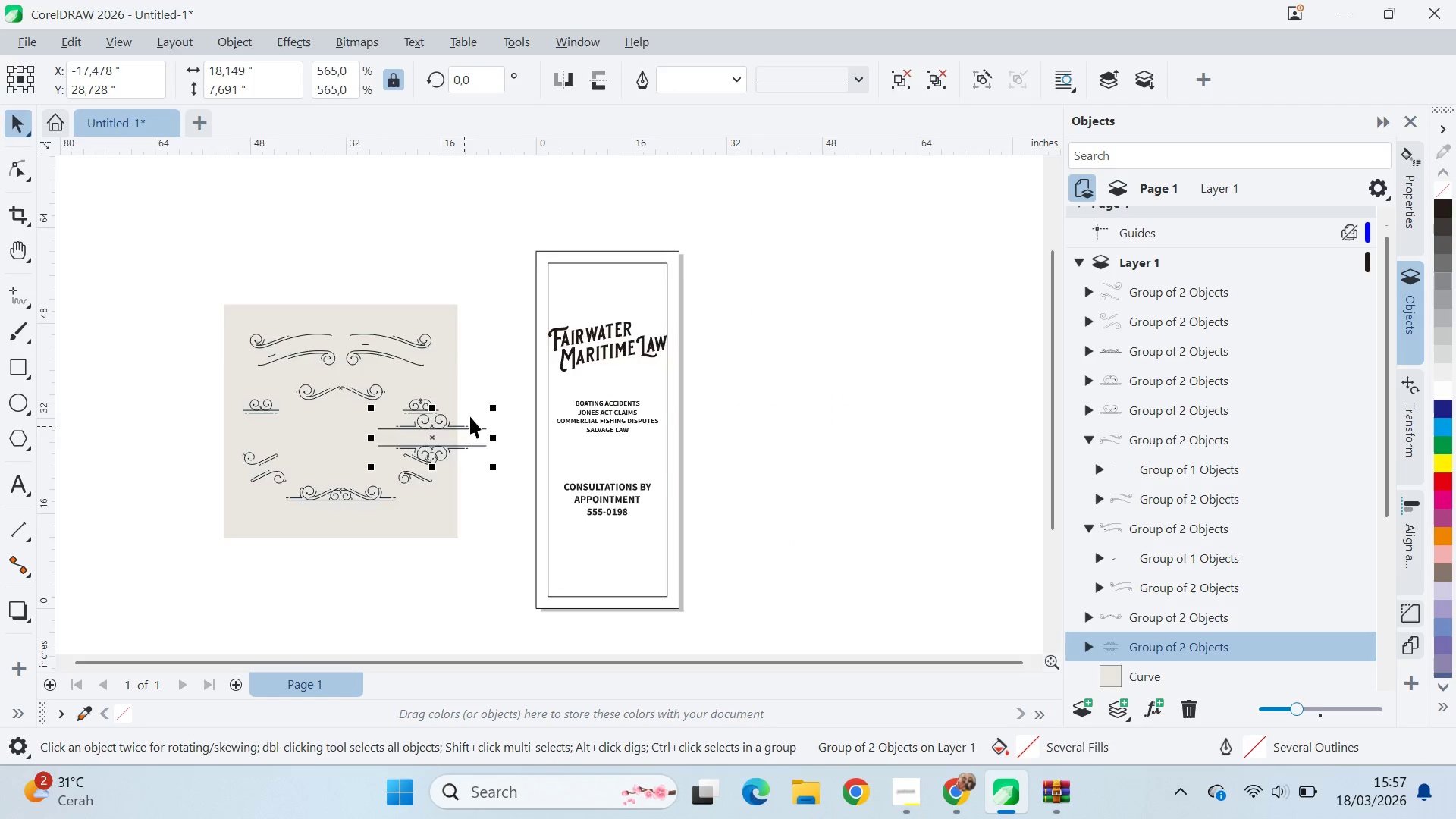 
left_click_drag(start_coordinate=[479, 401], to_coordinate=[654, 416])
 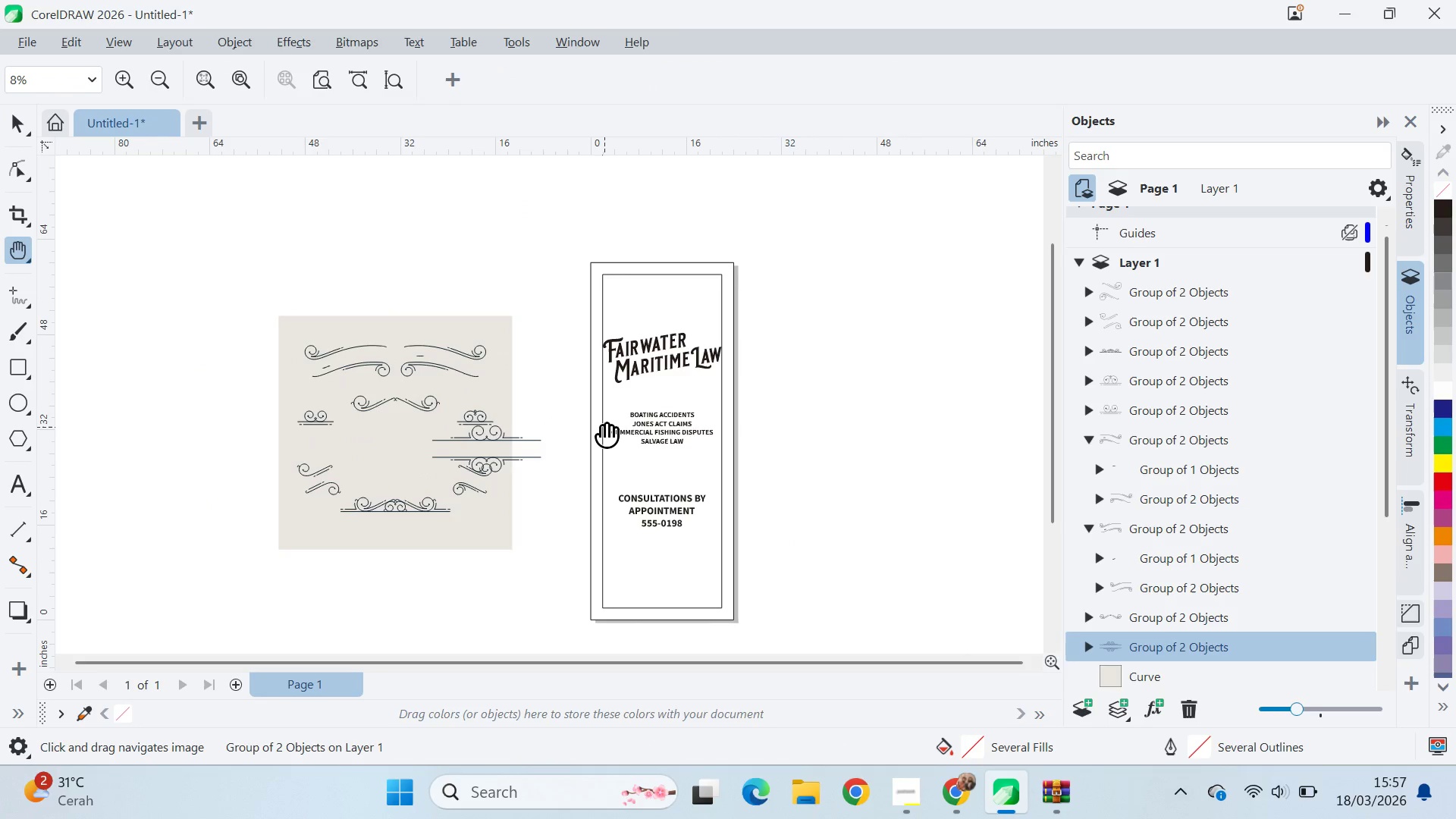 
key(Control+Z)
 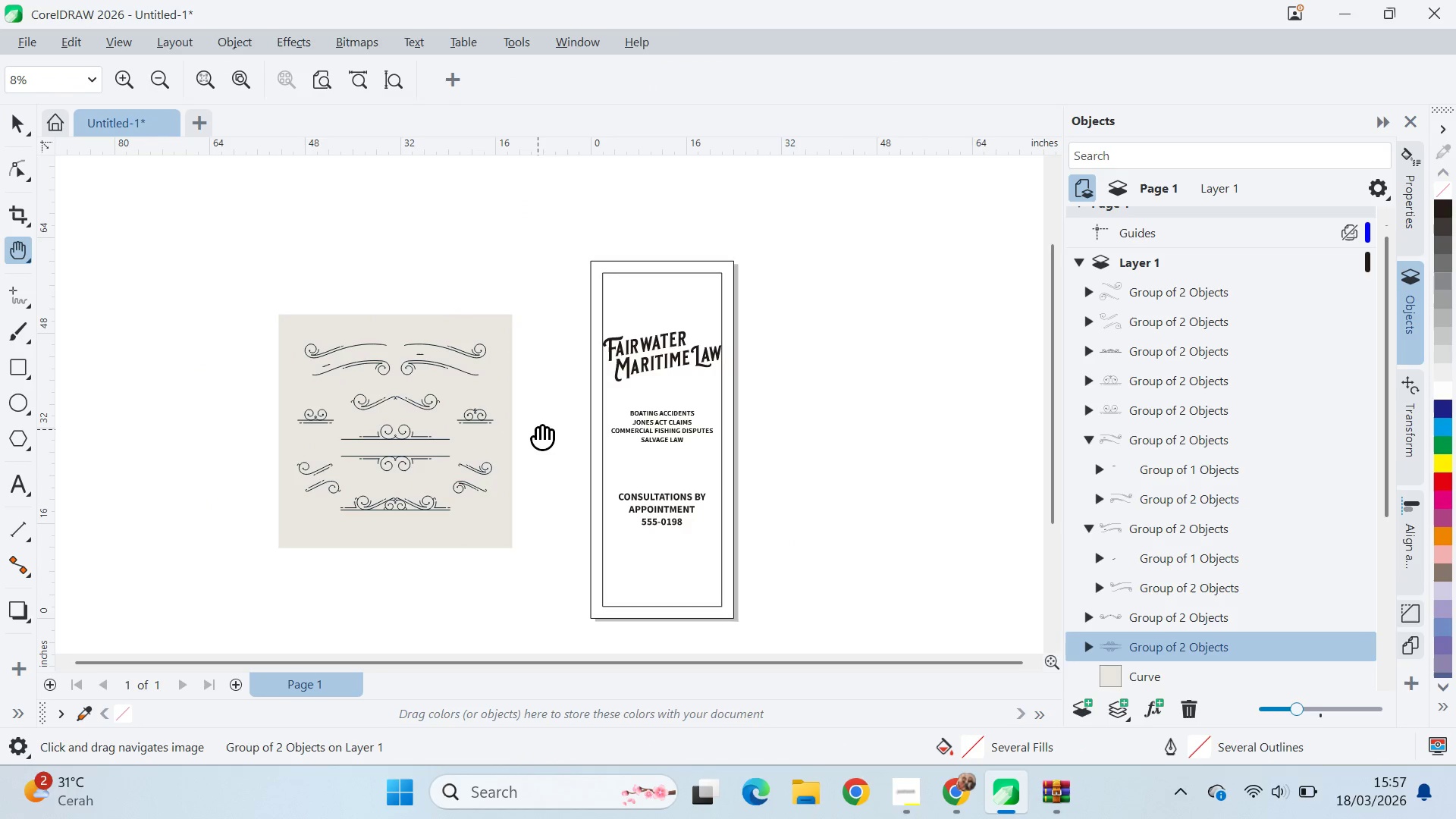 
left_click_drag(start_coordinate=[538, 428], to_coordinate=[551, 452])
 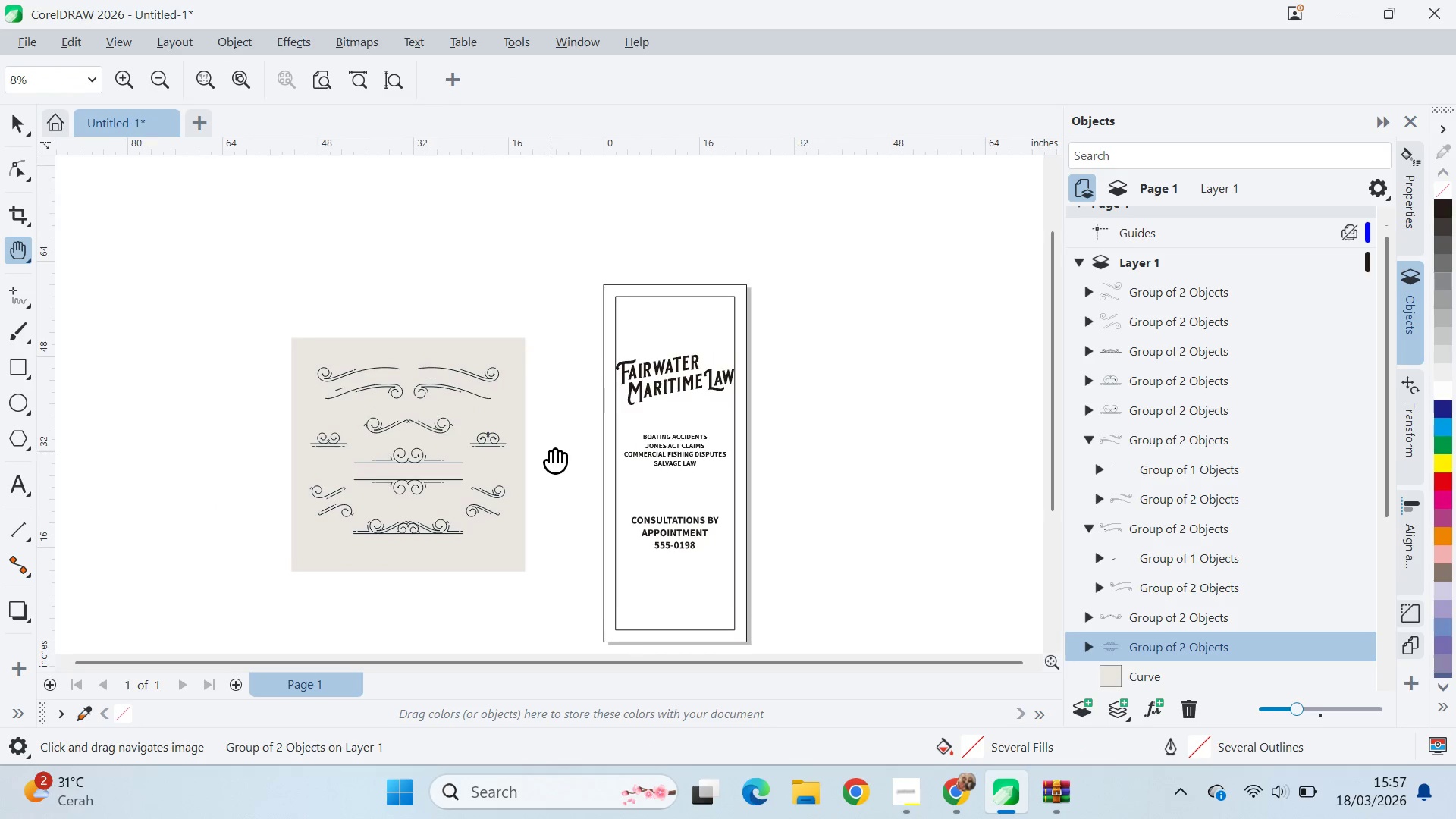 
type(qv)
 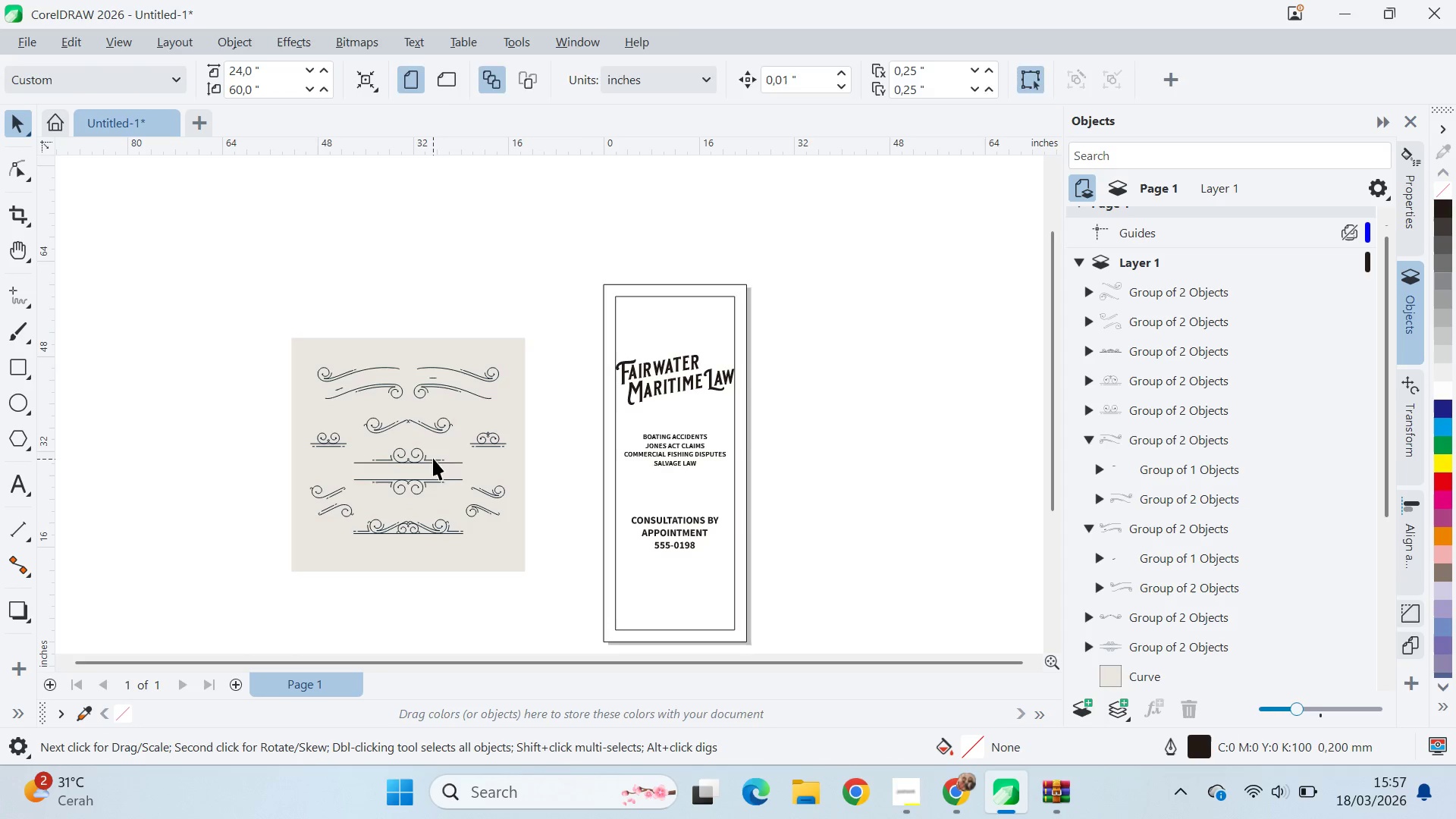 
left_click([439, 458])
 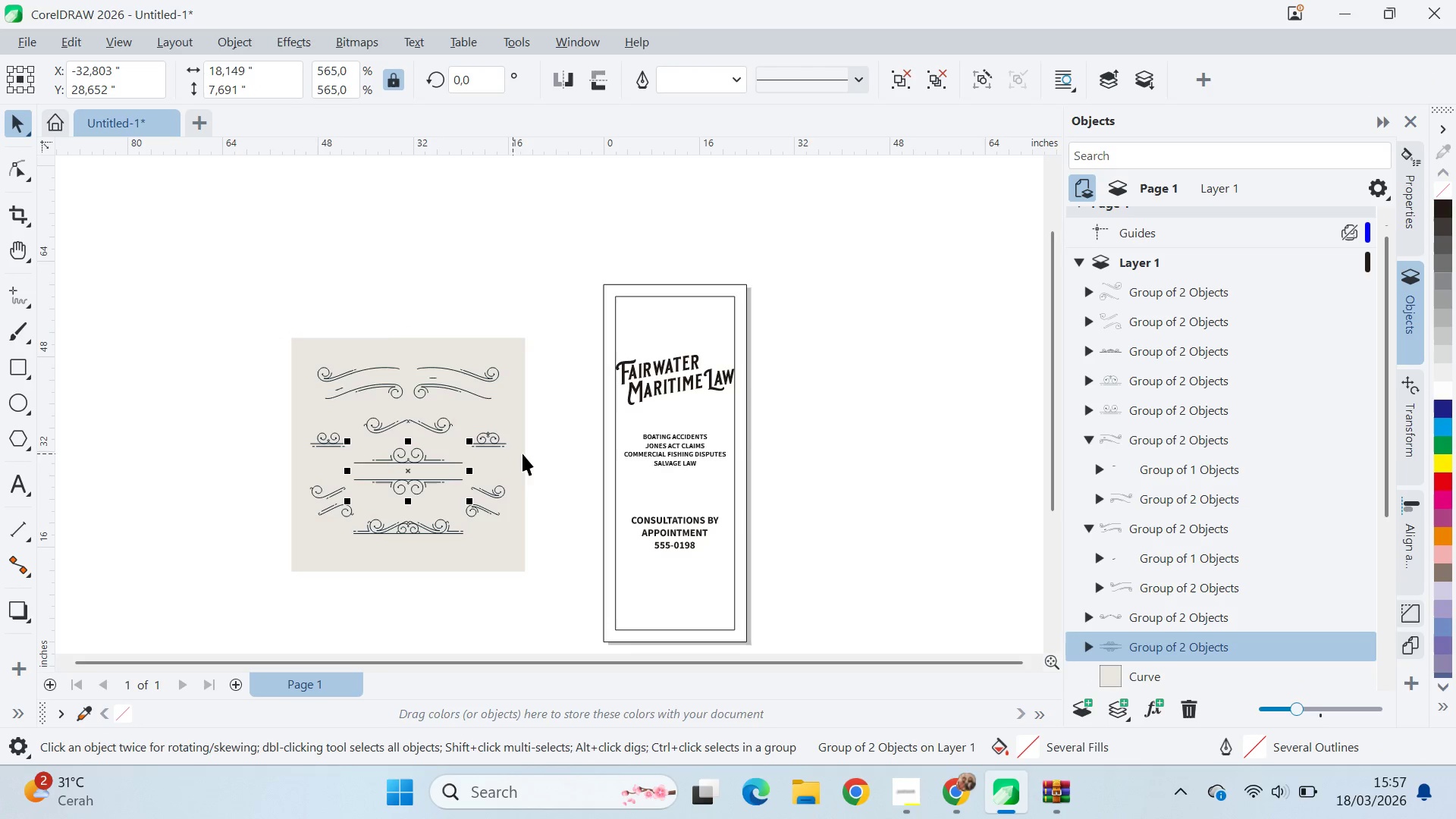 
key(Control+U)
 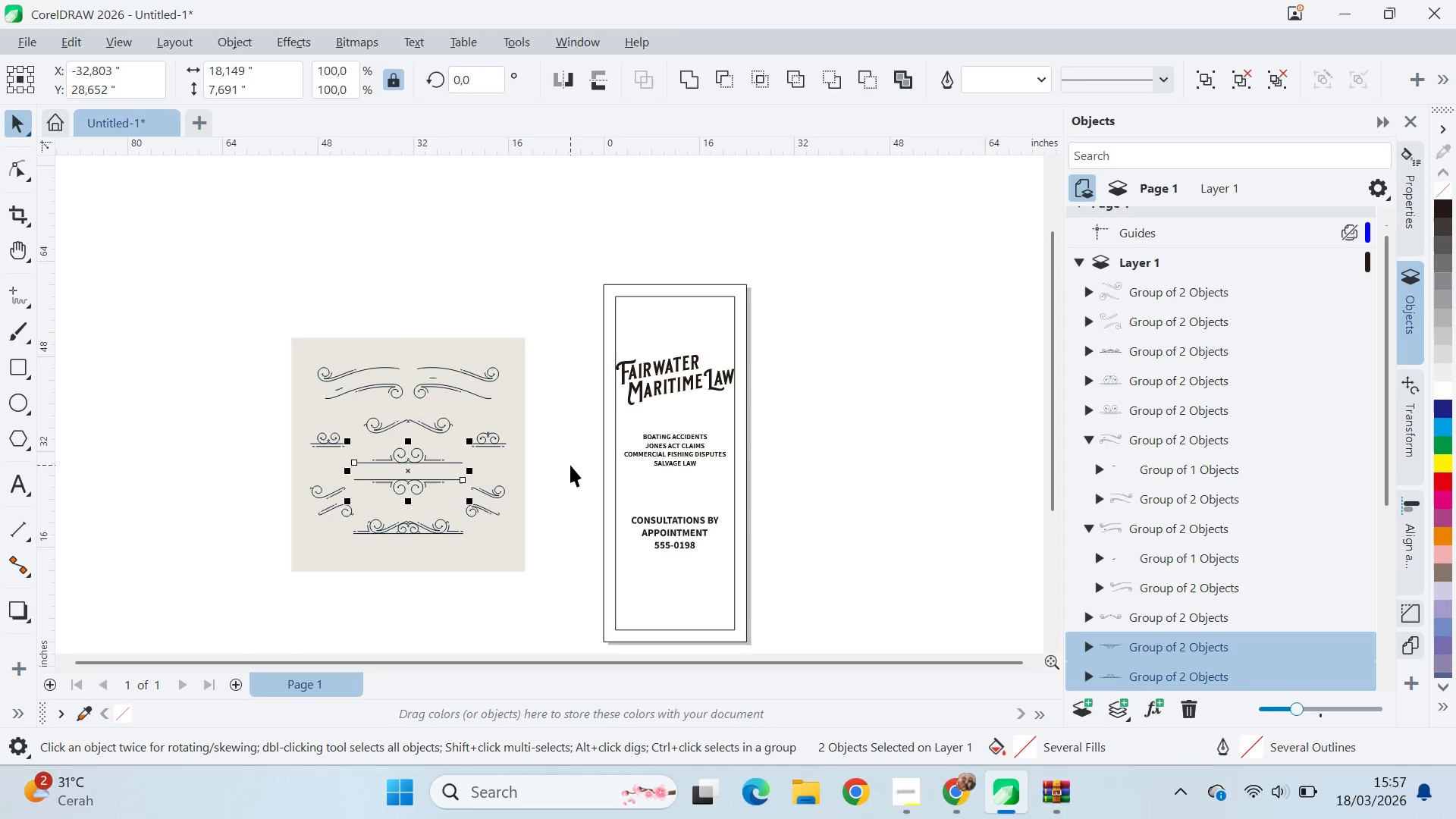 
left_click([570, 465])
 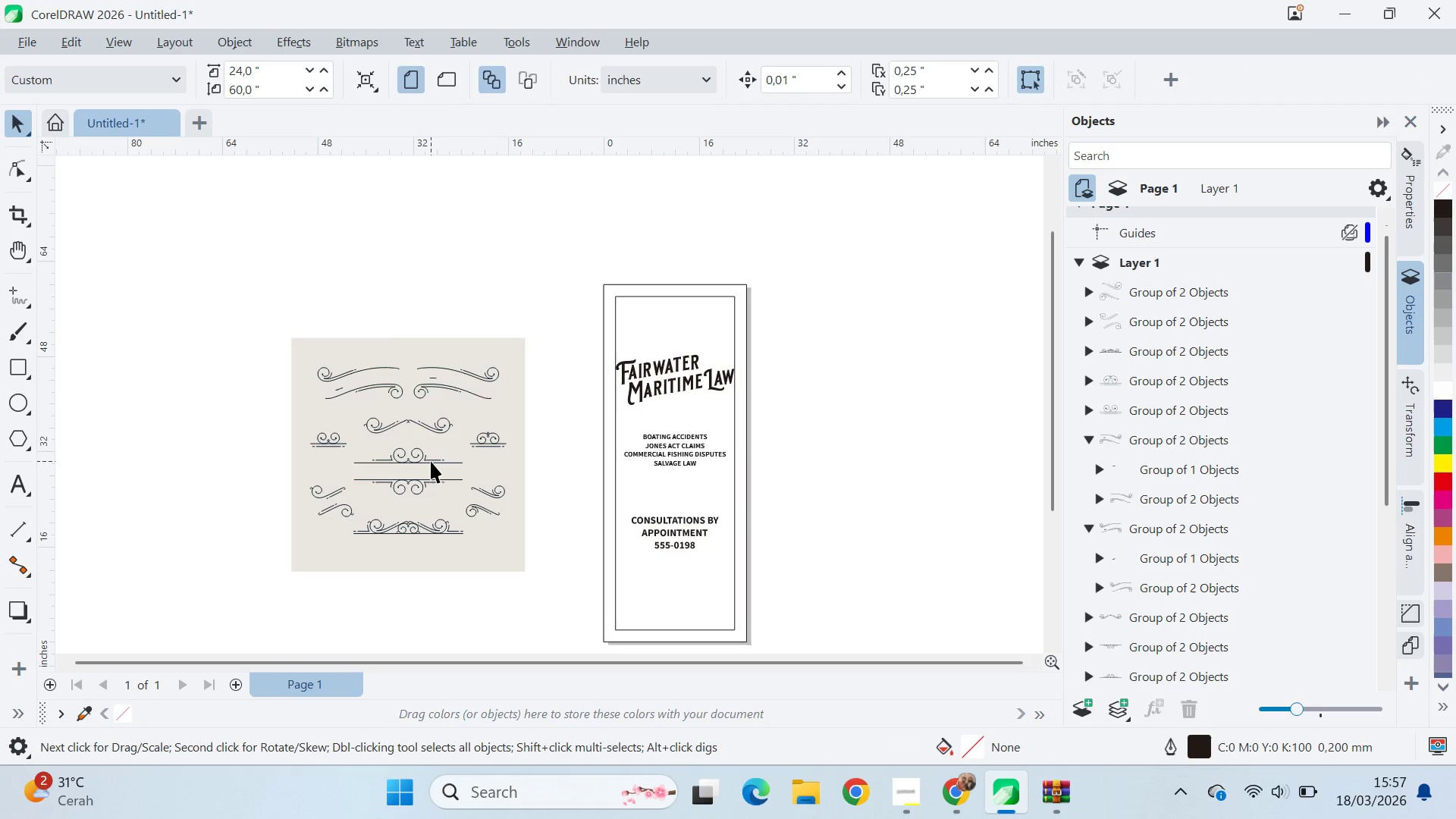 
left_click_drag(start_coordinate=[430, 459], to_coordinate=[689, 344])
 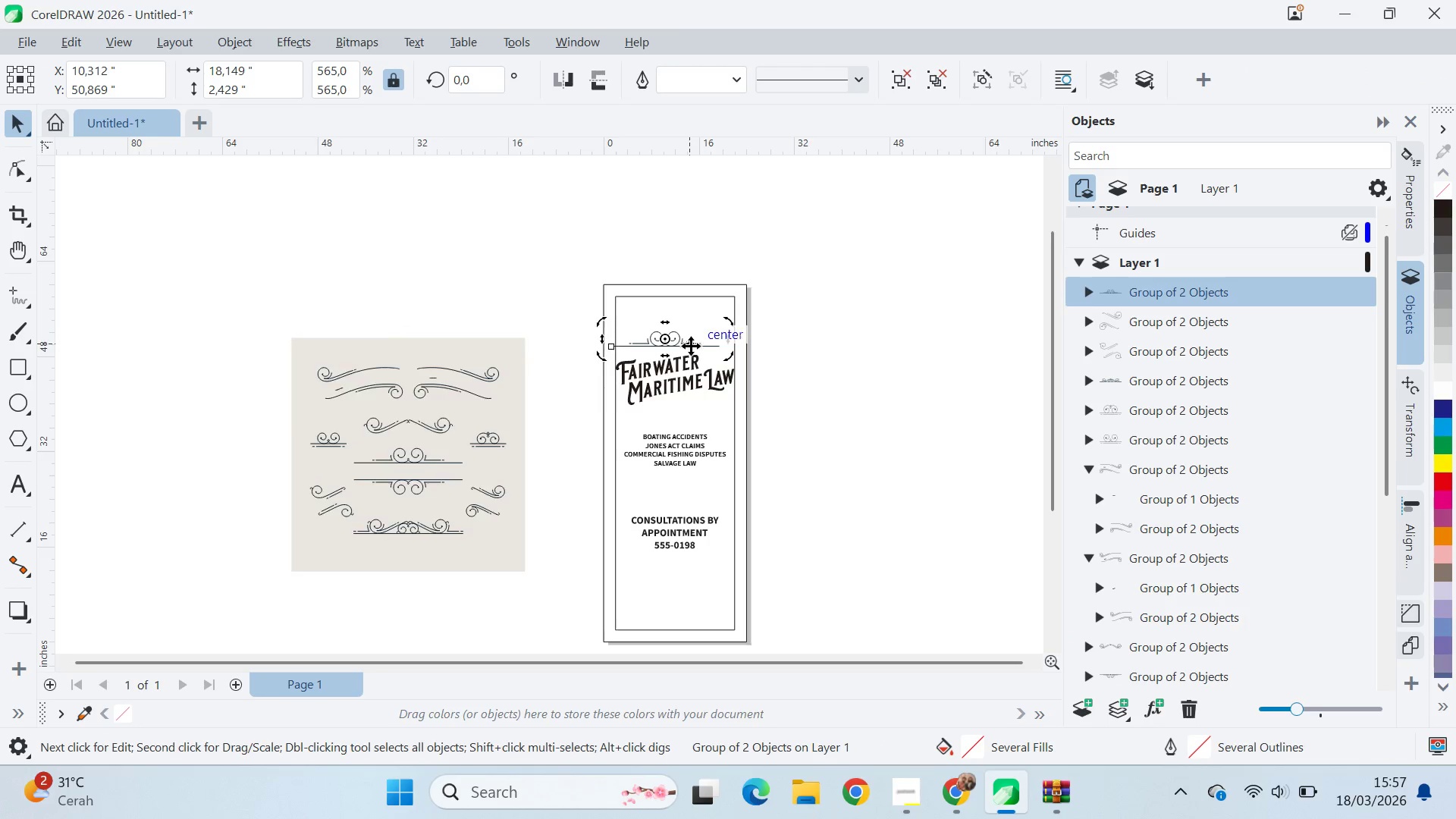 
right_click([673, 344])
 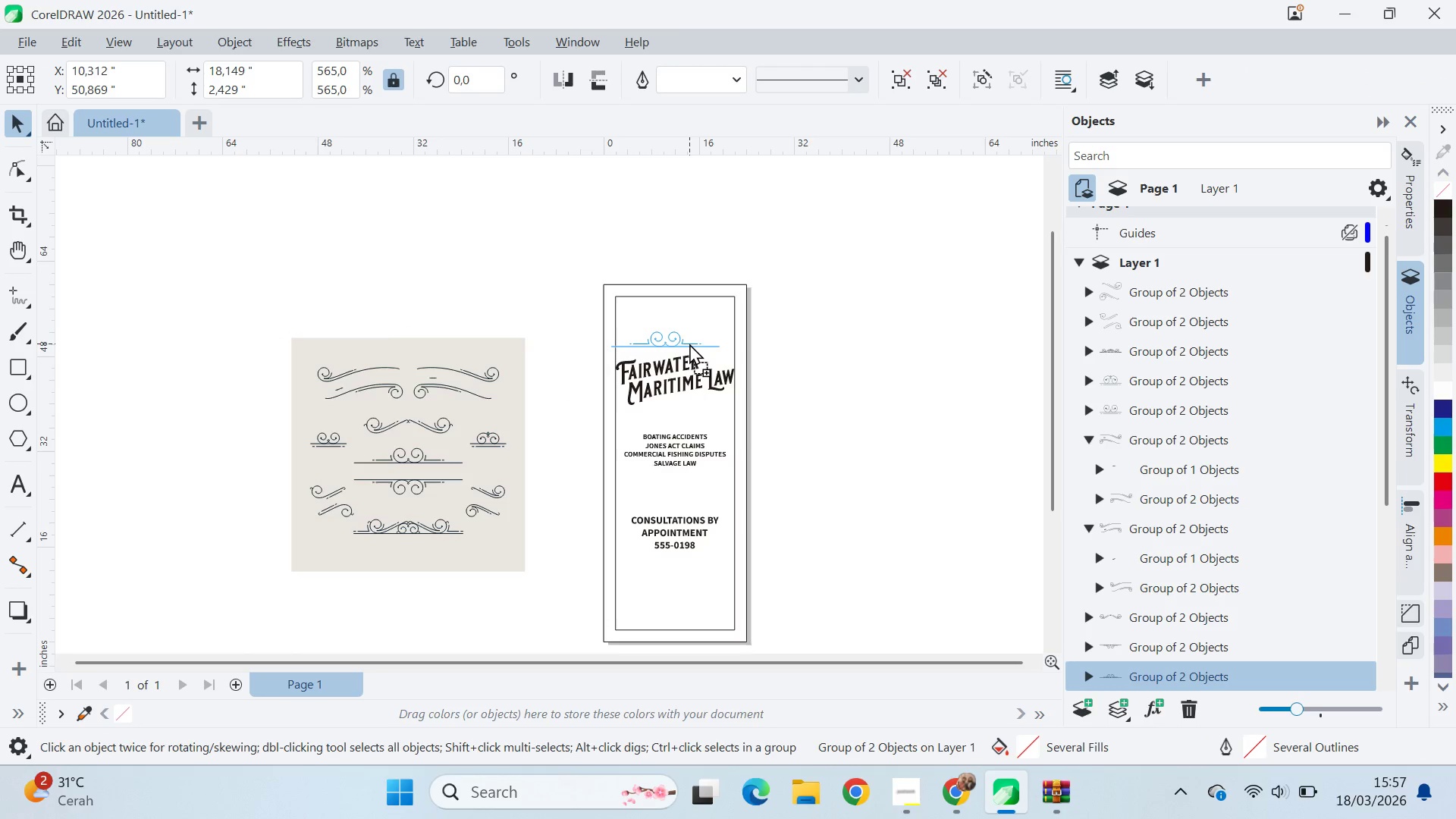 
left_click([689, 344])
 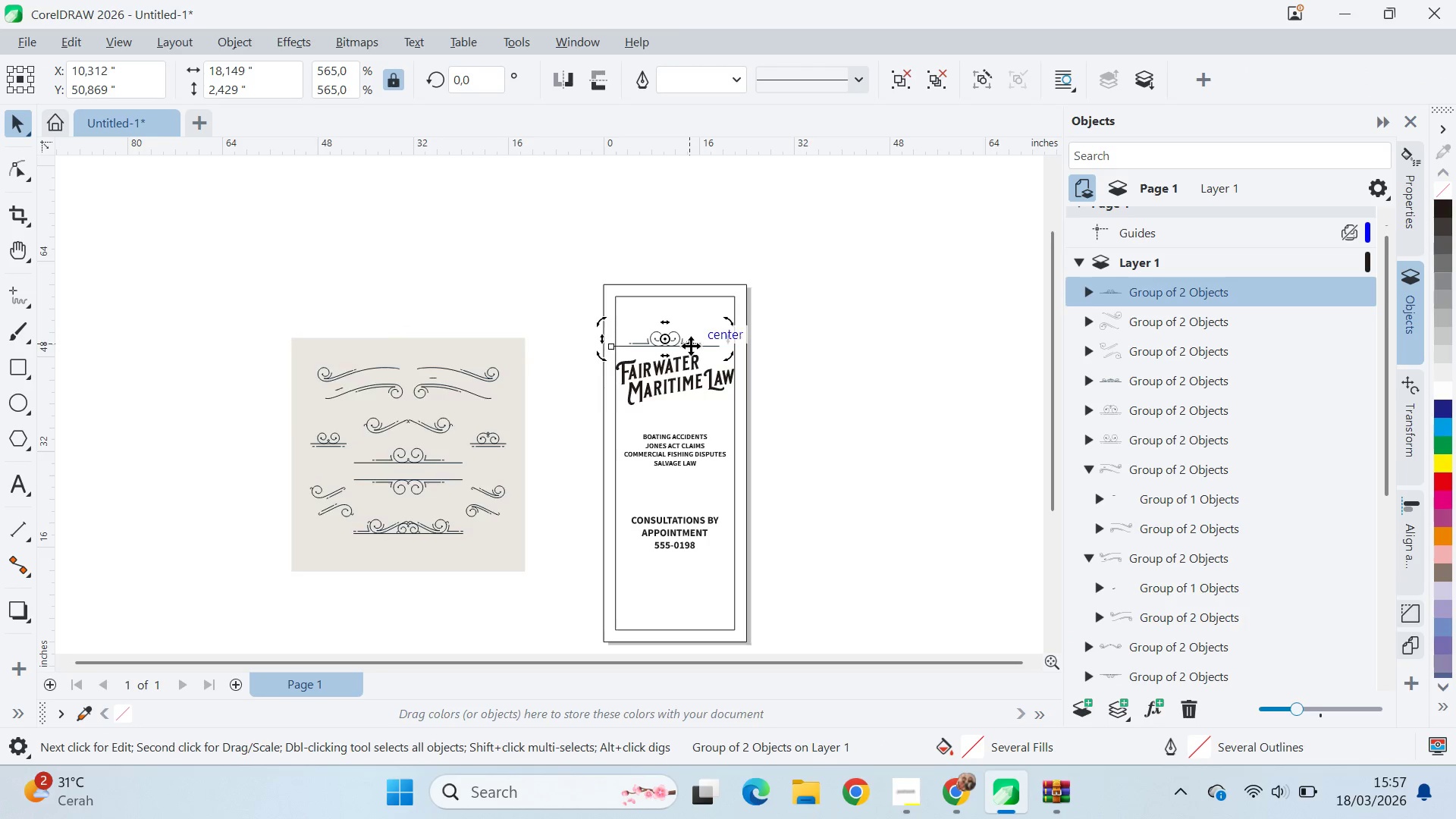 
hold_key(key=ControlLeft, duration=1.5)
 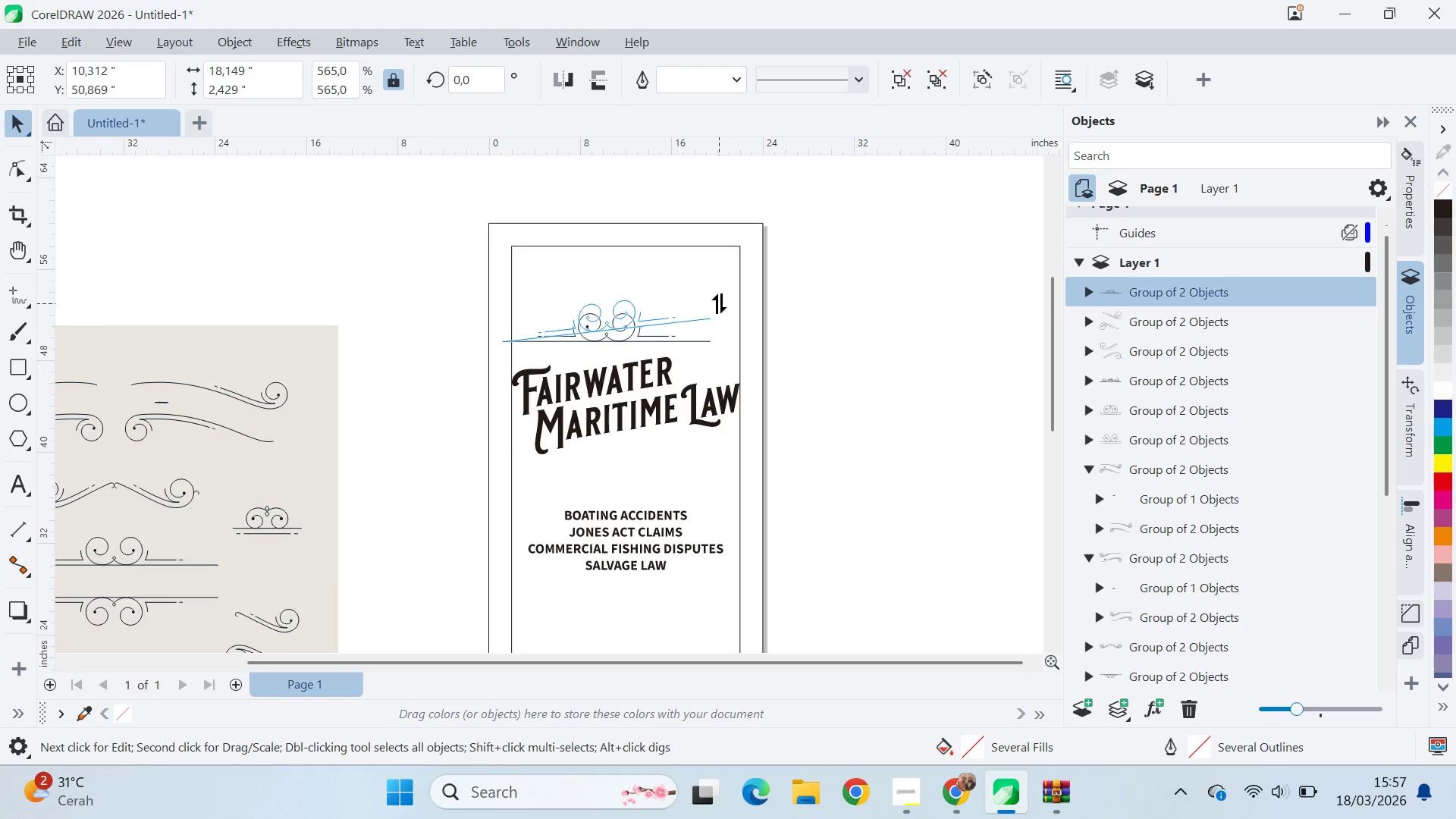 
scroll: coordinate [733, 352], scroll_direction: up, amount: 5.0
 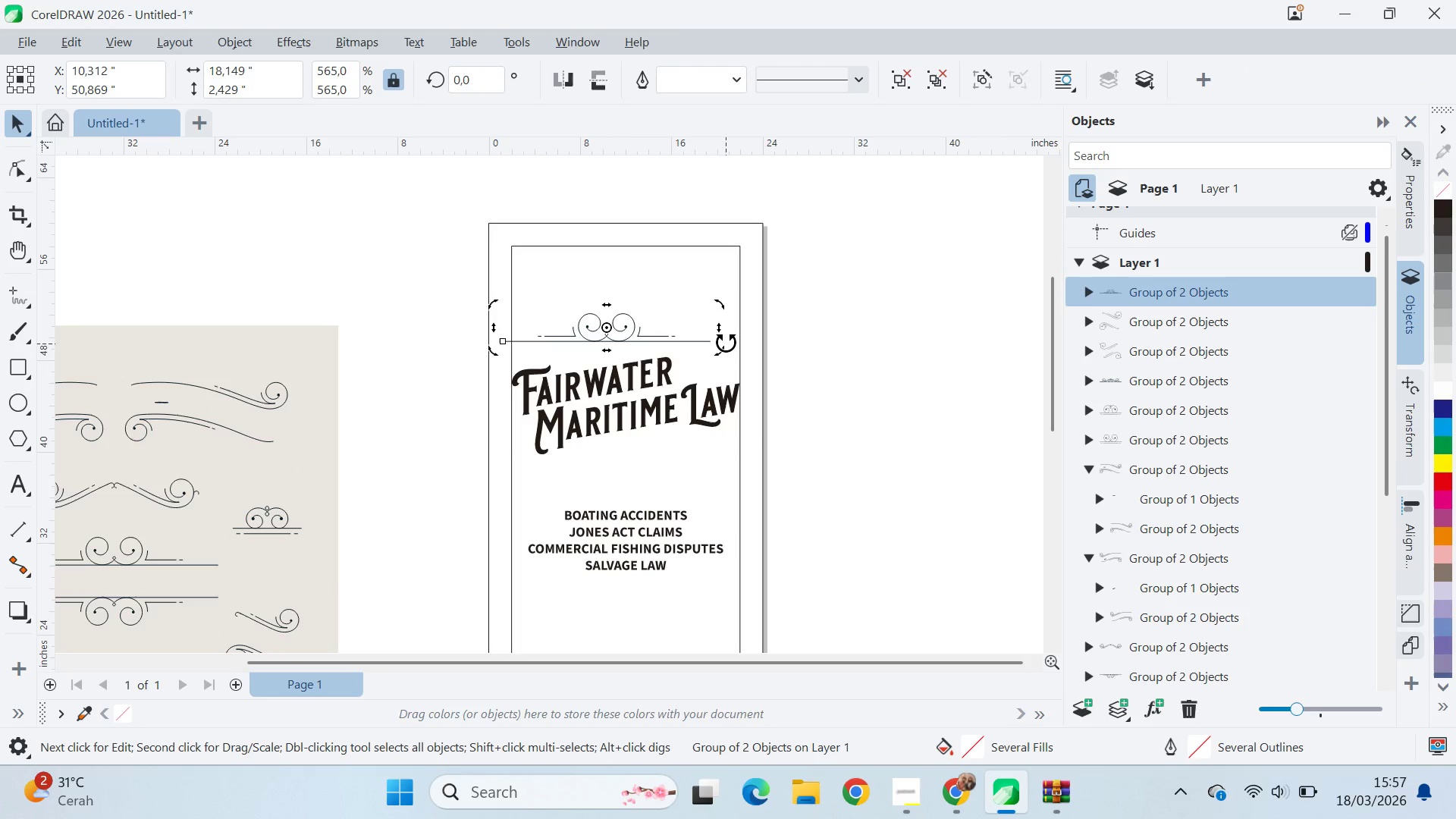 
left_click_drag(start_coordinate=[725, 325], to_coordinate=[720, 284])
 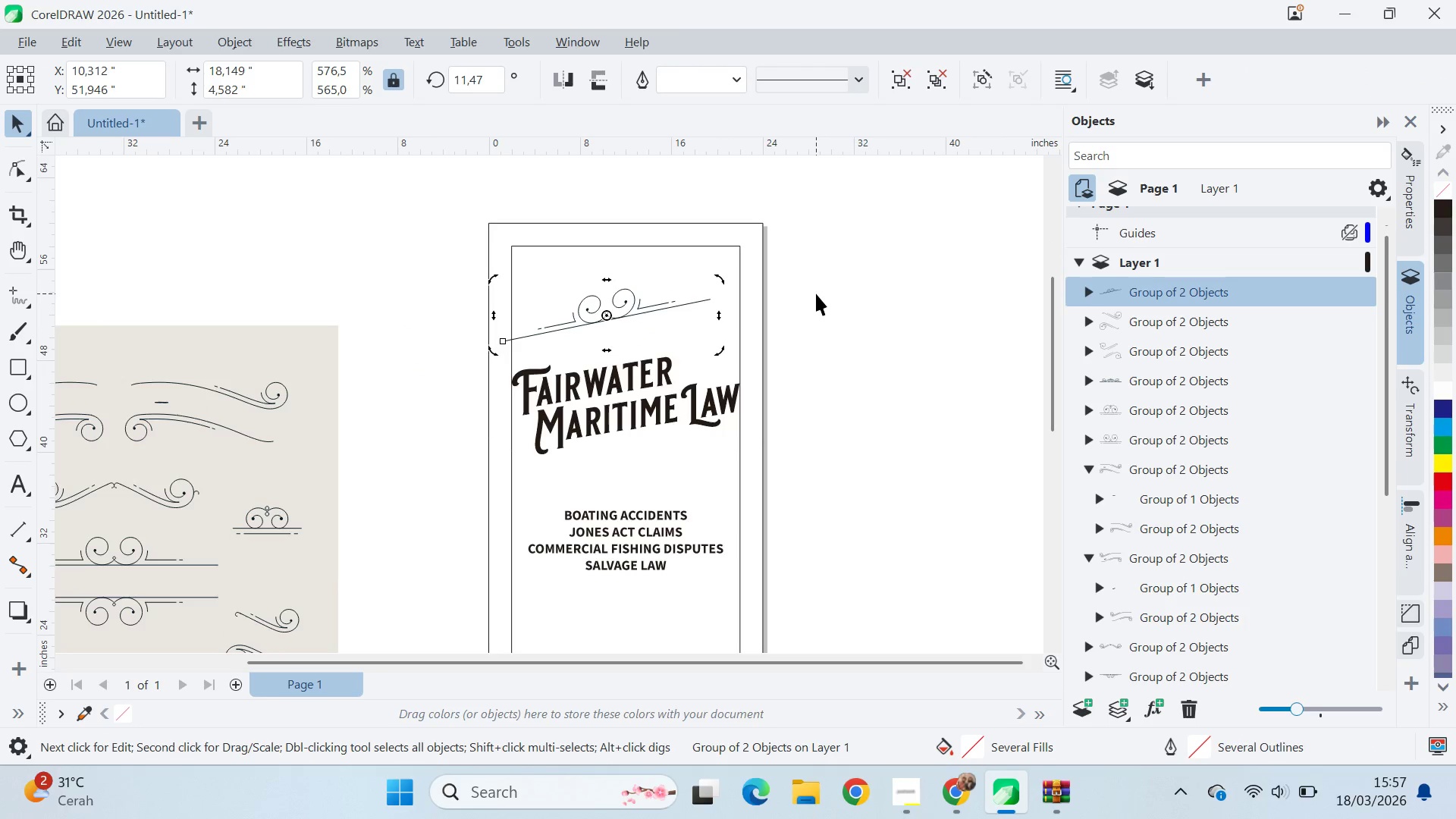 
key(Control+ControlLeft)
 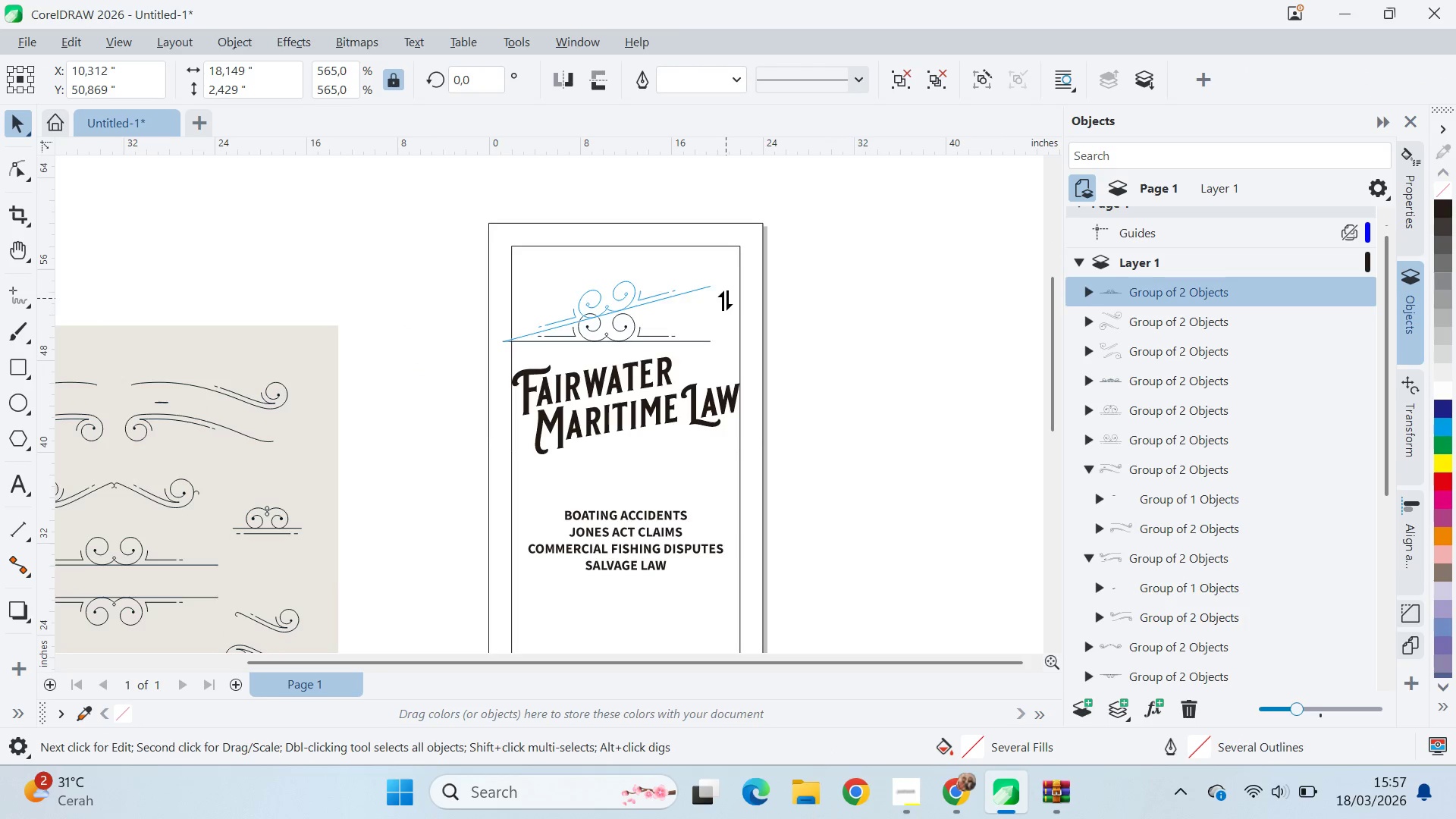 
key(Control+ControlLeft)
 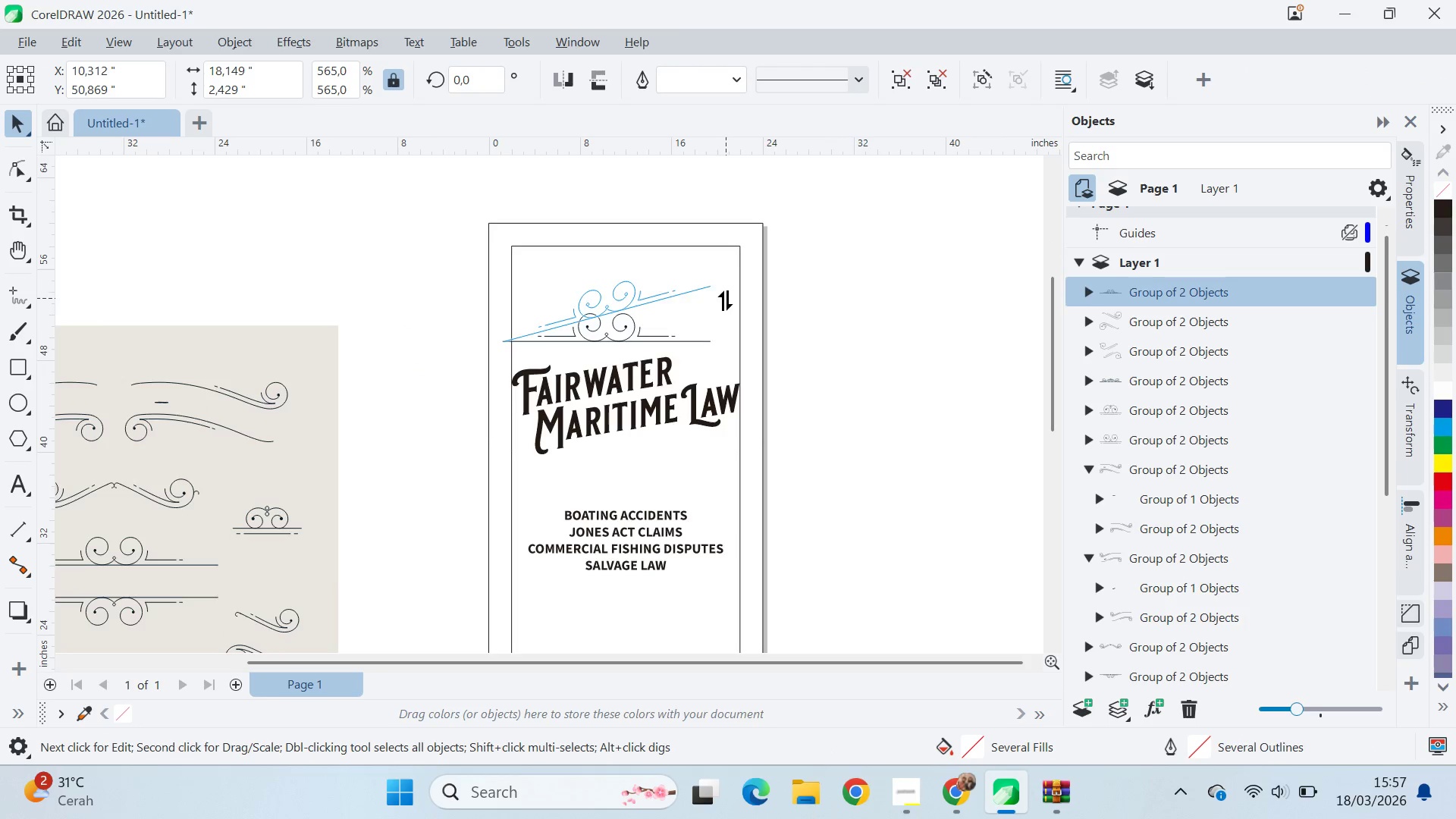 
key(Control+ControlLeft)
 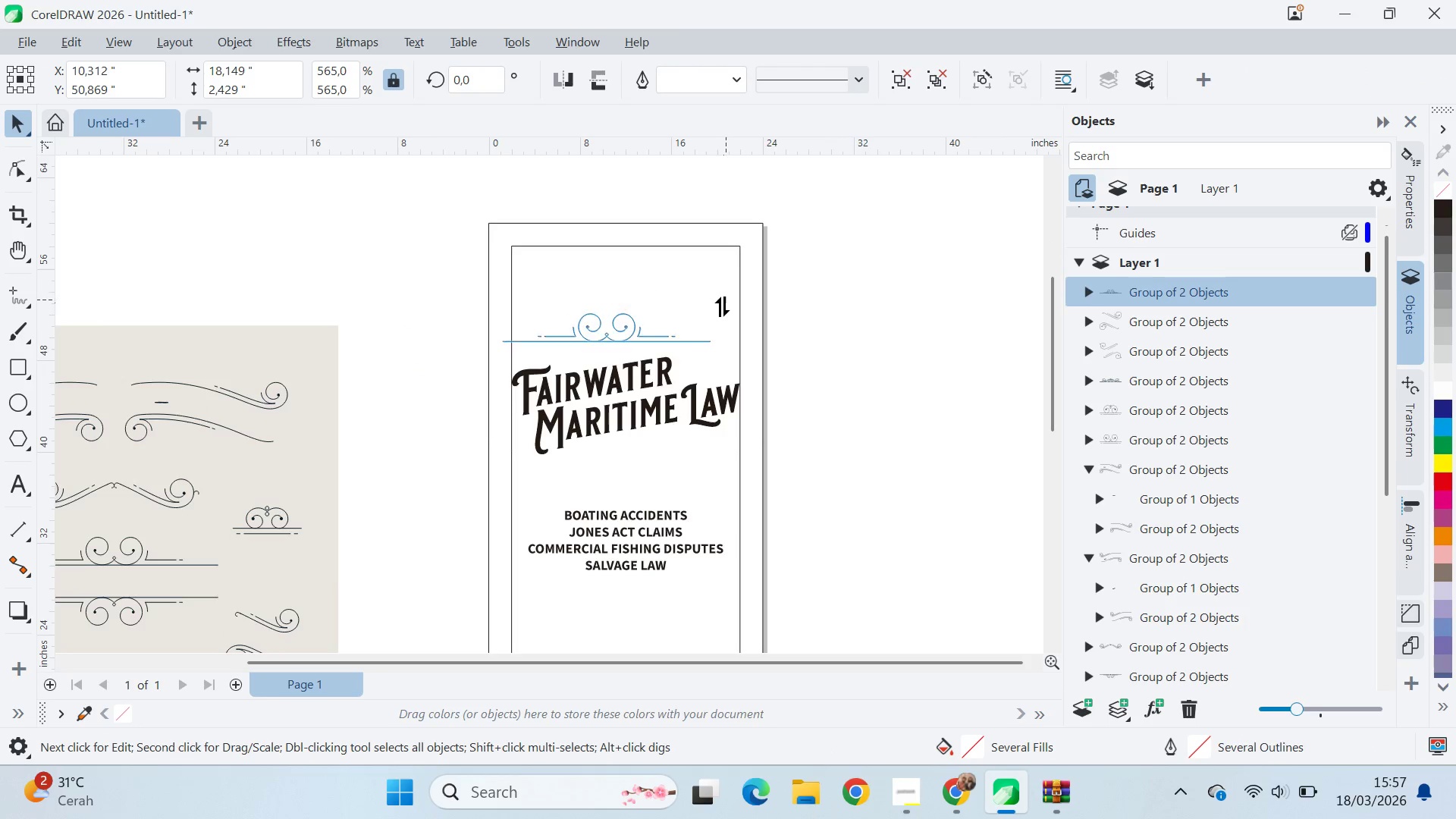 
key(Control+ControlLeft)
 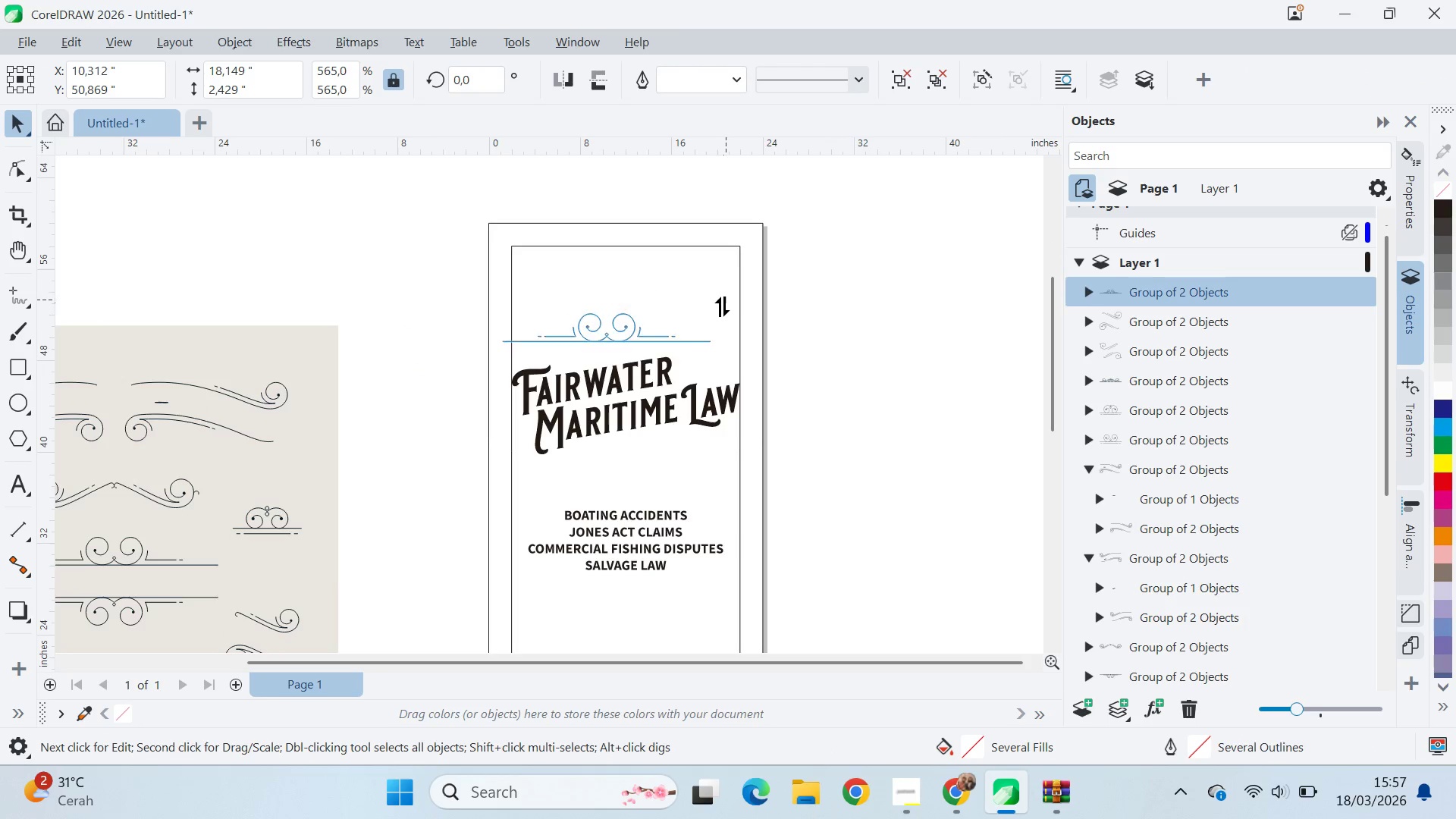 
key(Control+ControlLeft)
 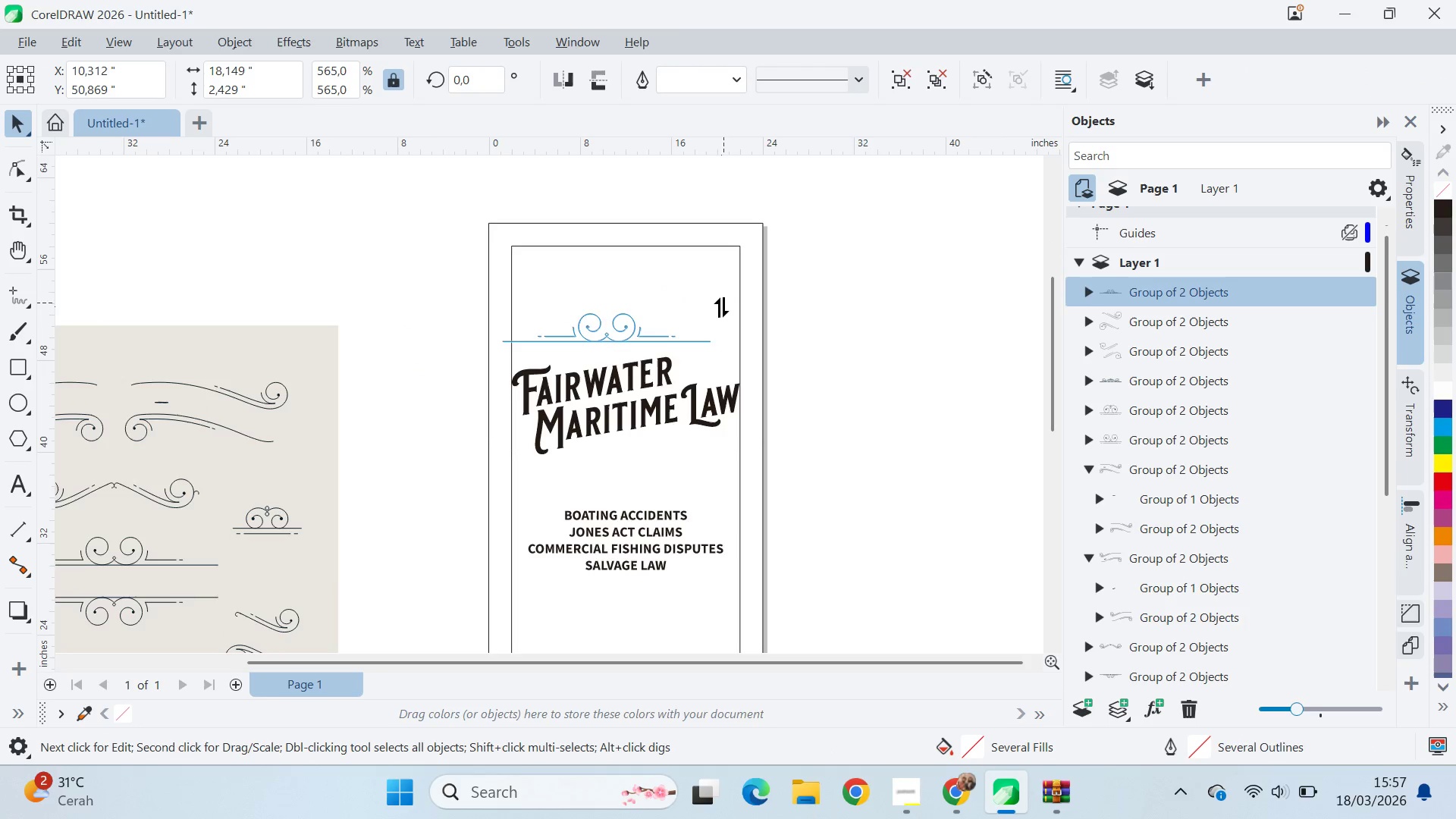 
key(Control+ControlLeft)
 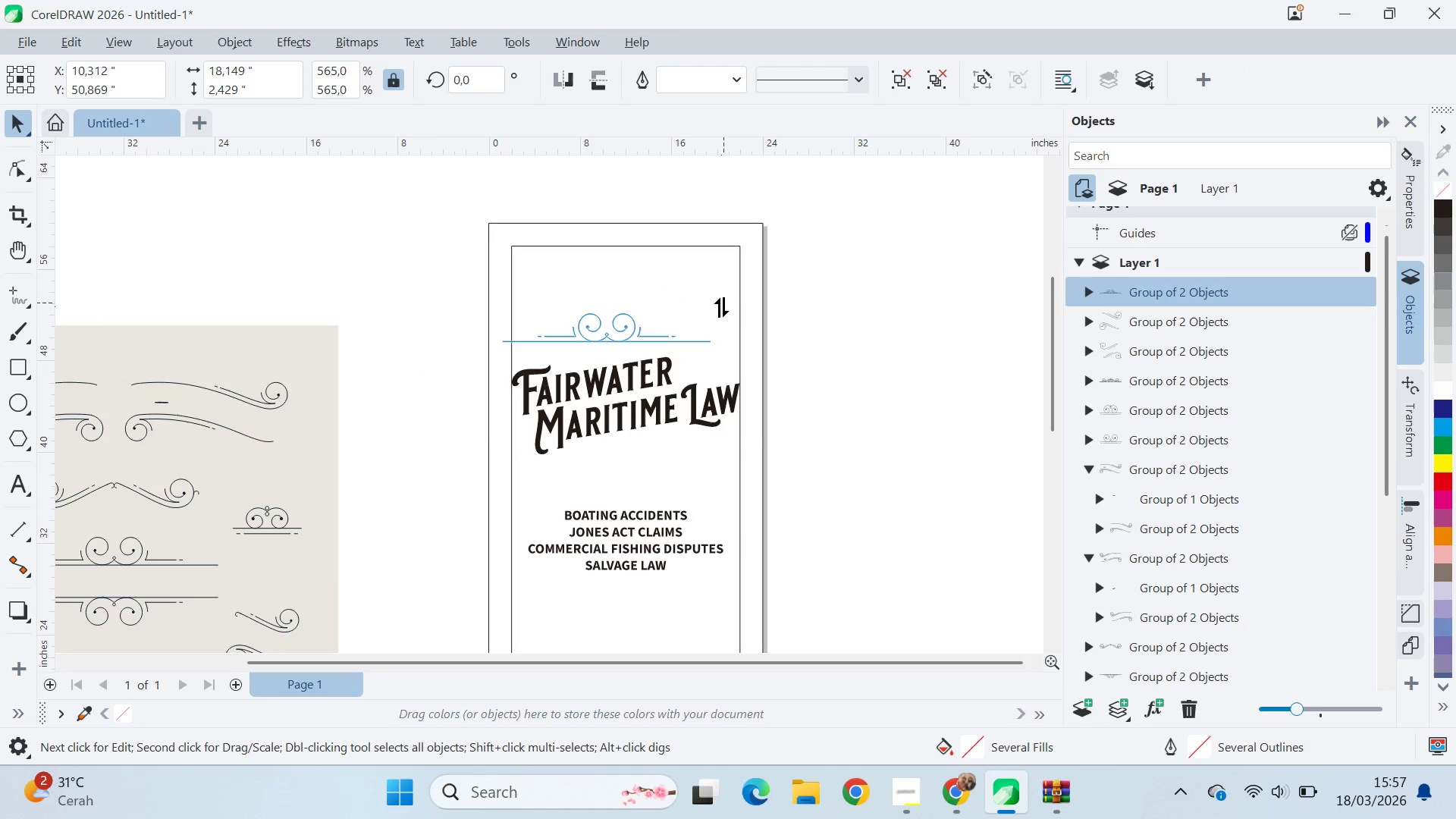 
key(Control+ControlLeft)
 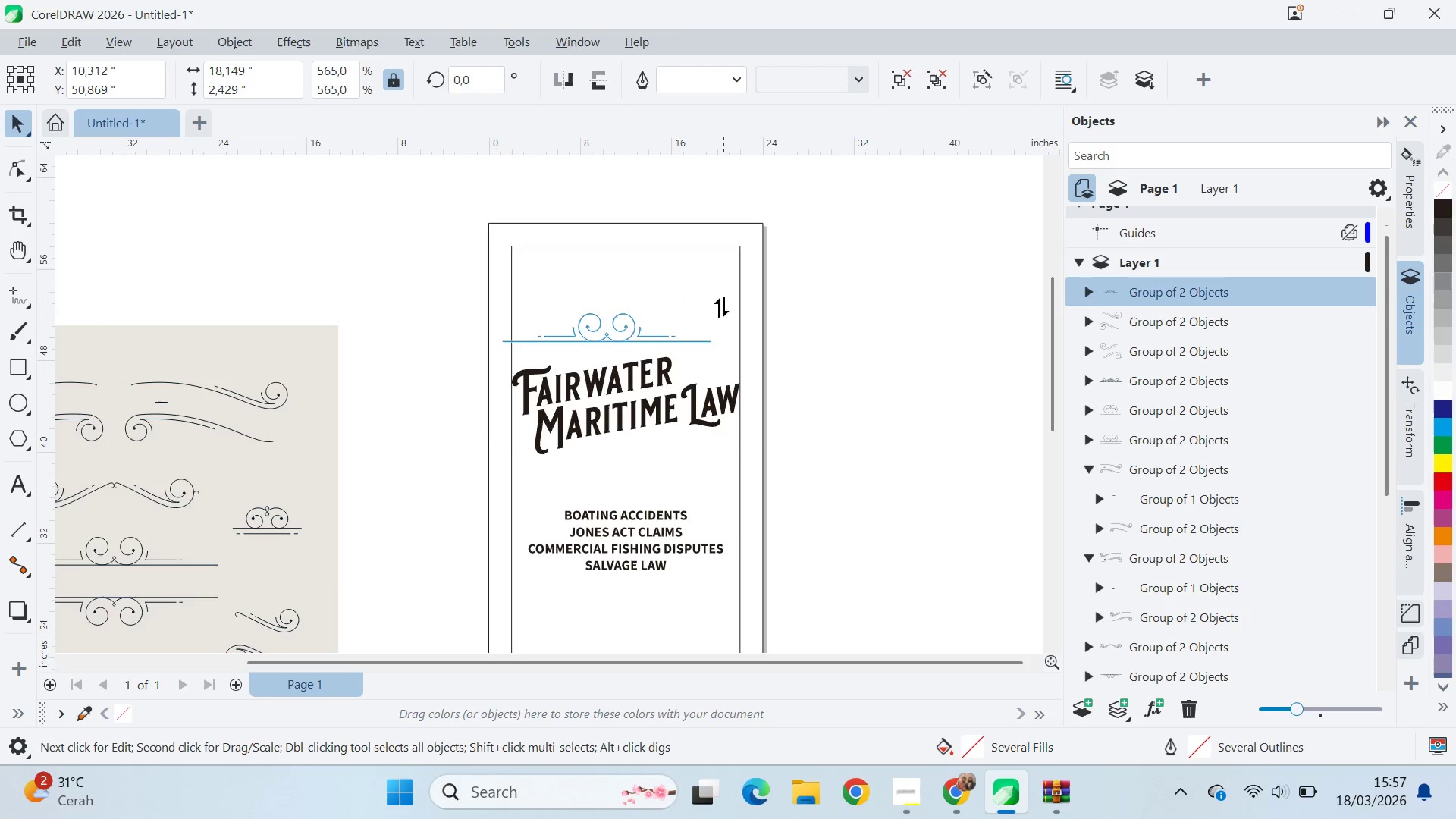 
key(Control+ControlLeft)
 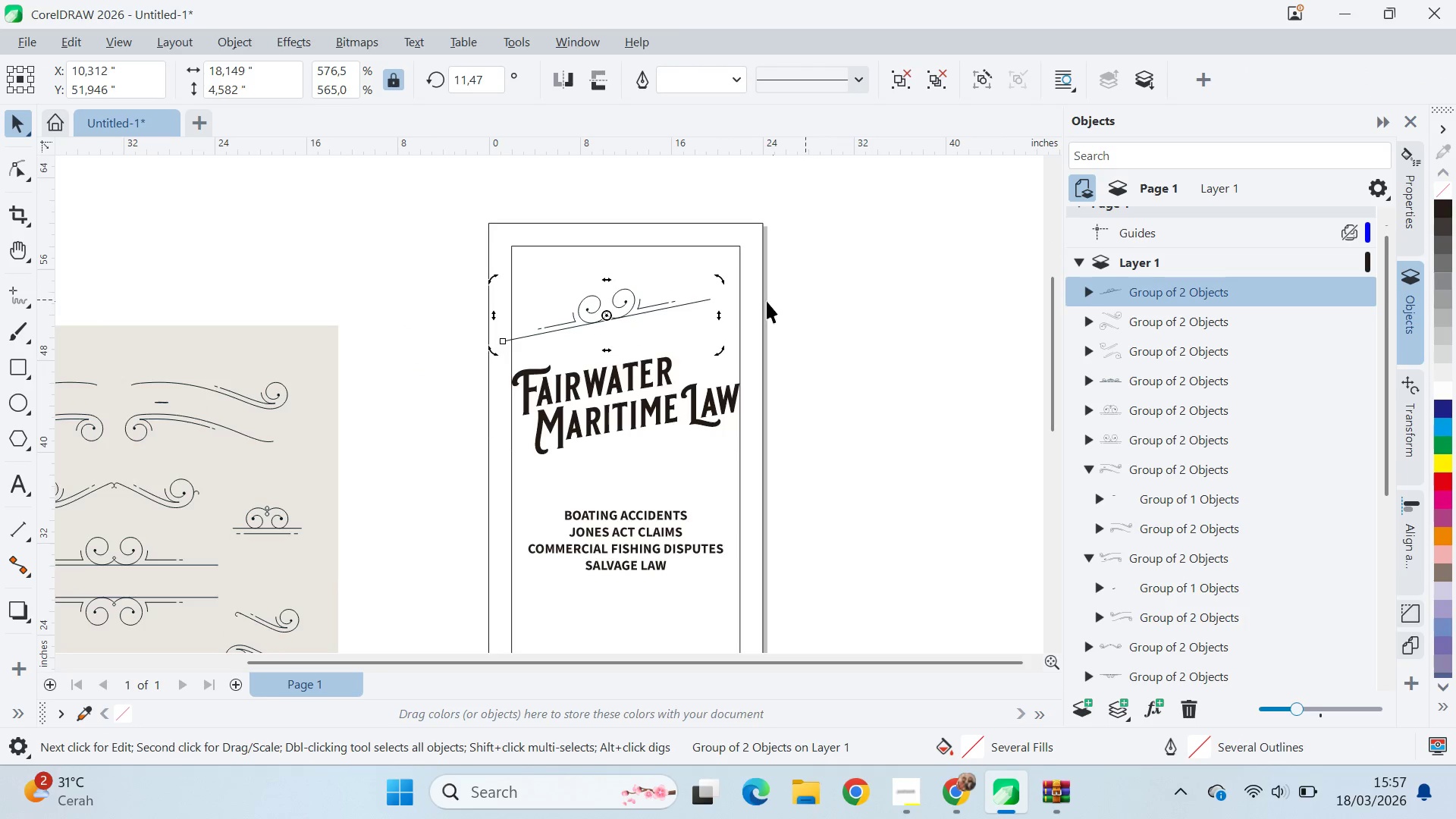 
left_click_drag(start_coordinate=[720, 311], to_coordinate=[725, 318])
 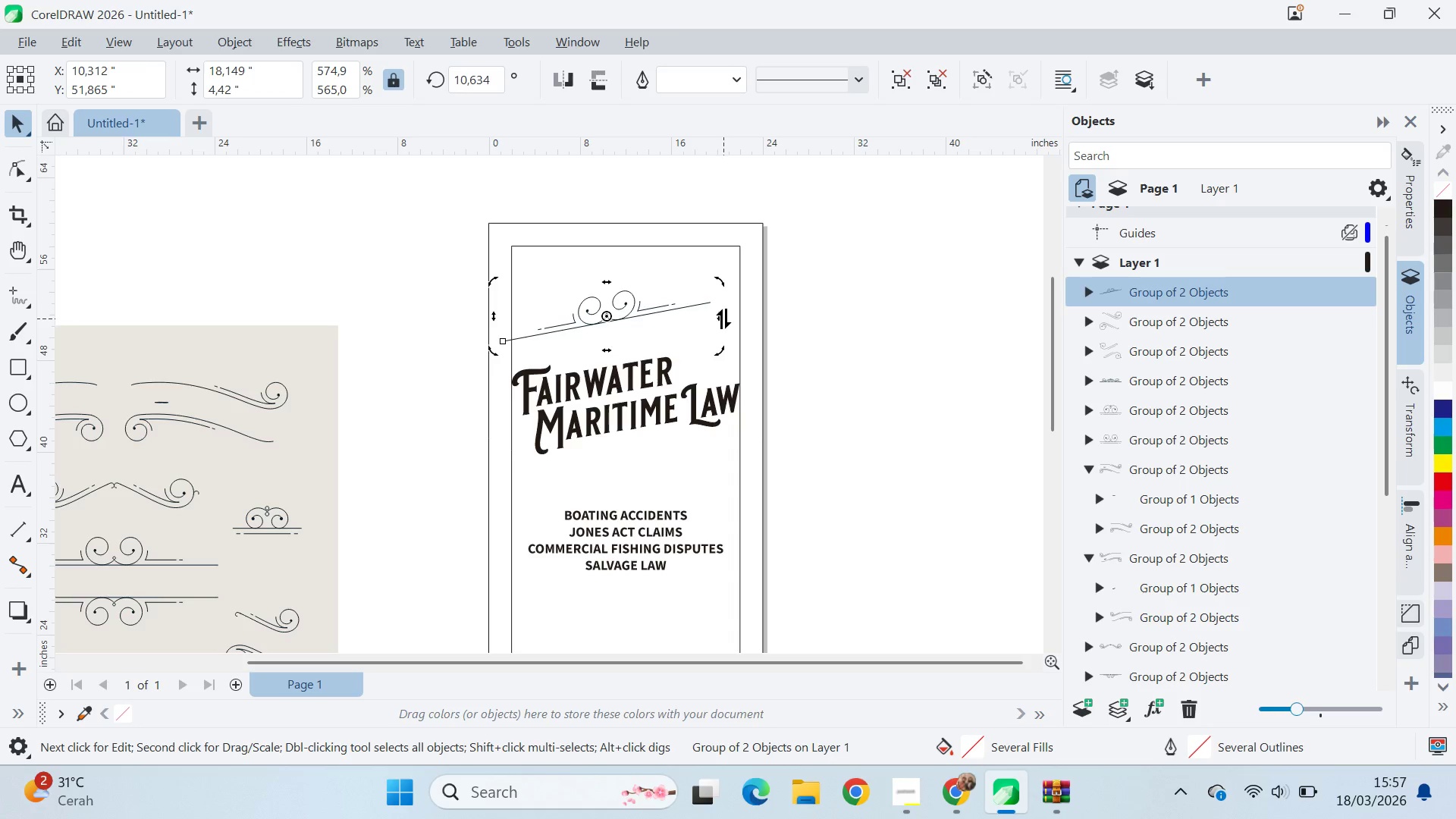 
left_click_drag(start_coordinate=[723, 318], to_coordinate=[729, 321])
 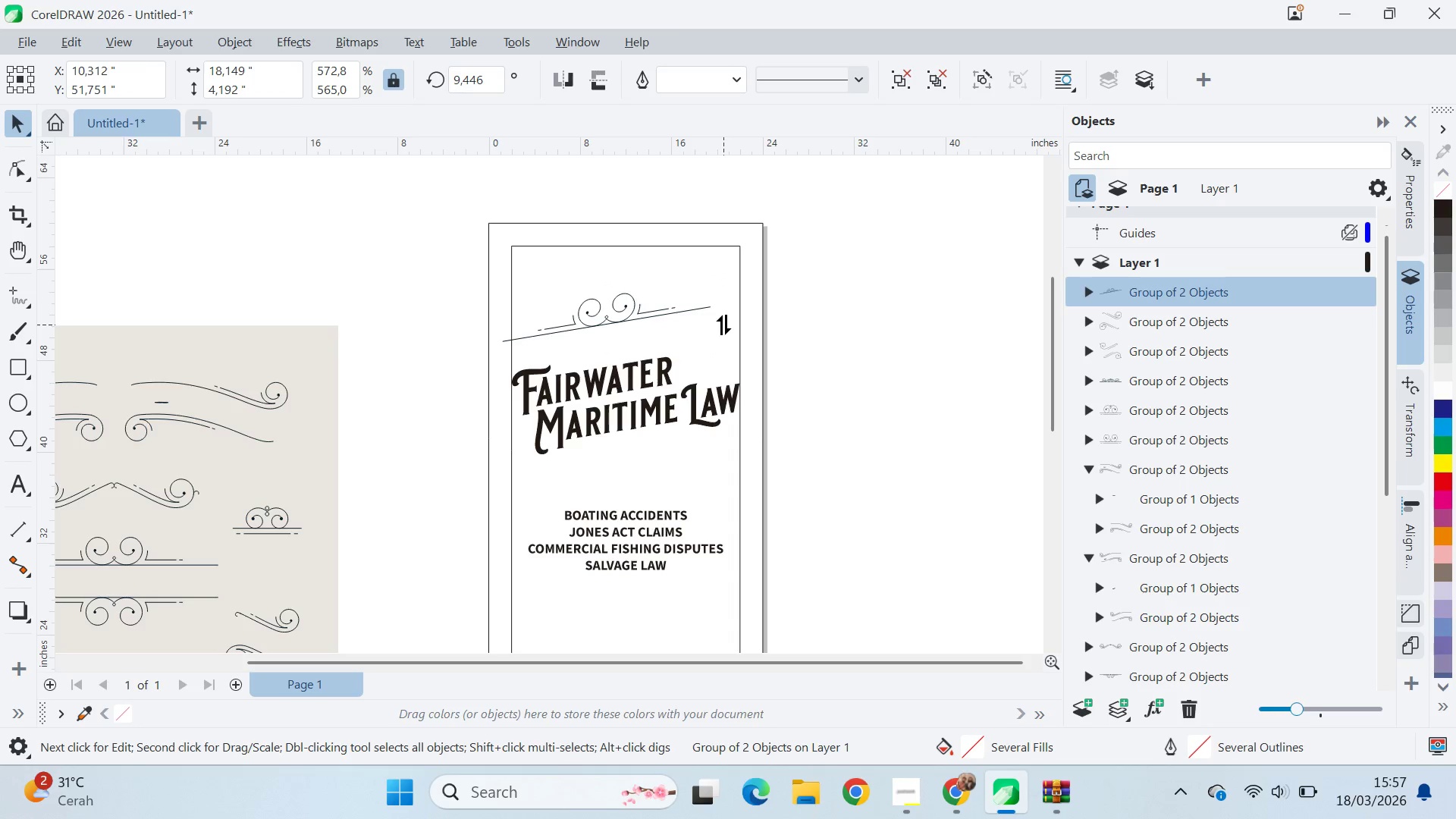 
key(V)
 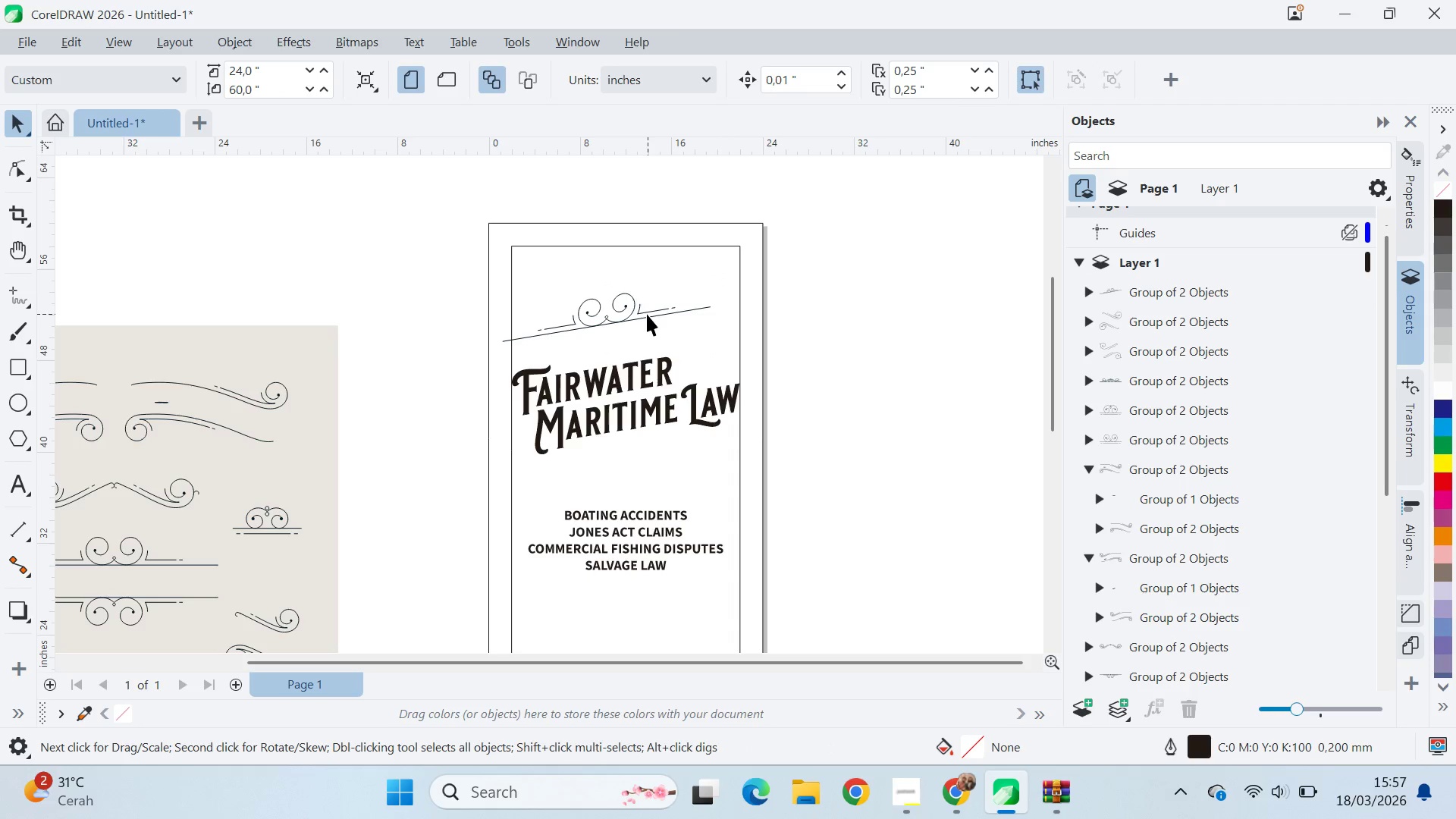 
left_click_drag(start_coordinate=[647, 314], to_coordinate=[661, 332])
 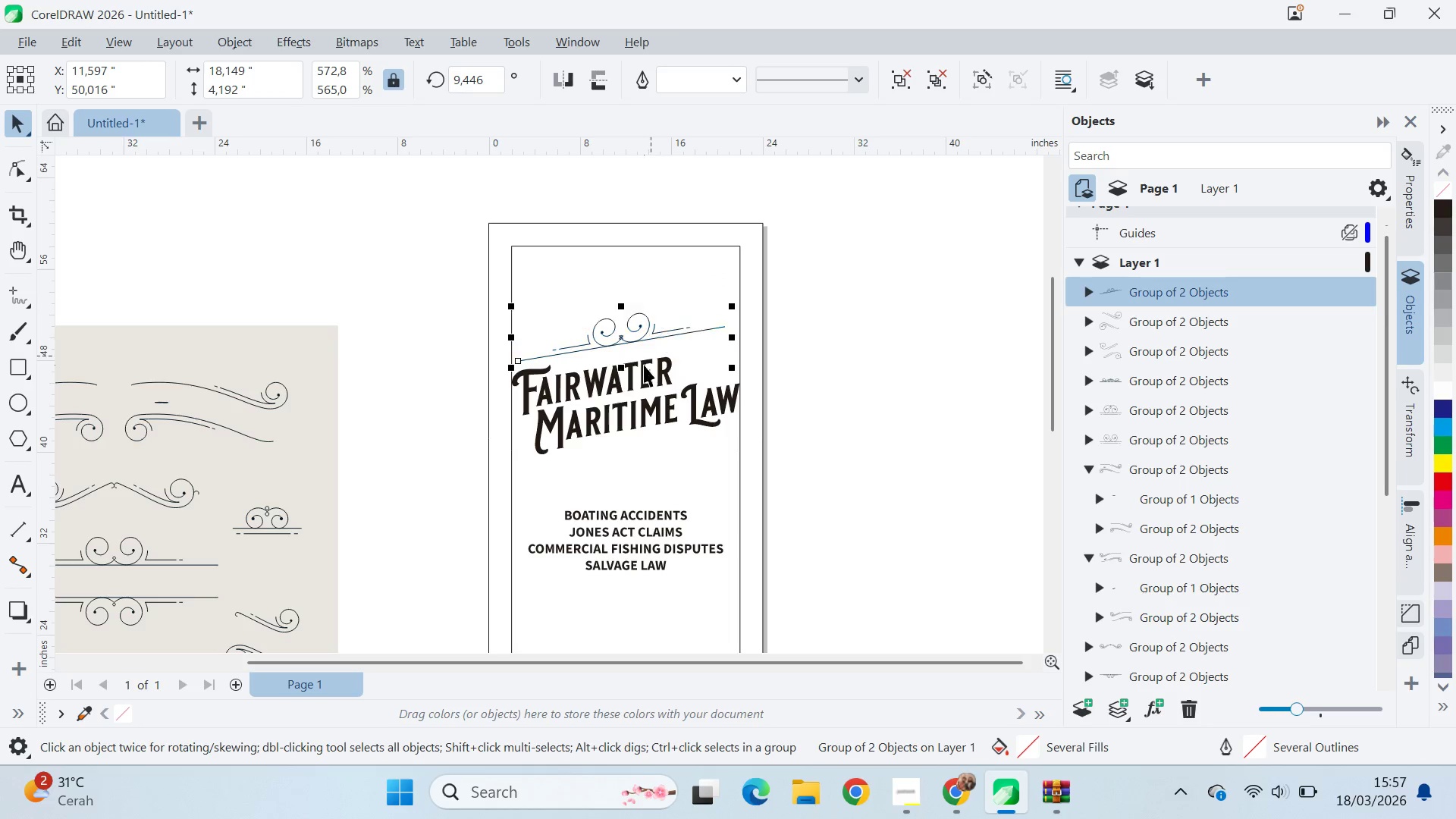 
left_click([644, 365])
 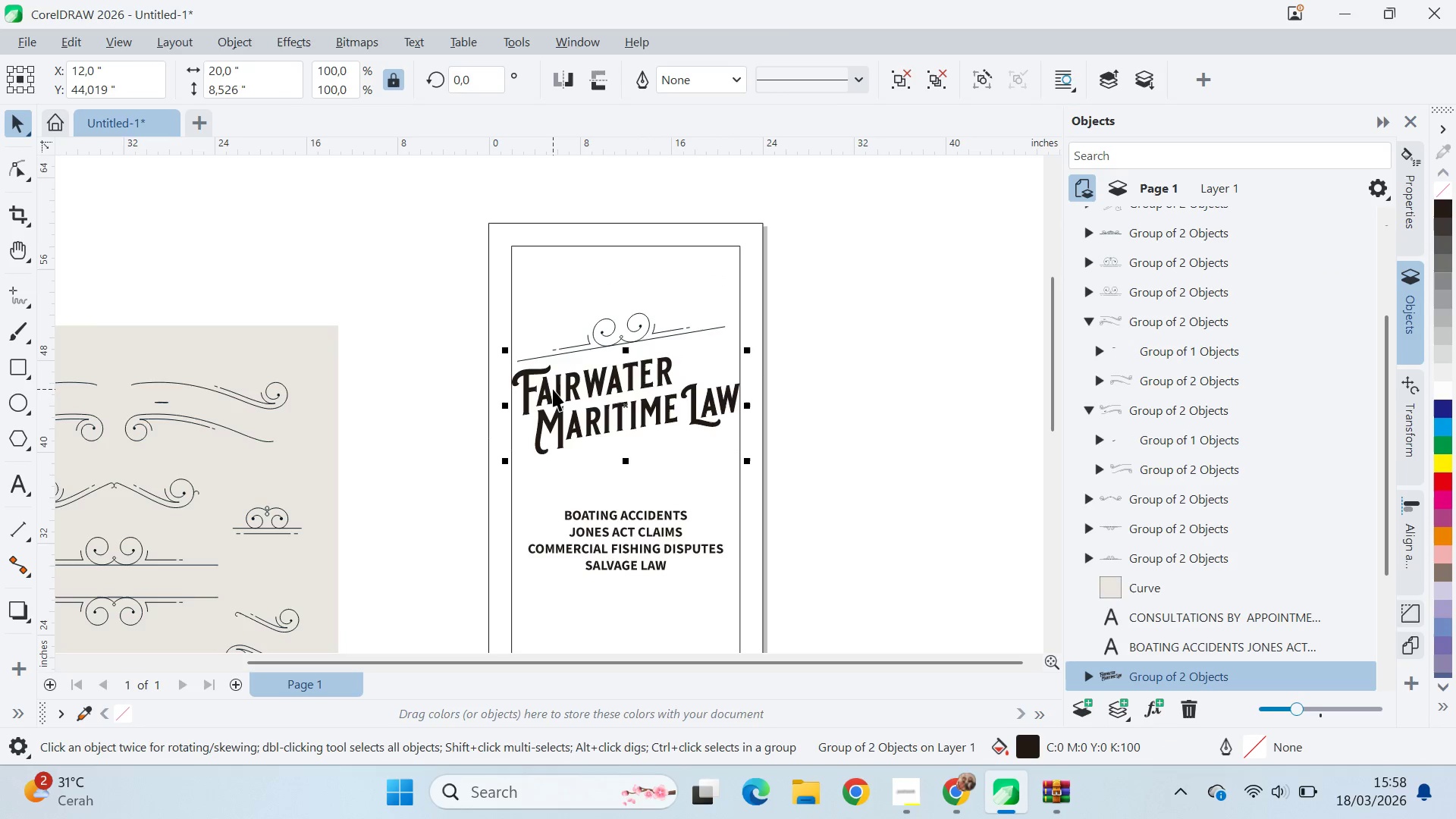 
double_click([553, 388])
 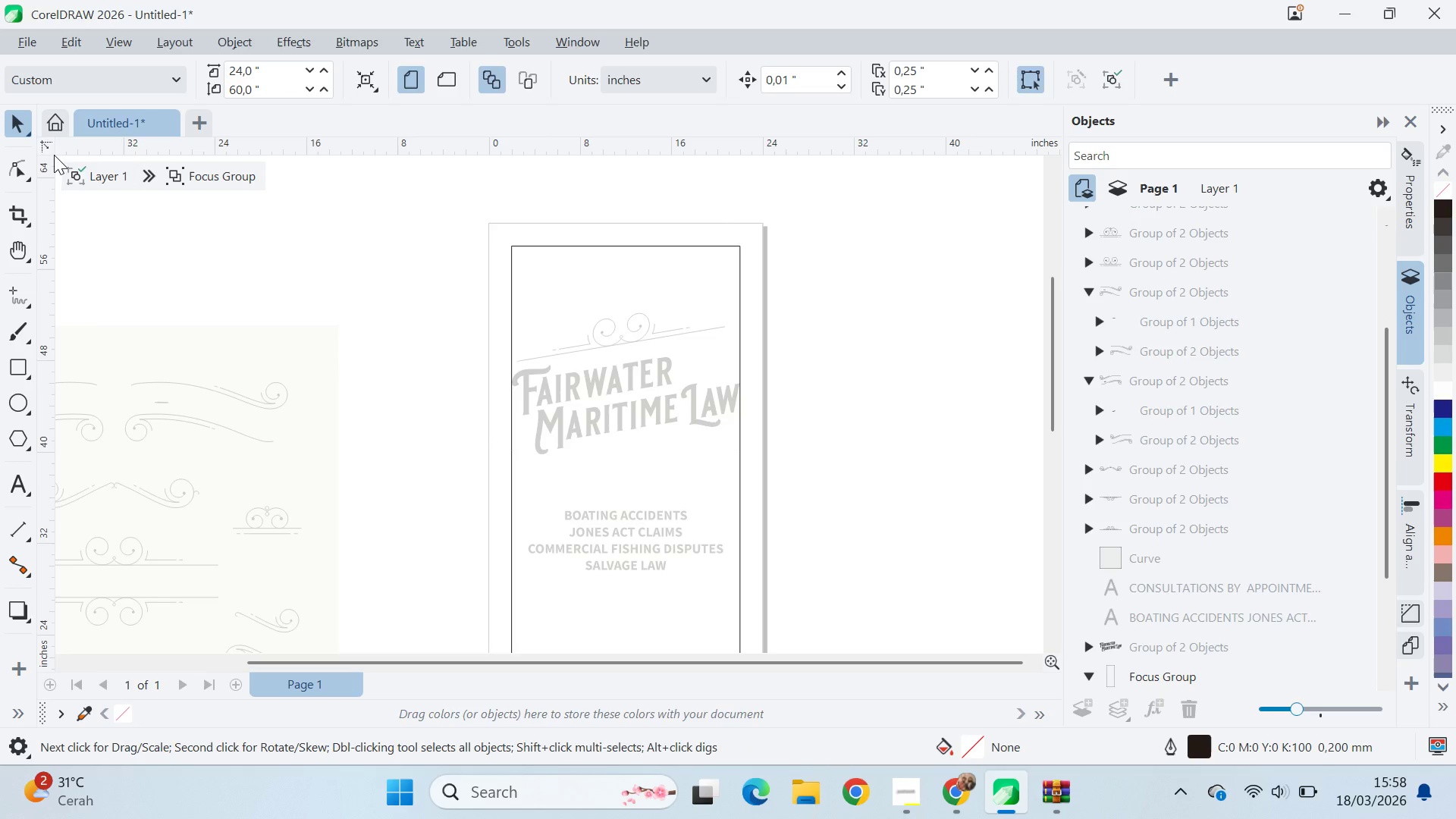 
left_click([82, 177])
 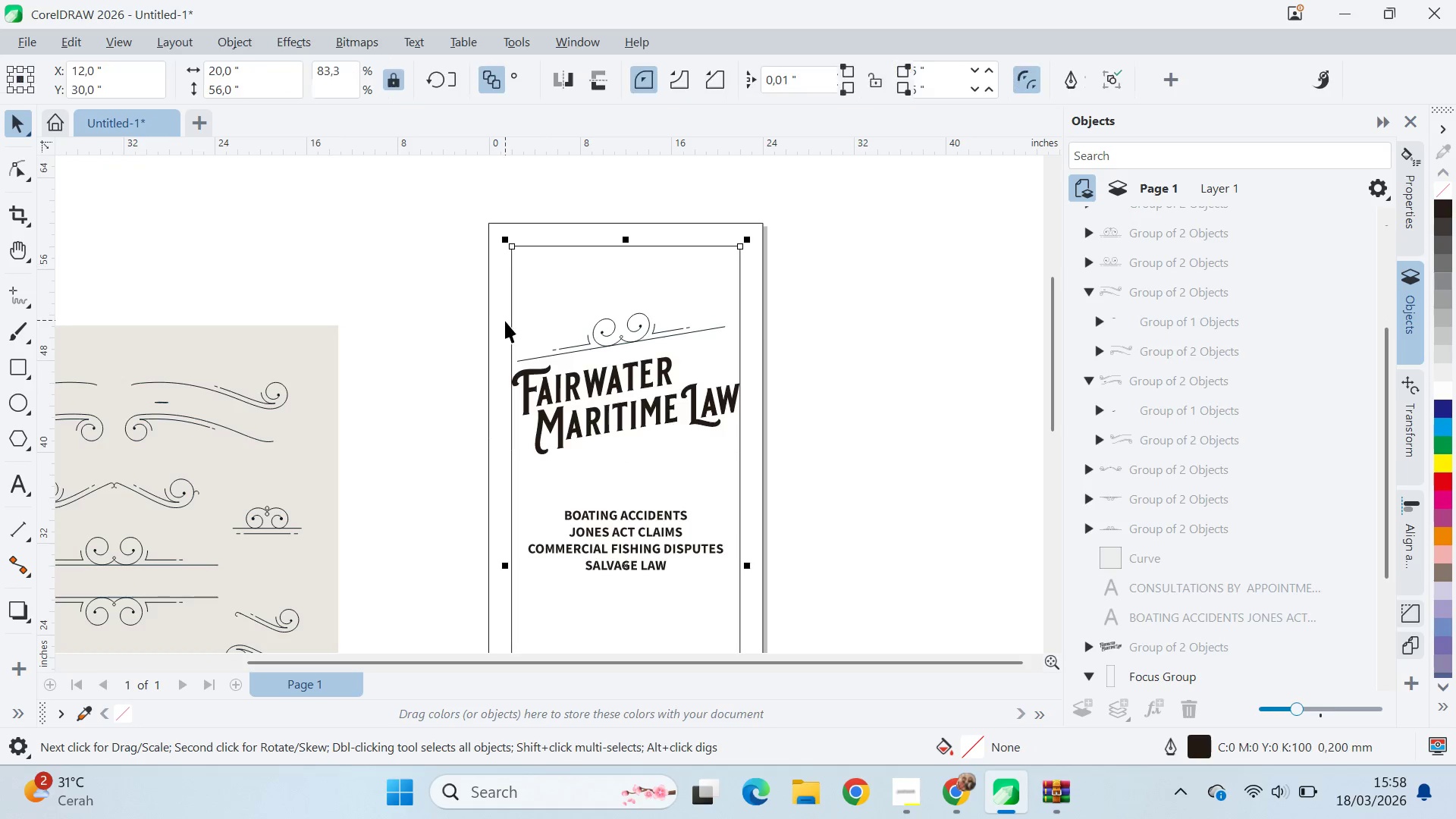 
hold_key(key=ControlLeft, duration=0.88)
left_click([542, 389])
 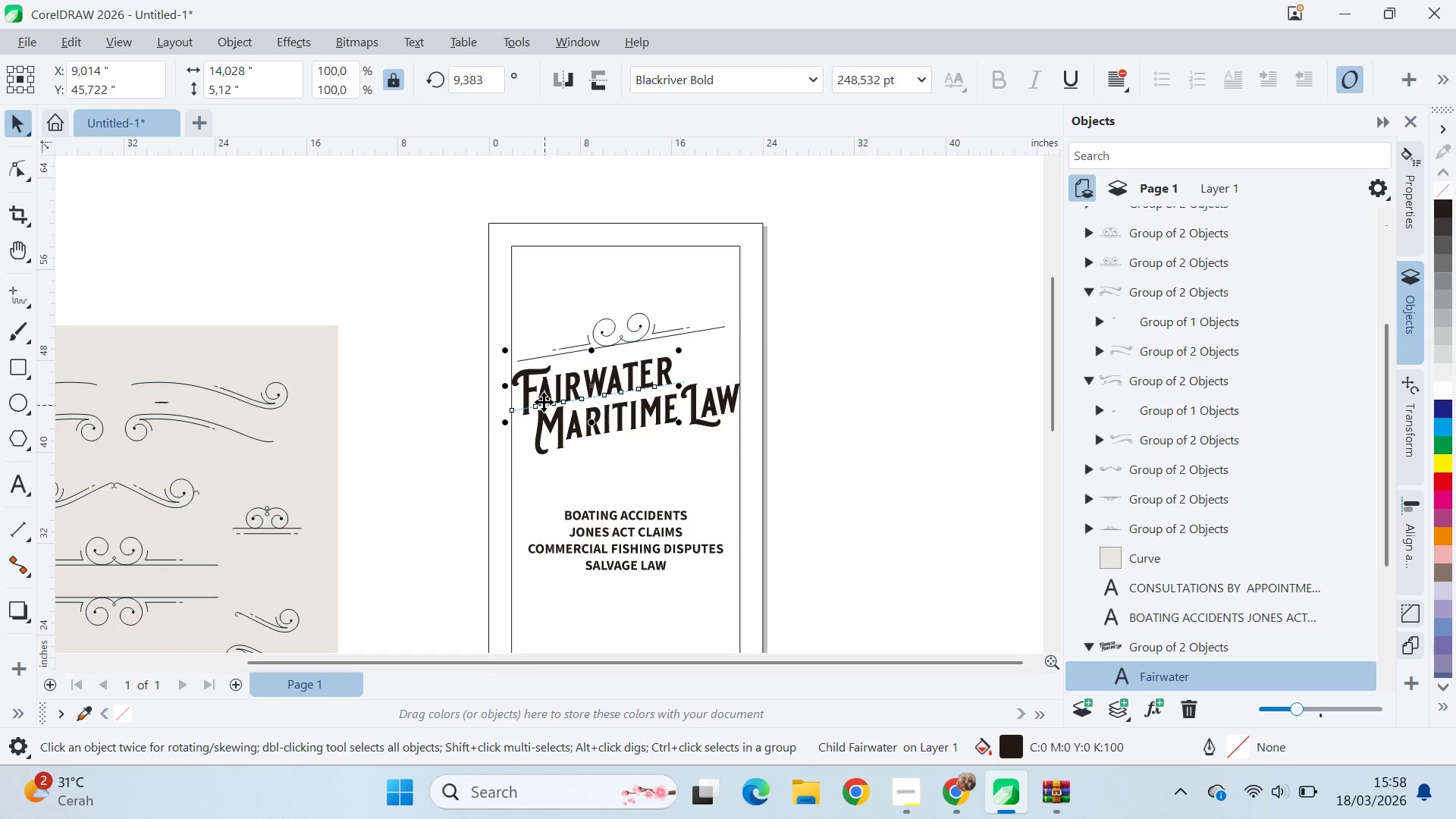 
double_click([544, 402])
 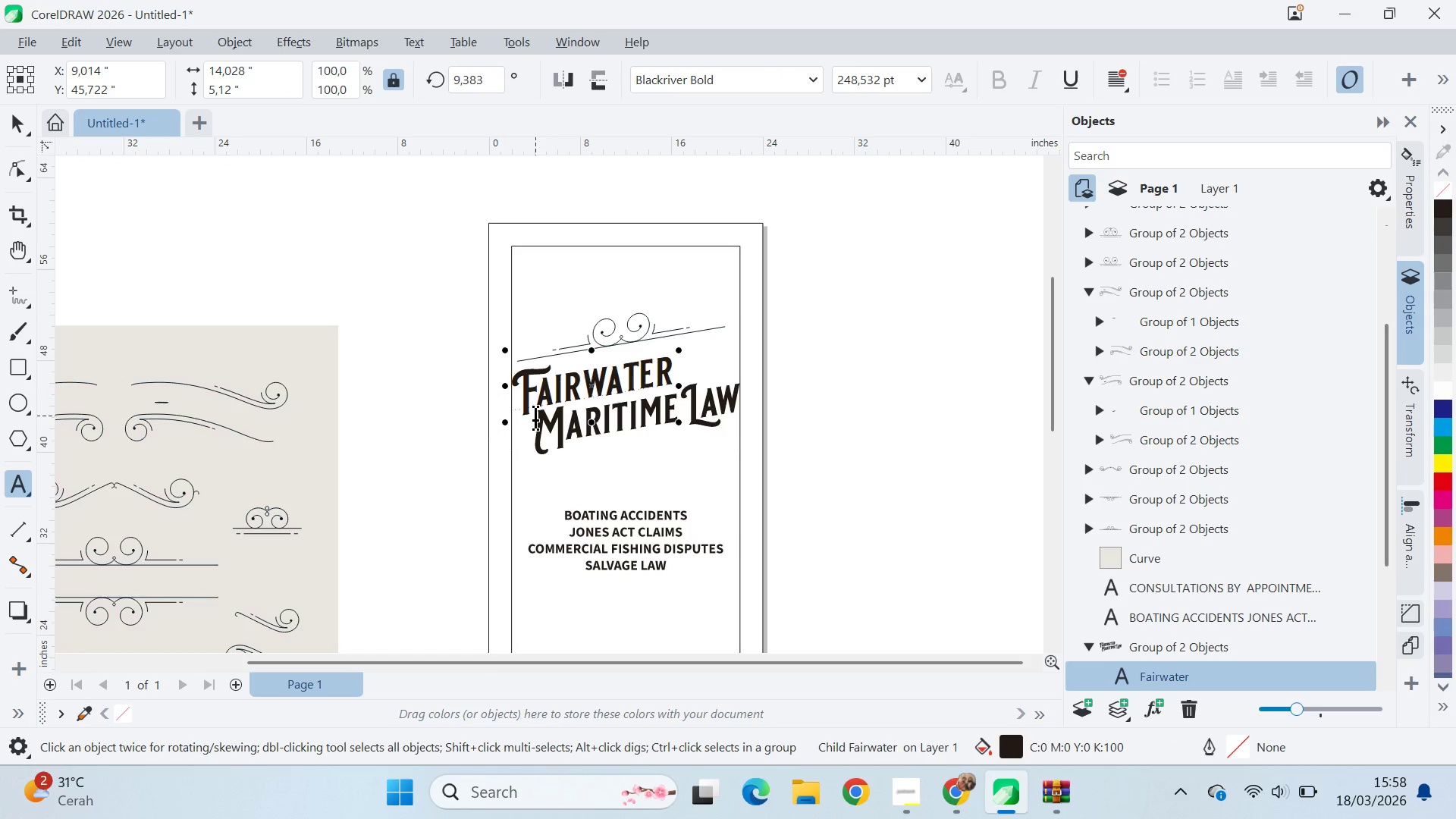 
key(Backspace)
 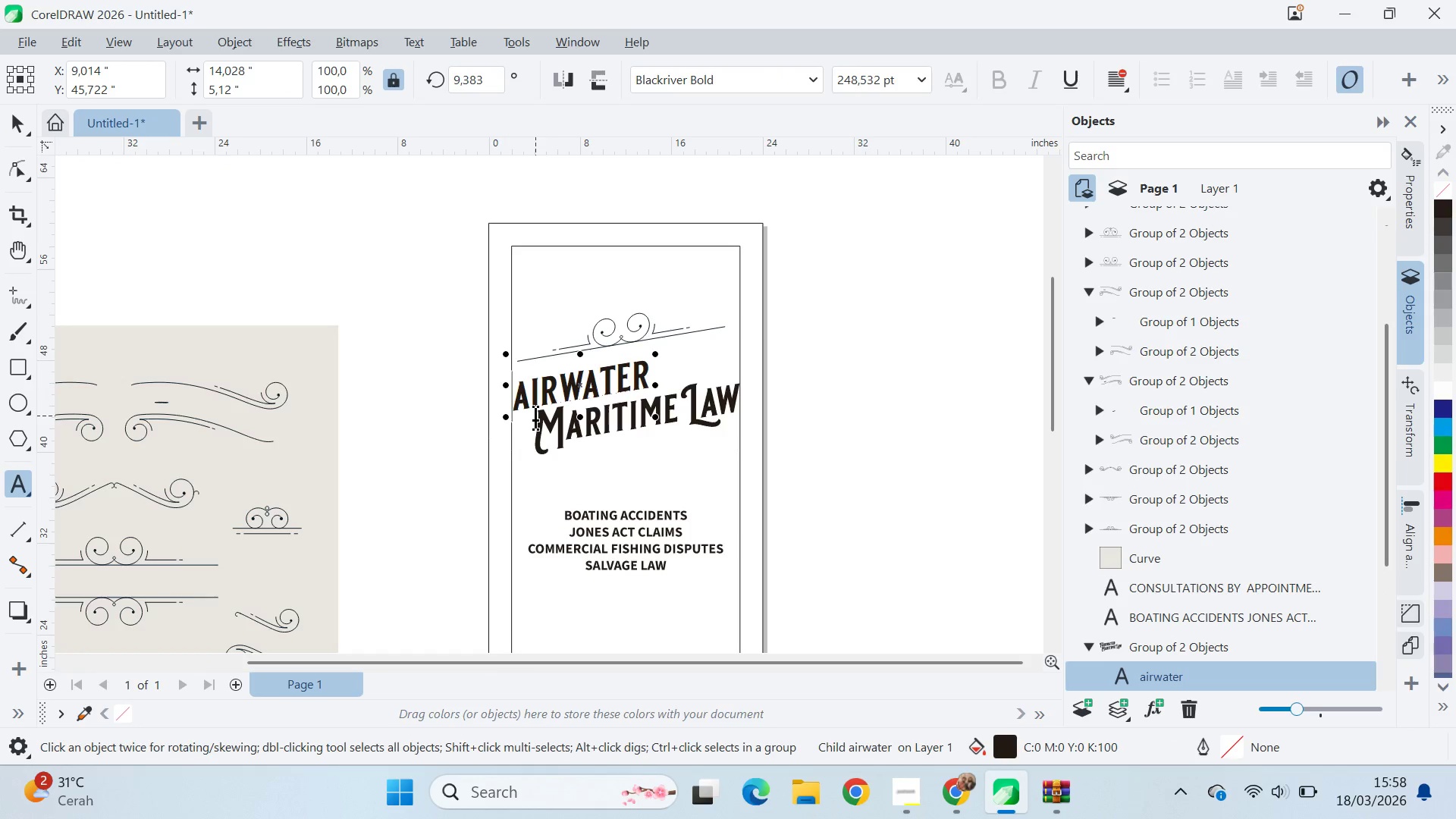 
key(F)
 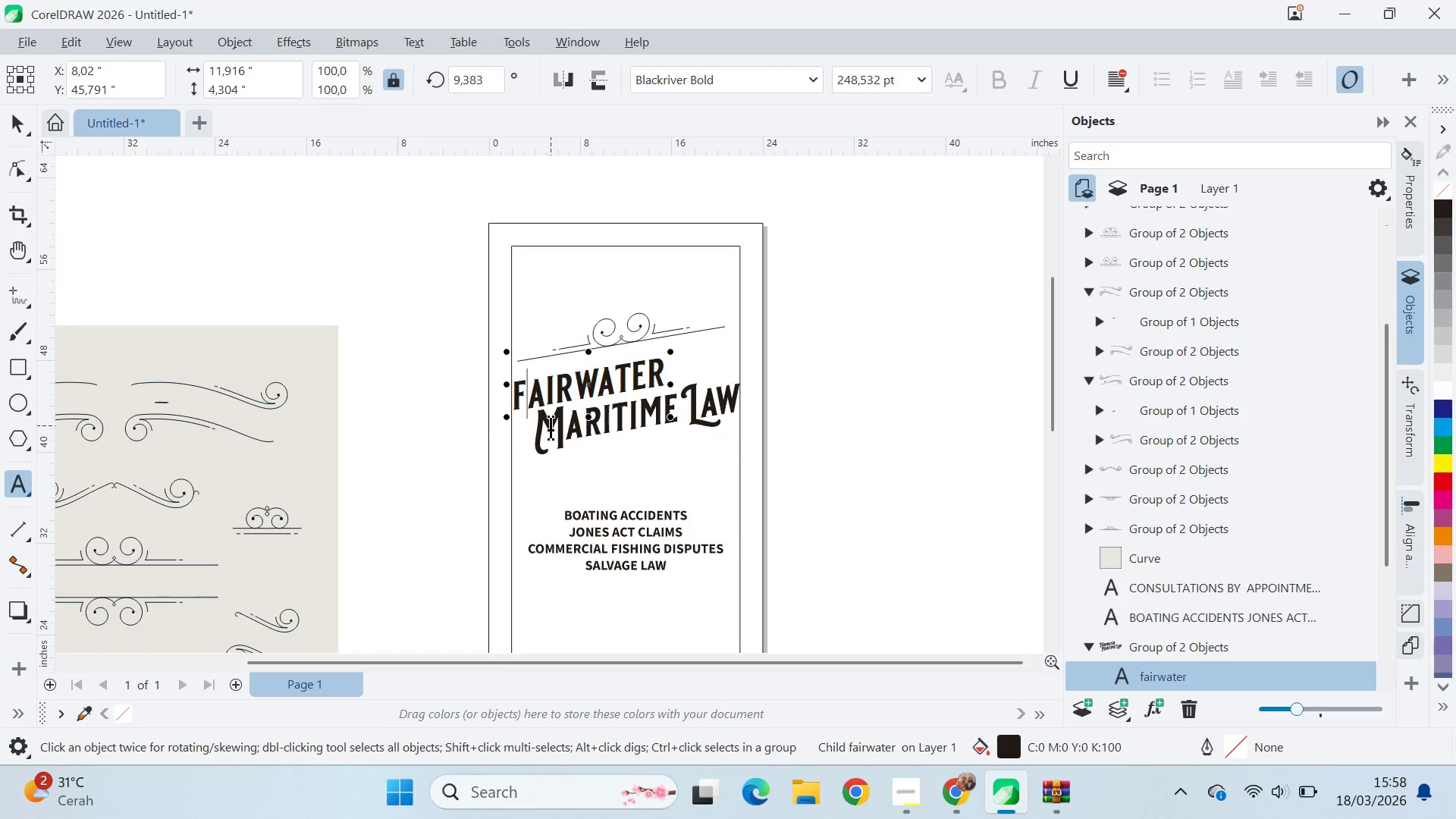 
left_click([573, 436])
 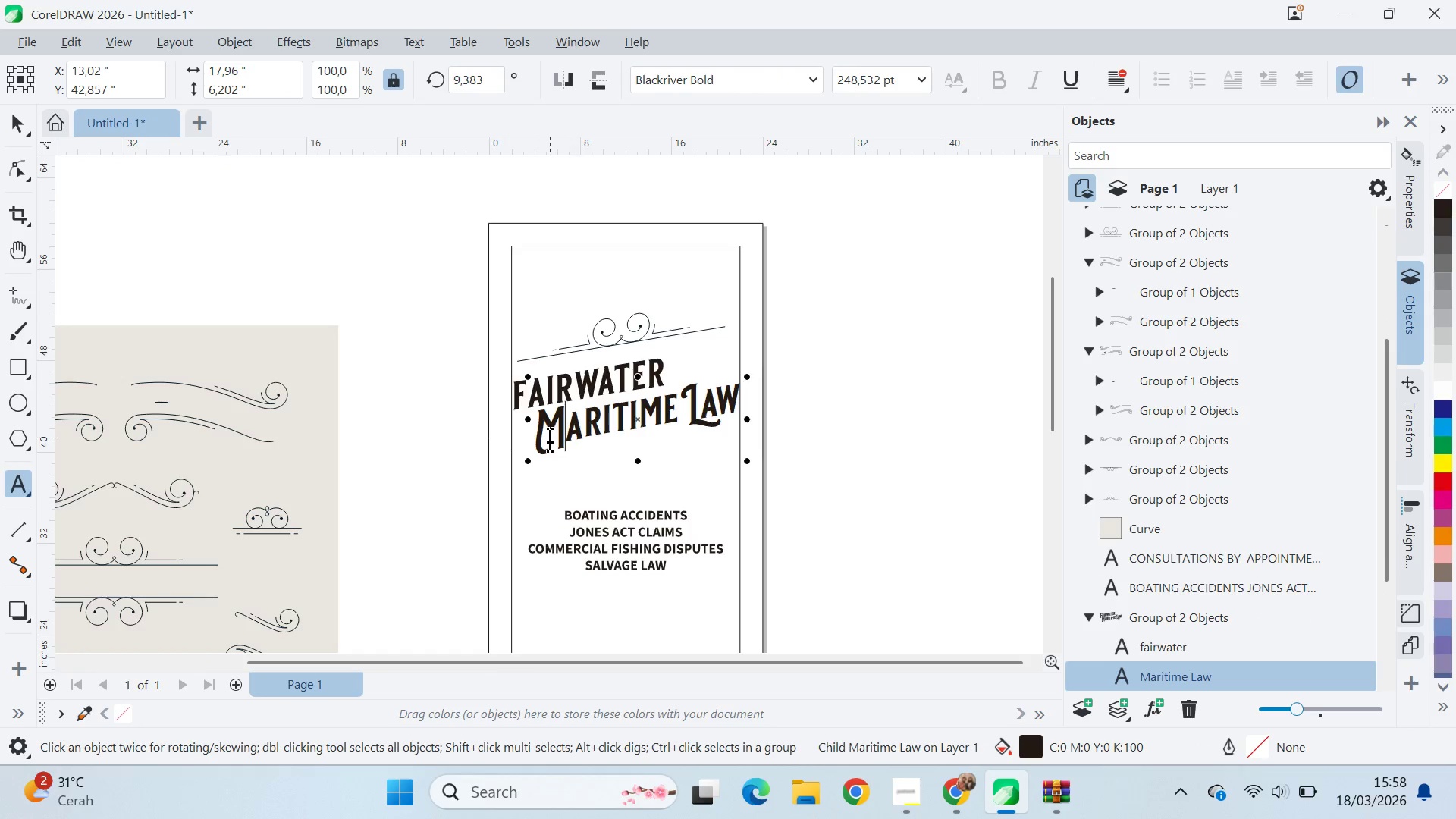 
key(Backspace)
 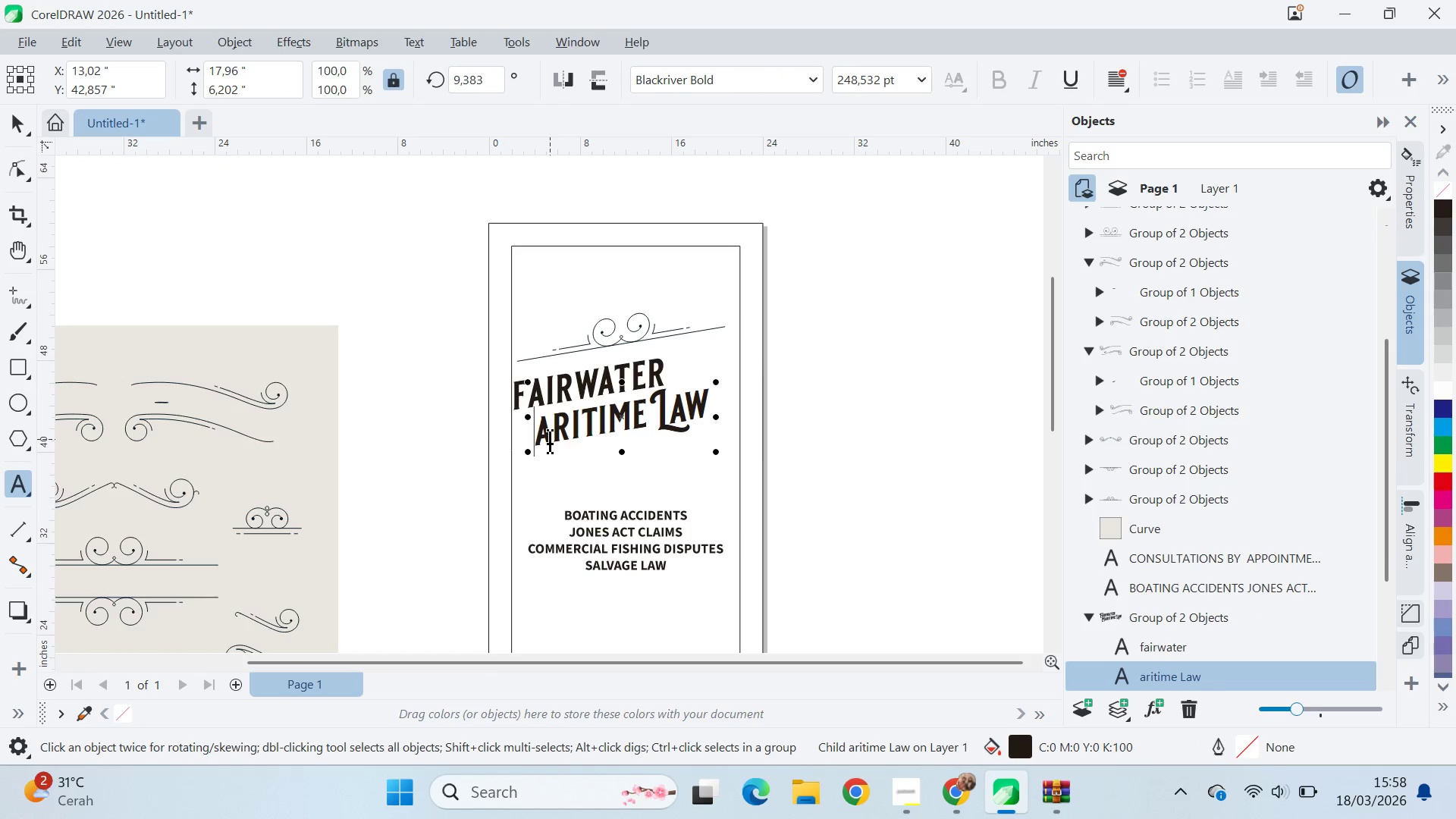 
key(M)
 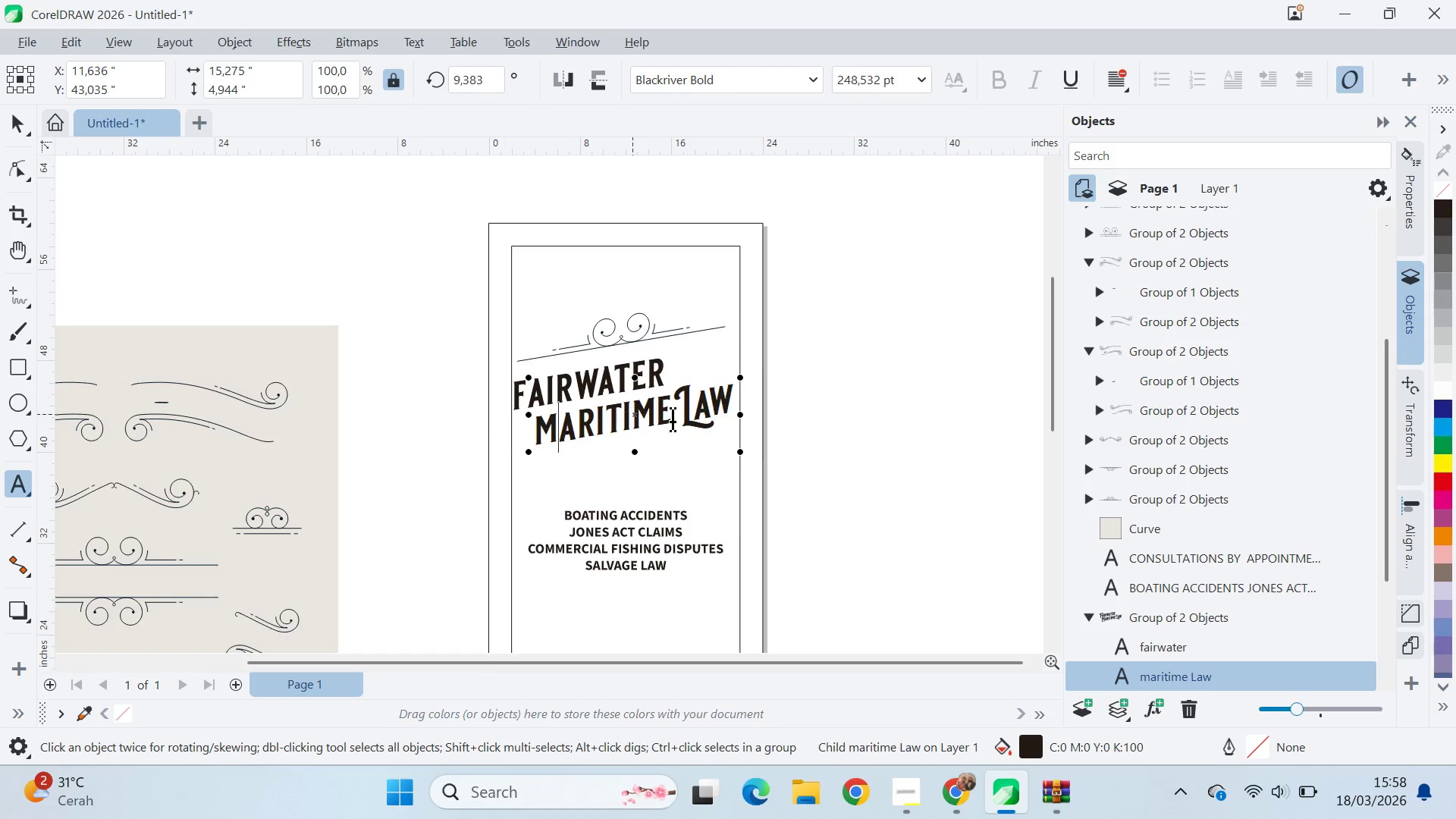 
left_click([704, 410])
 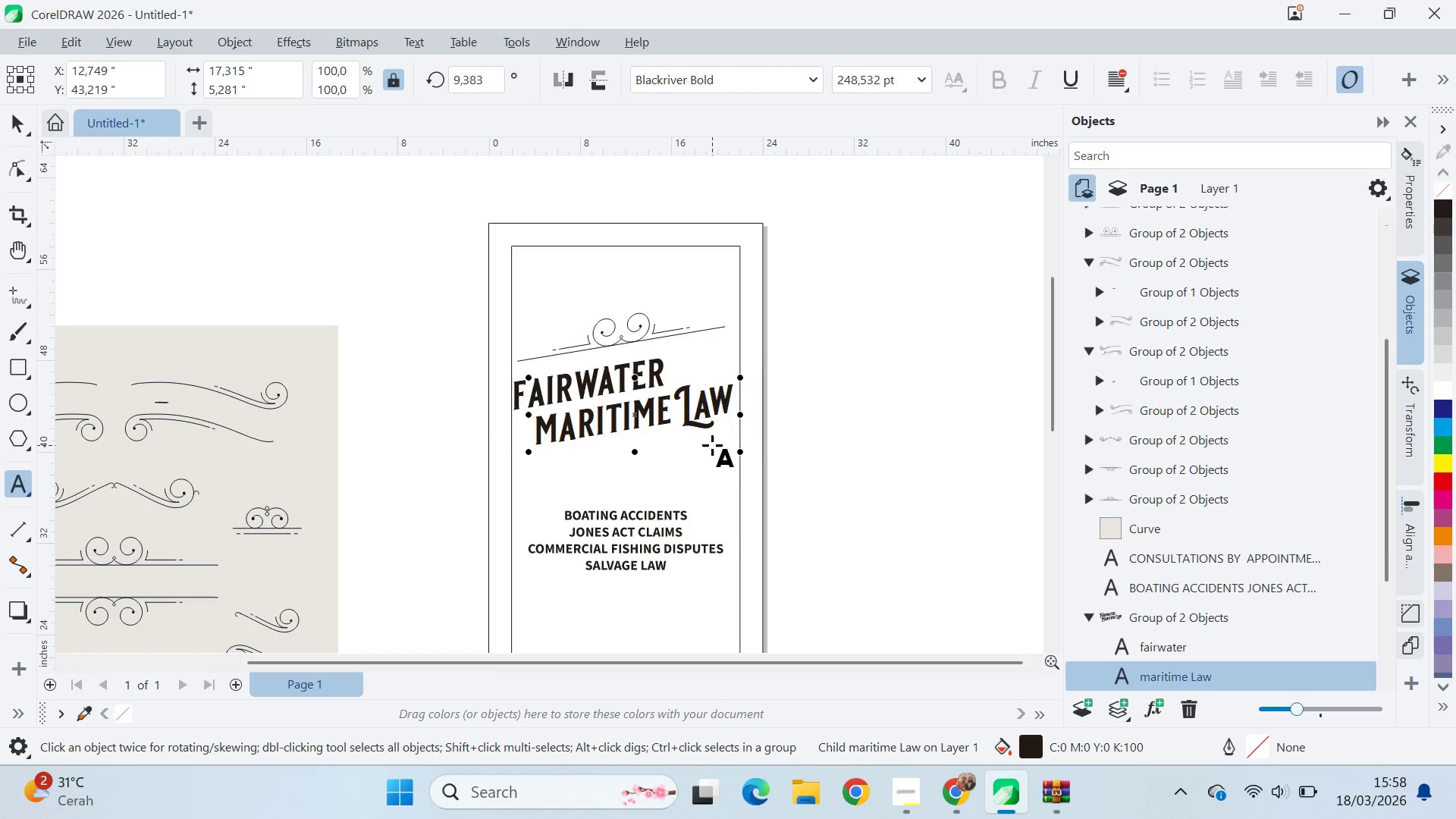 
key(ArrowLeft)
 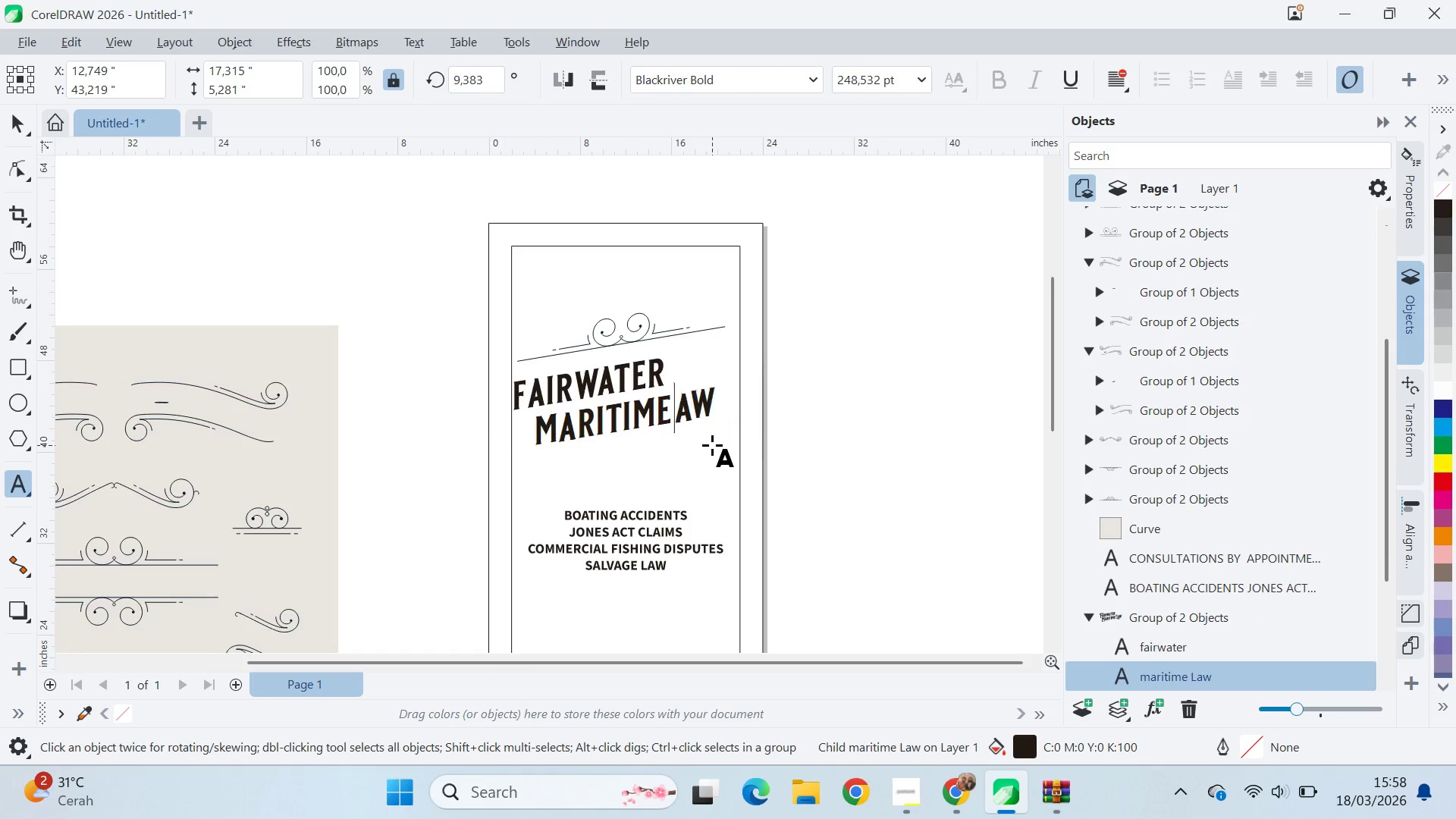 
key(Backspace)
 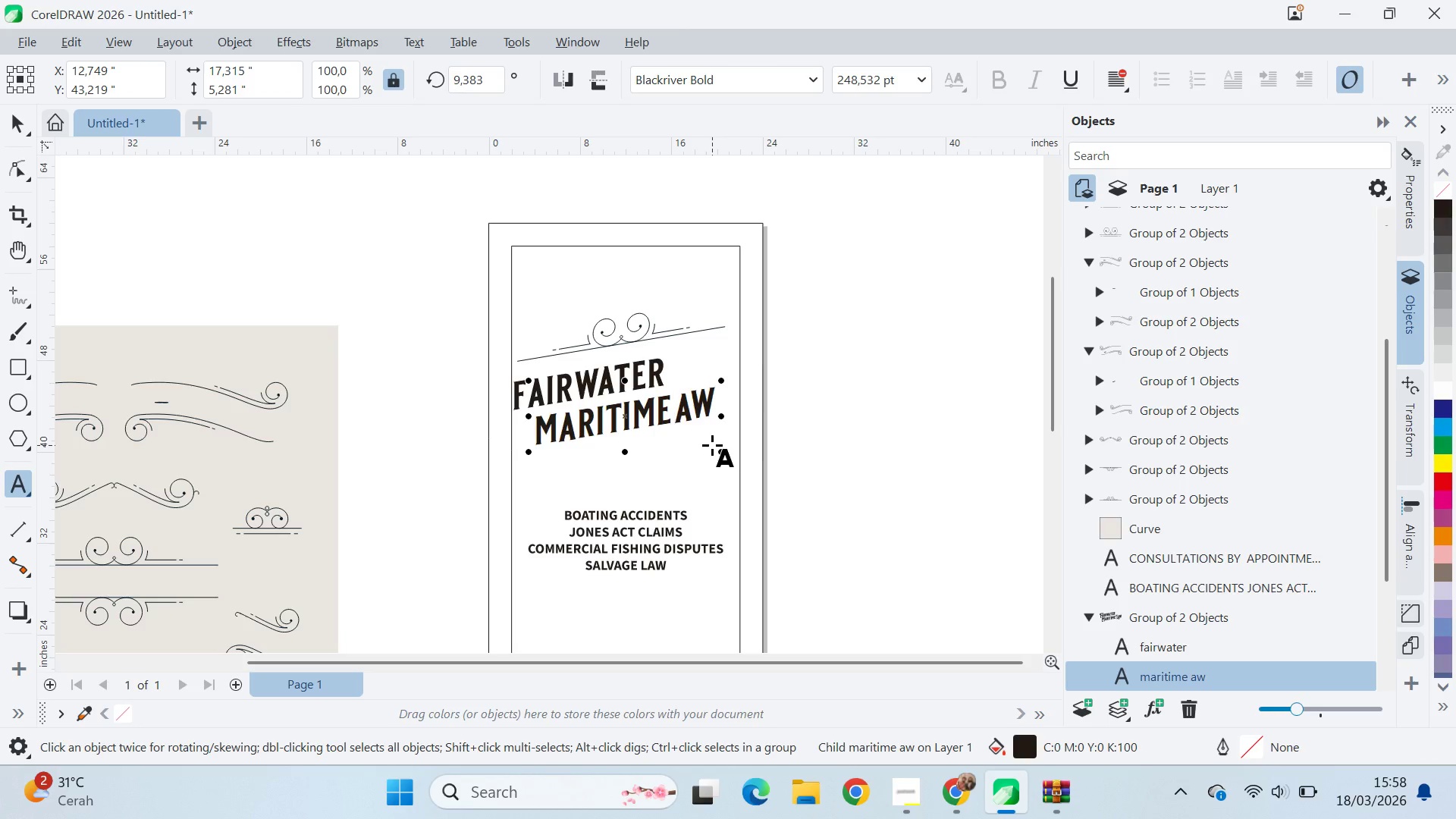 
key(L)
 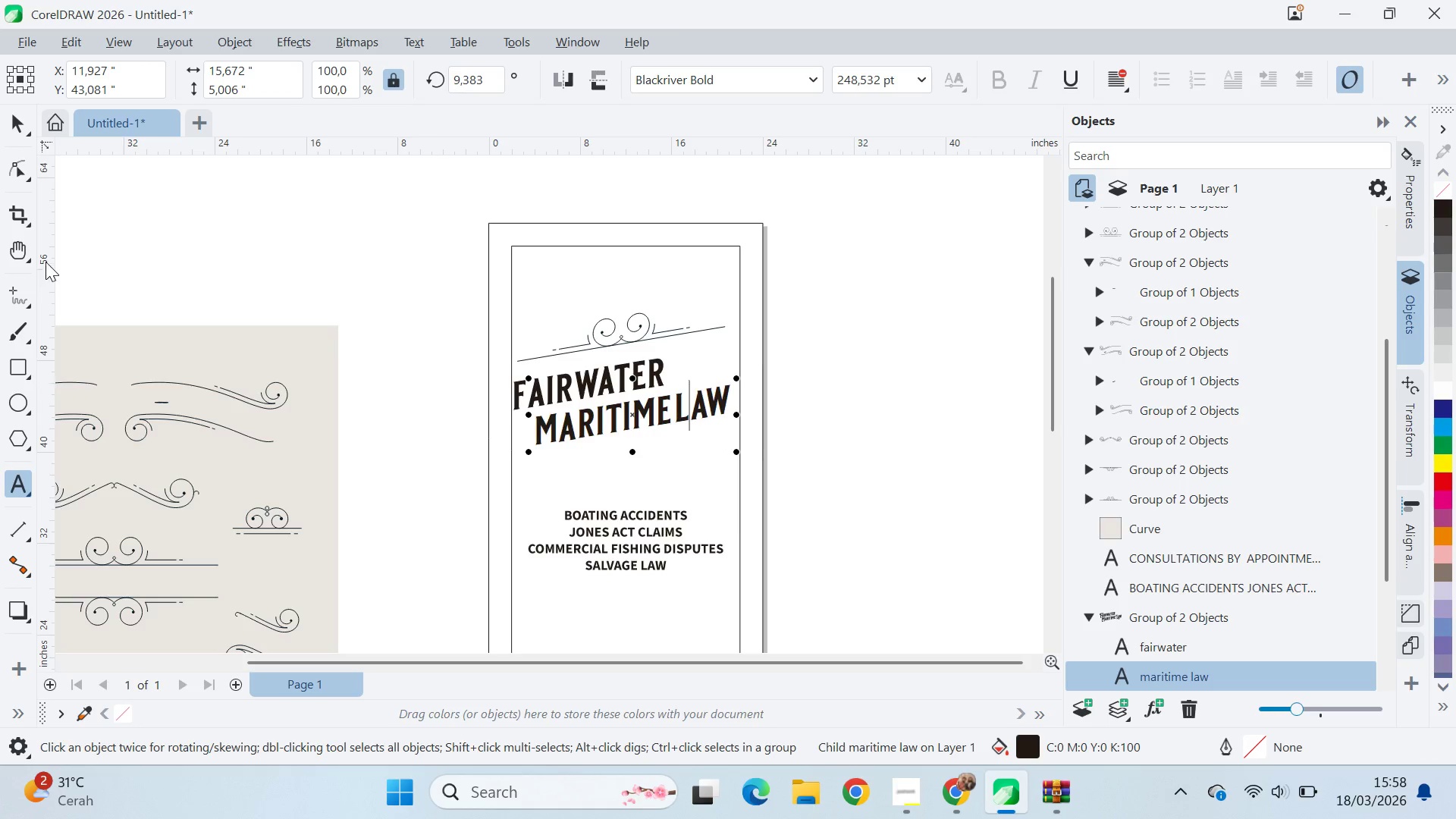 
left_click([20, 124])
 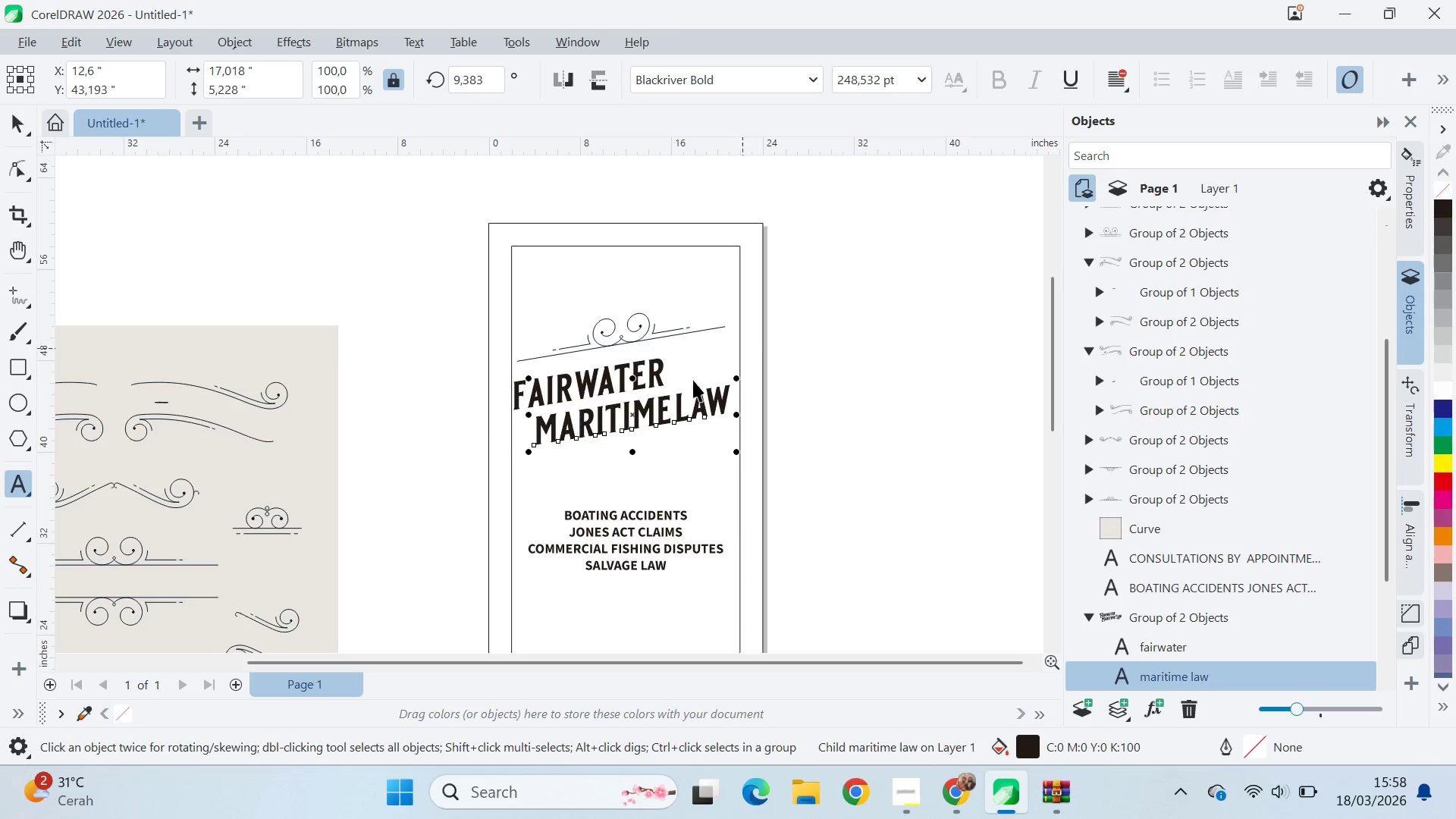 
left_click([843, 396])
 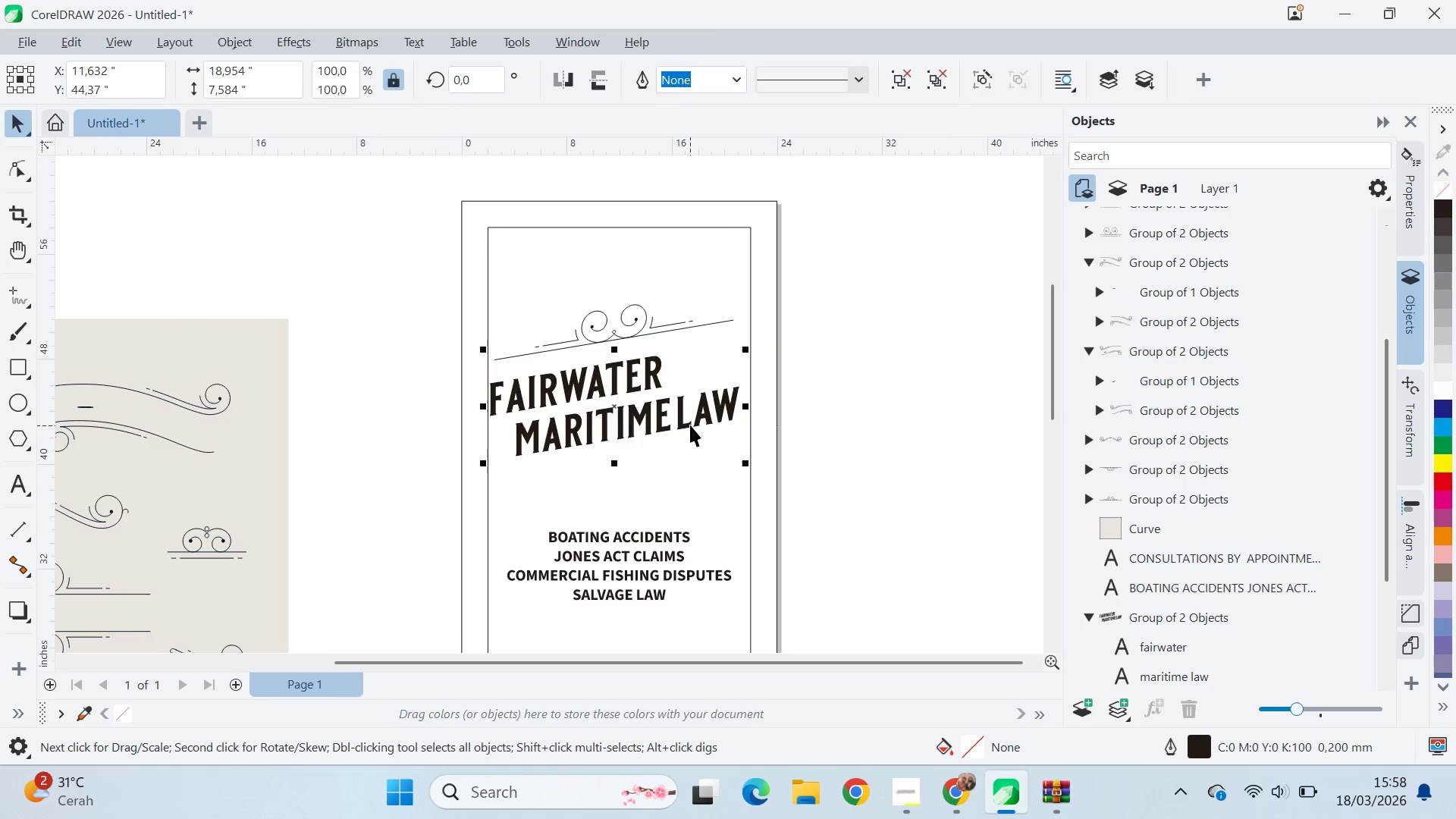 
scroll: coordinate [702, 409], scroll_direction: up, amount: 1.0
 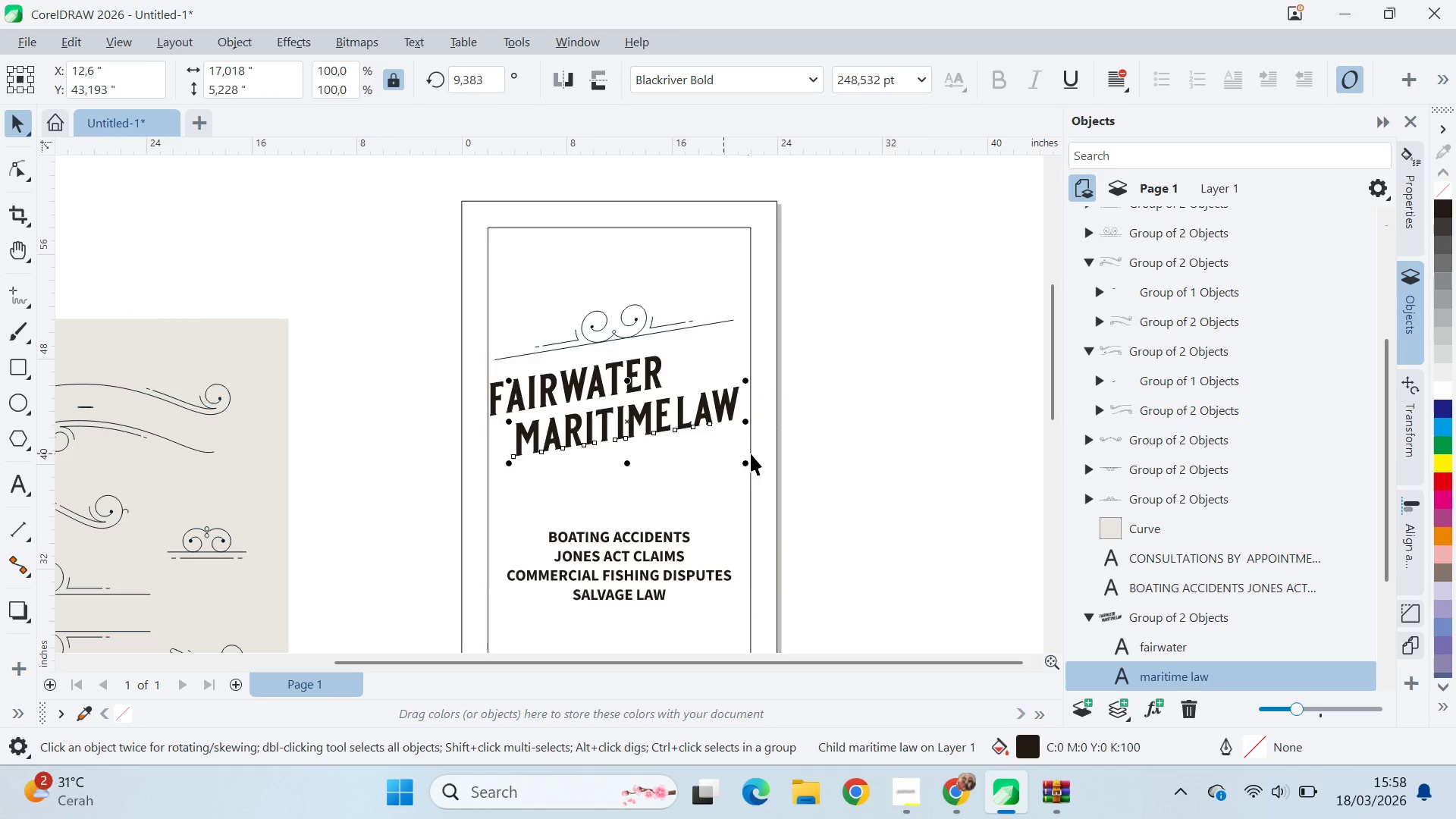 
key(Shift+ShiftLeft)
 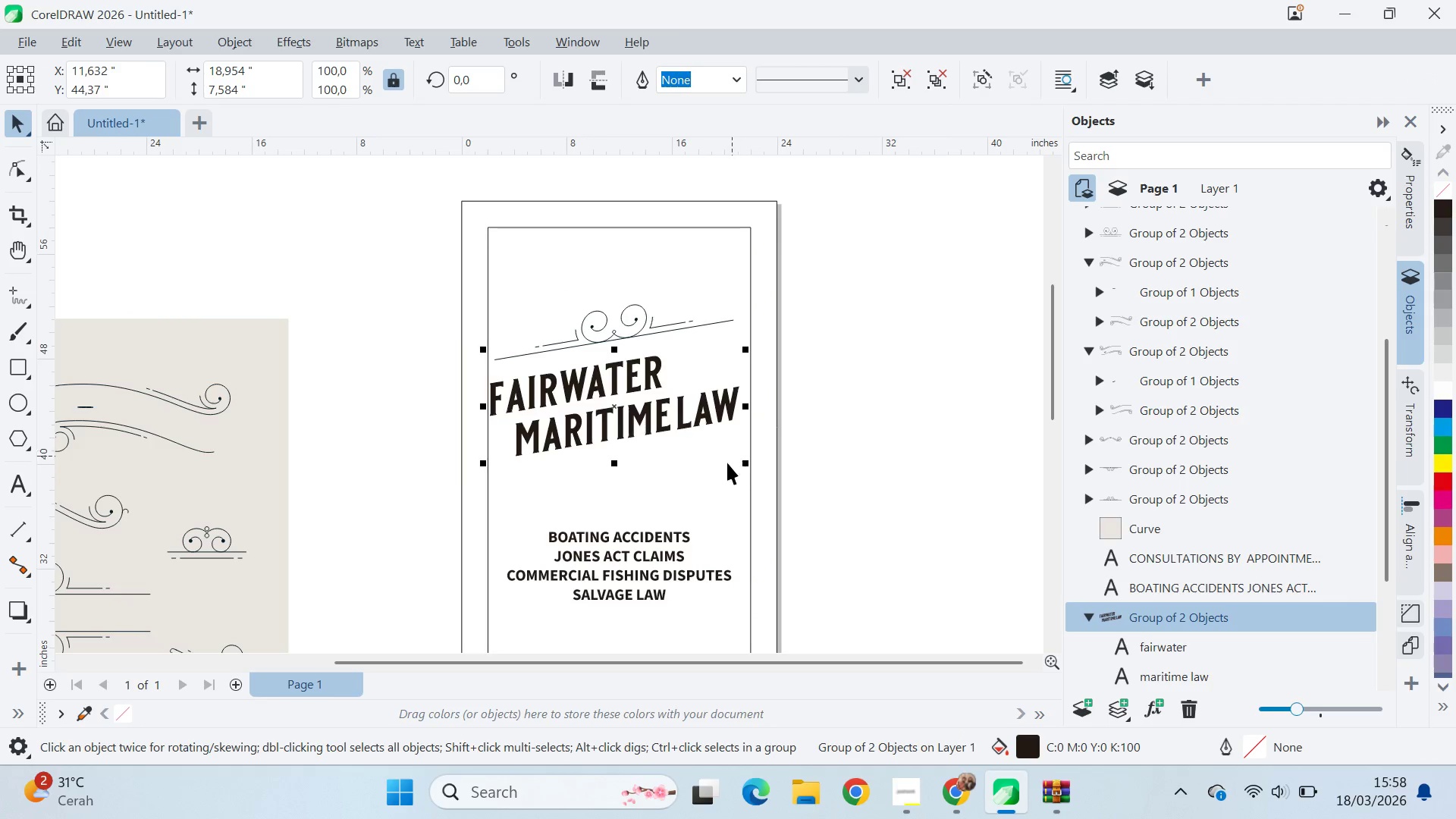 
left_click([722, 469])
 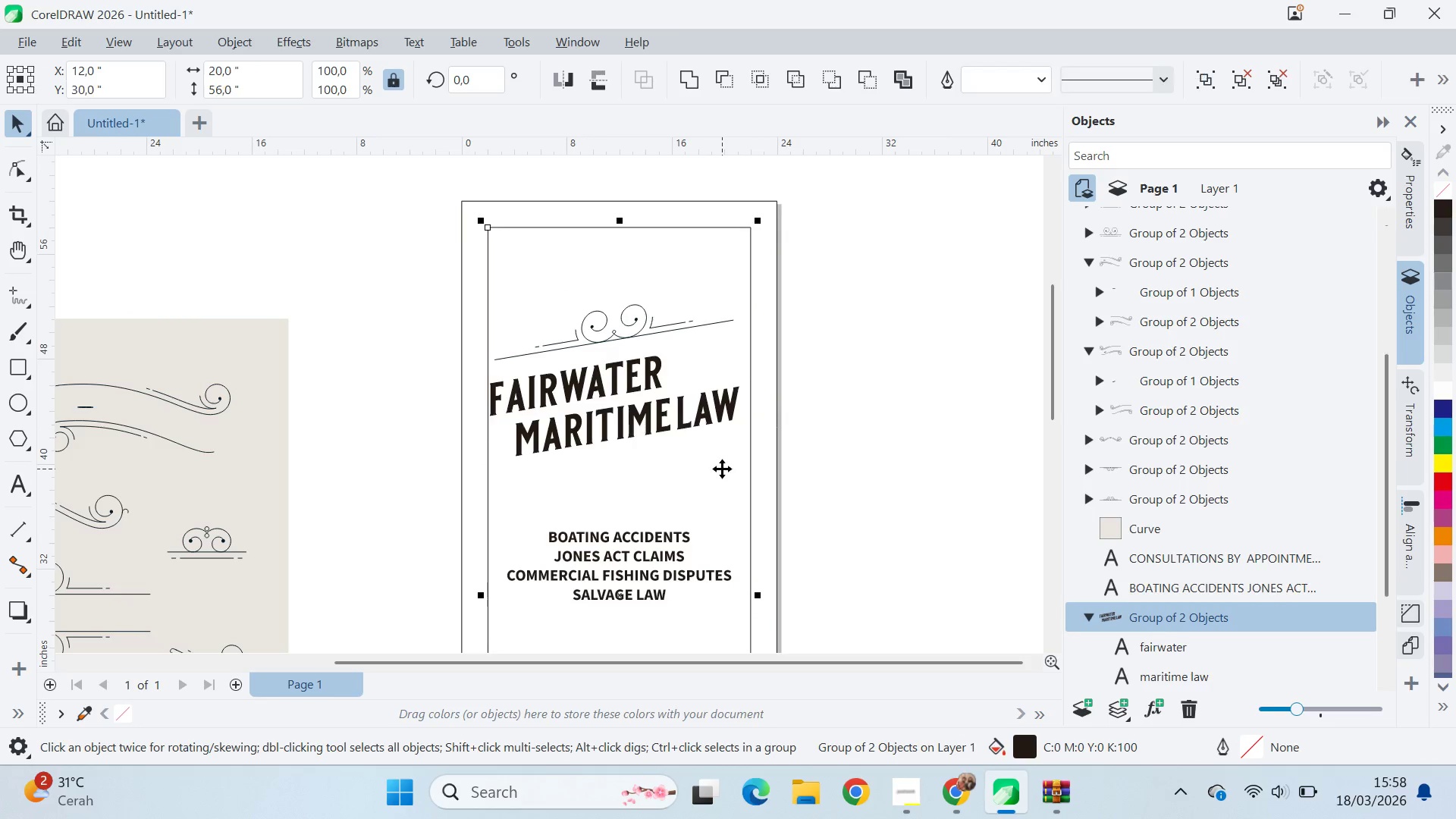 
key(C)
 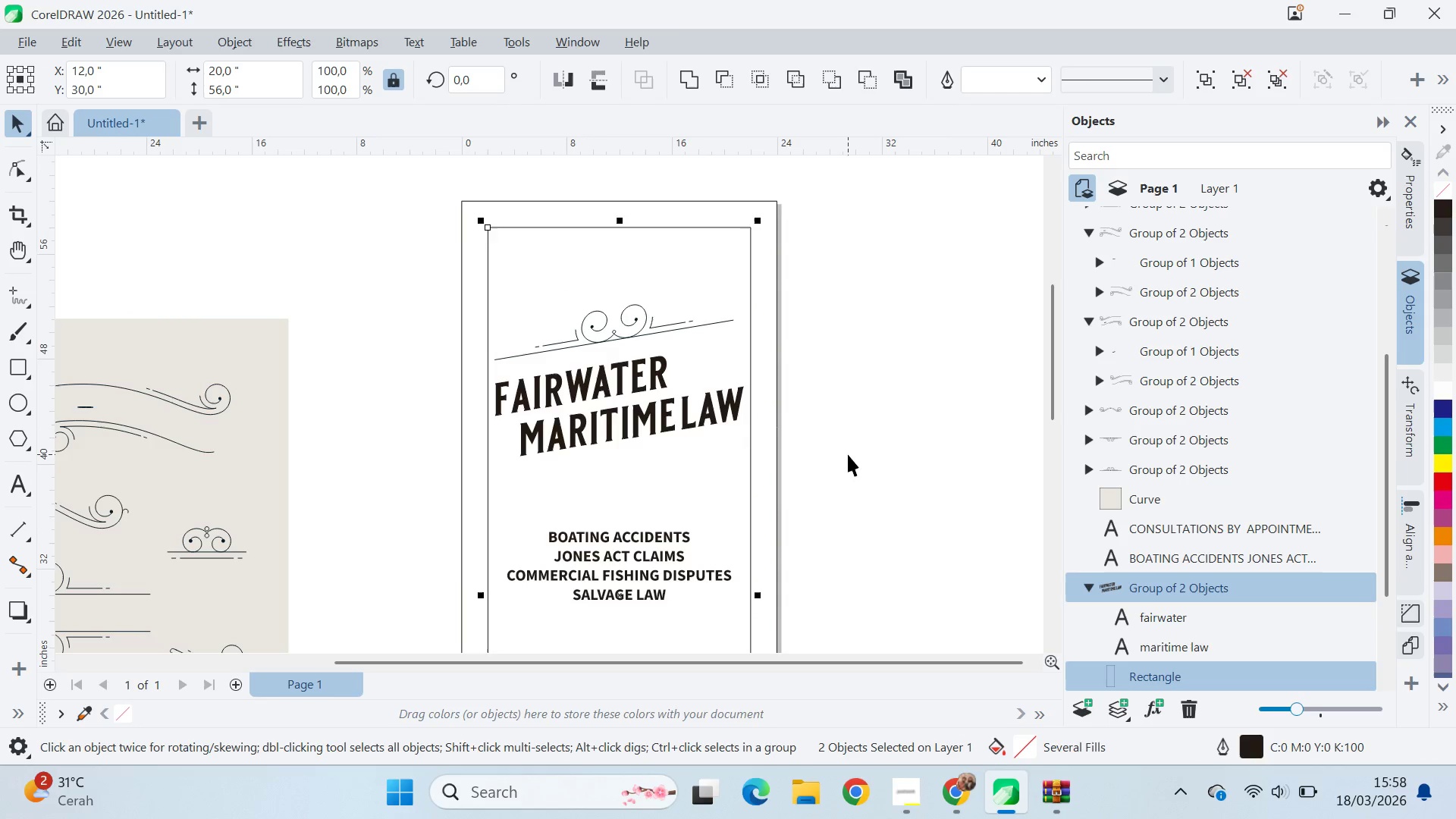 
left_click([849, 454])
 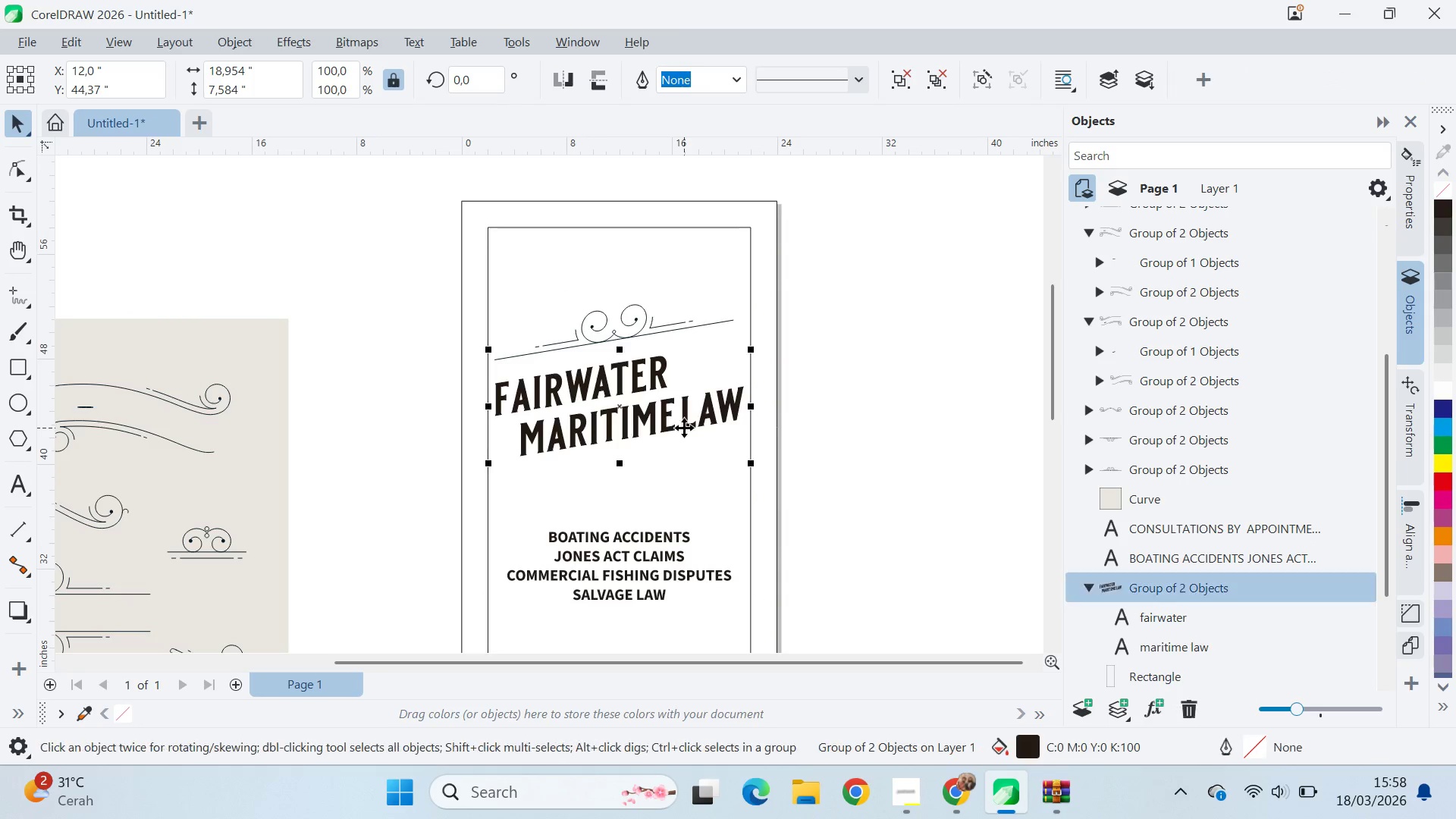 
hold_key(key=ShiftLeft, duration=1.52)
left_click_drag(start_coordinate=[748, 466], to_coordinate=[752, 482])
 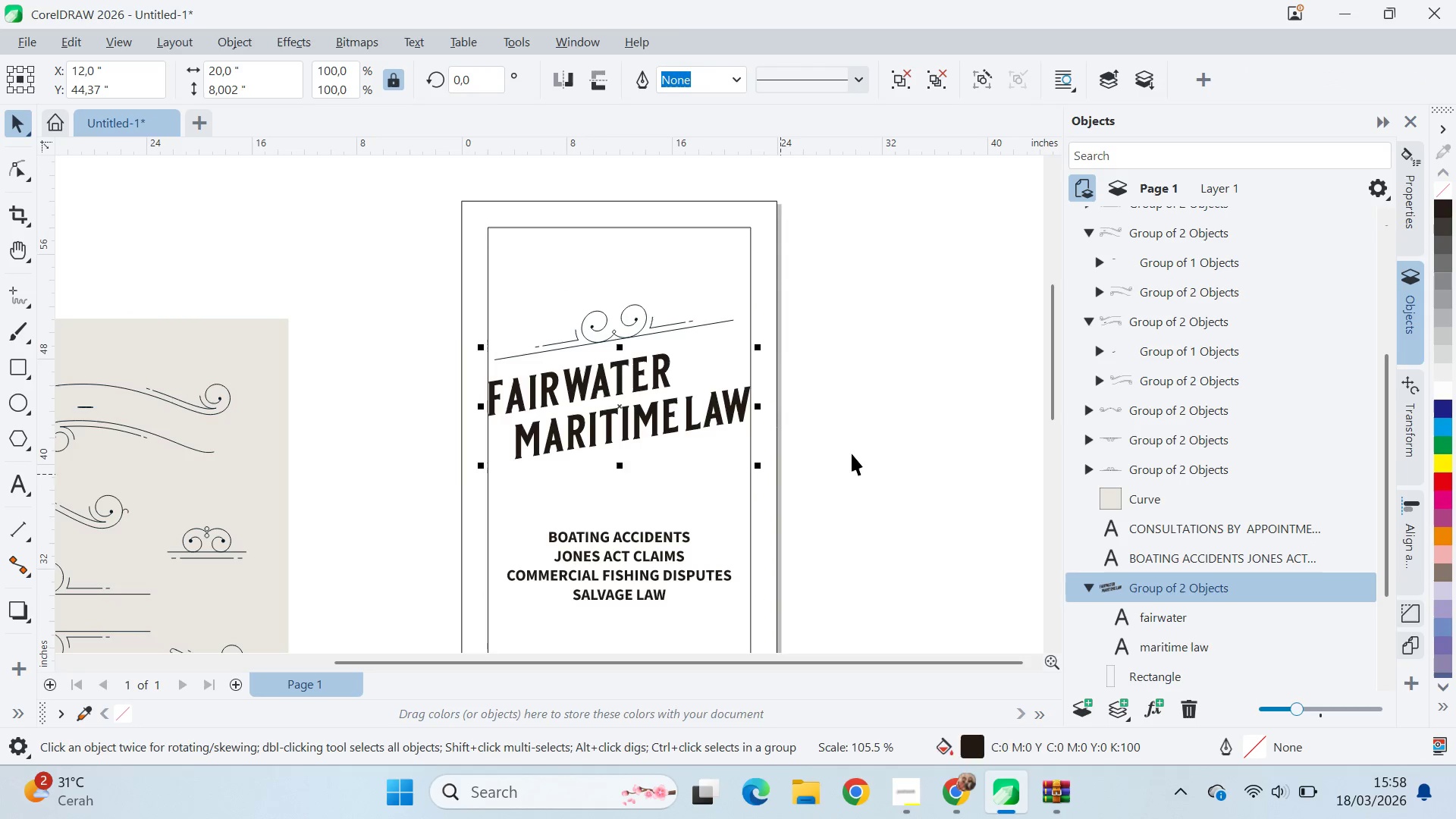 
left_click([852, 453])
 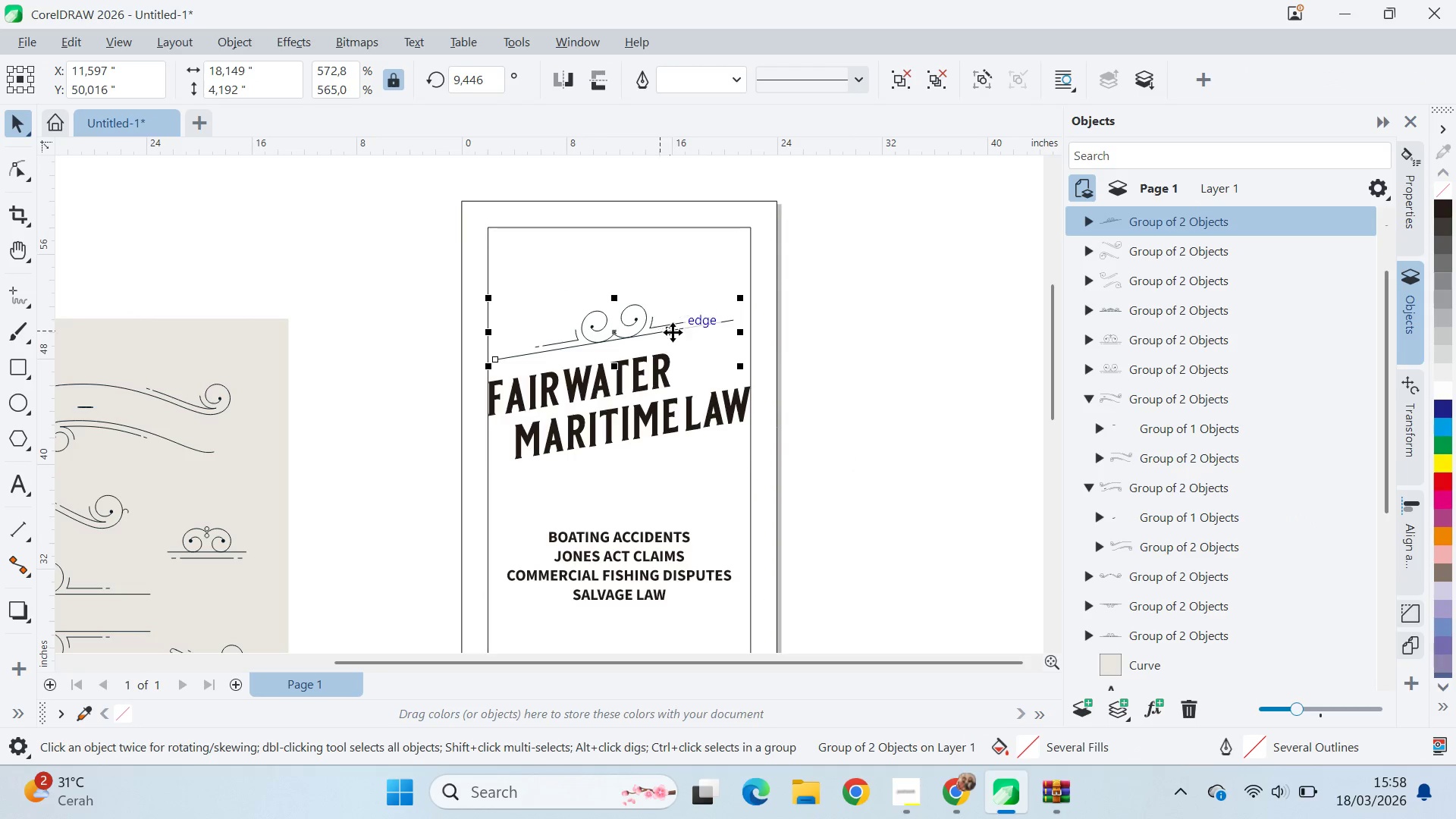 
hold_key(key=ShiftLeft, duration=1.5)
left_click_drag(start_coordinate=[739, 369], to_coordinate=[749, 379])
 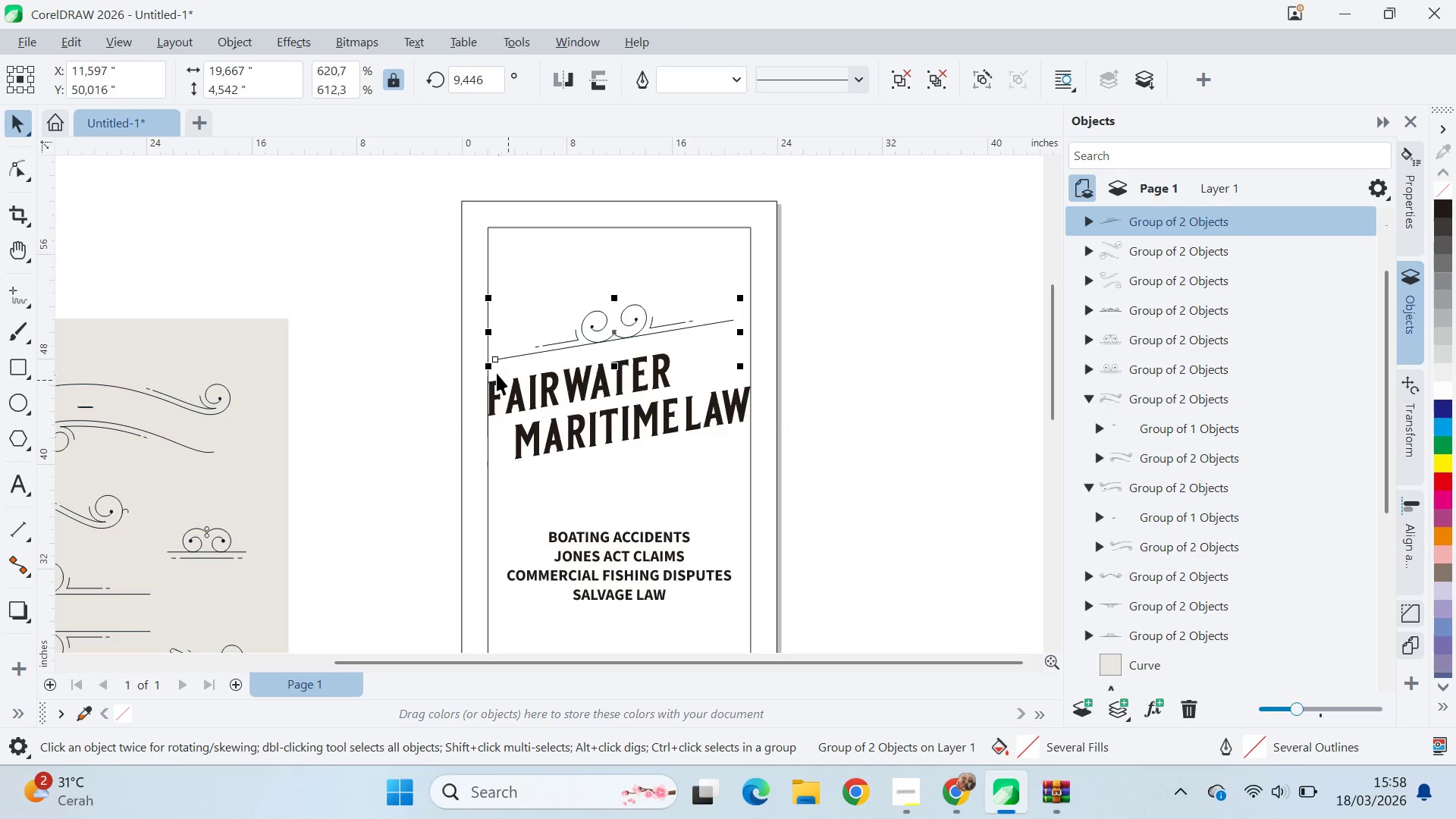 
hold_key(key=ShiftLeft, duration=0.66)
 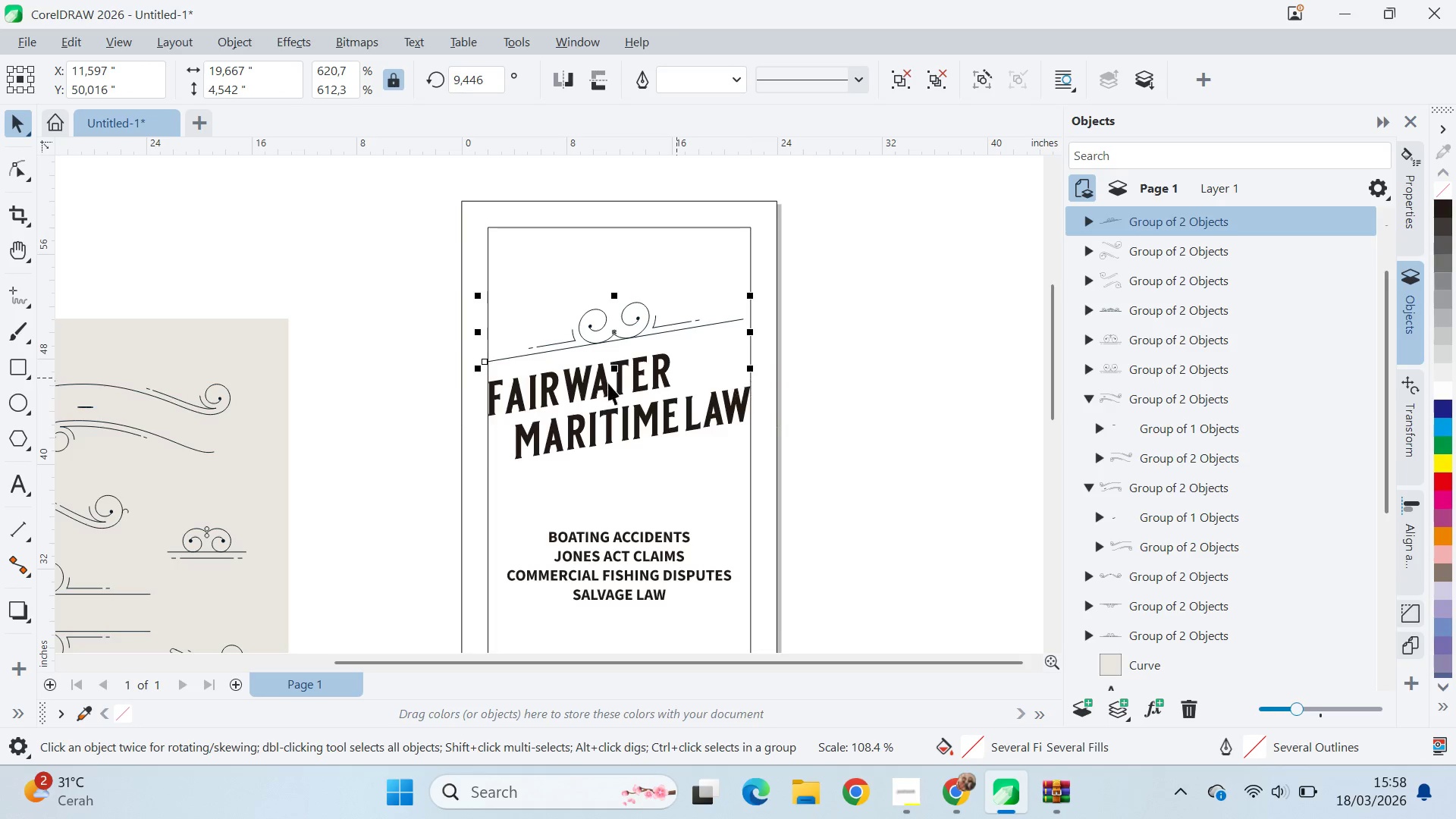 
key(Control+Z)
 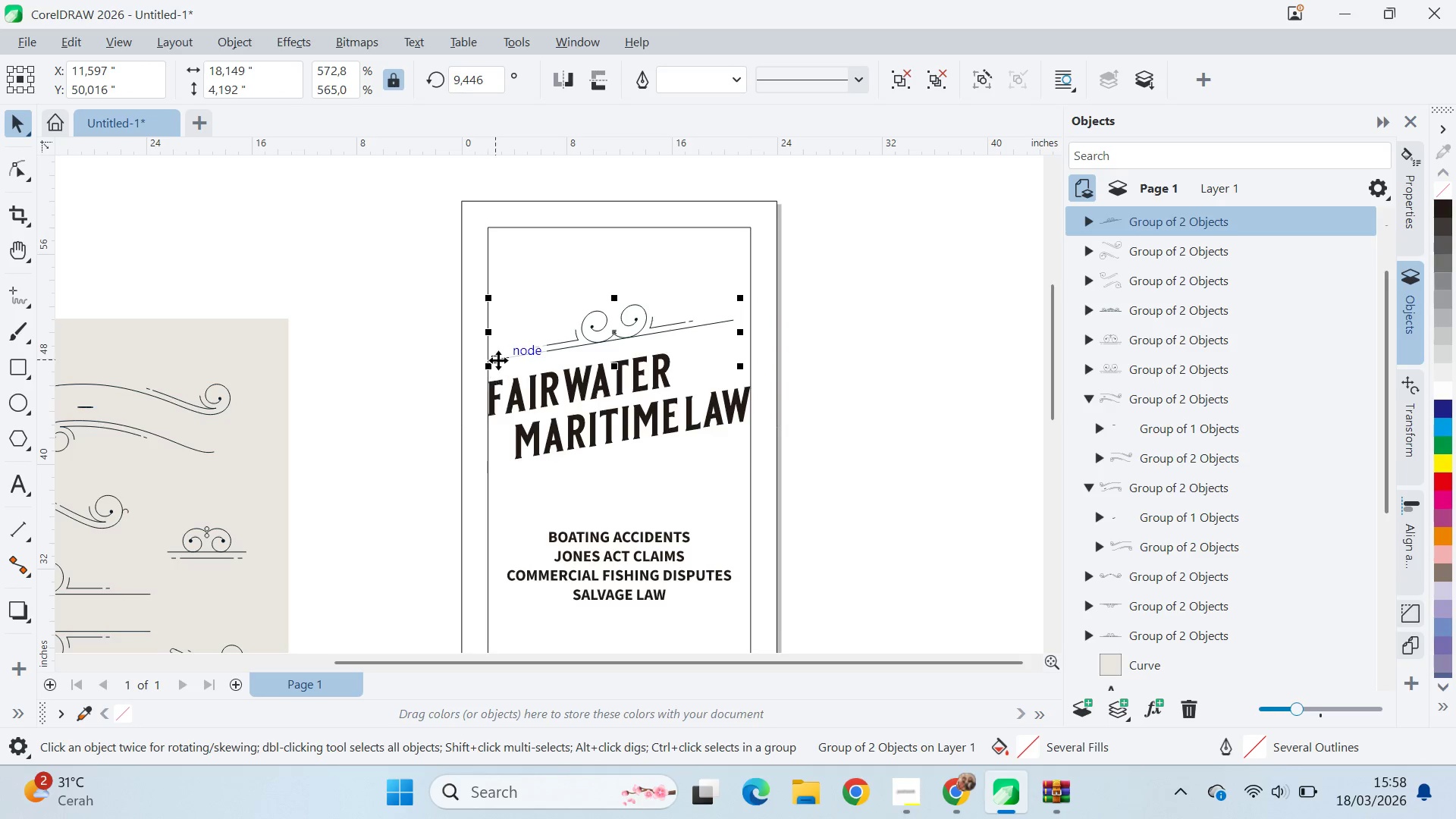 
left_click_drag(start_coordinate=[498, 360], to_coordinate=[485, 365])
 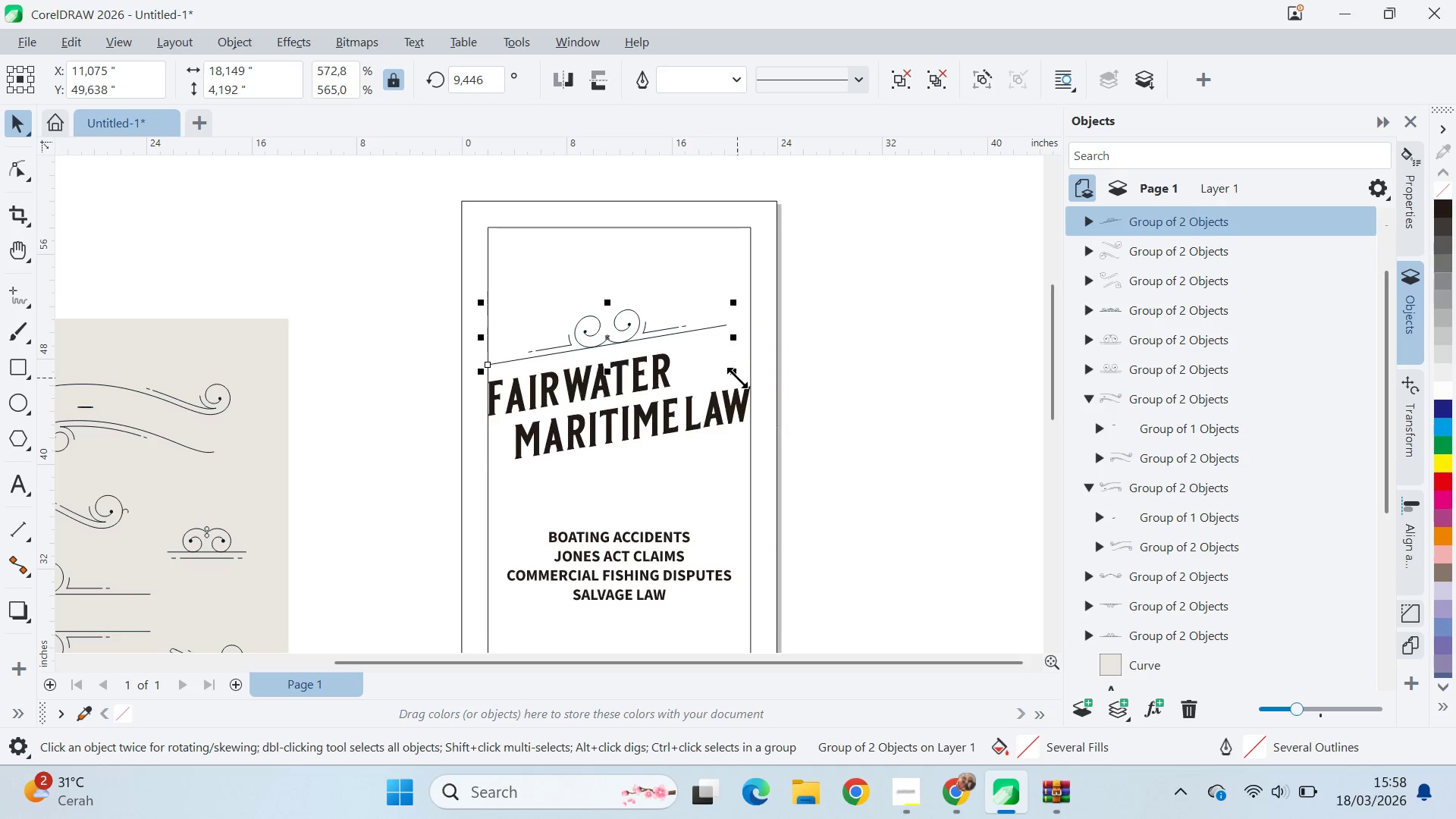 
left_click_drag(start_coordinate=[737, 378], to_coordinate=[763, 410])
 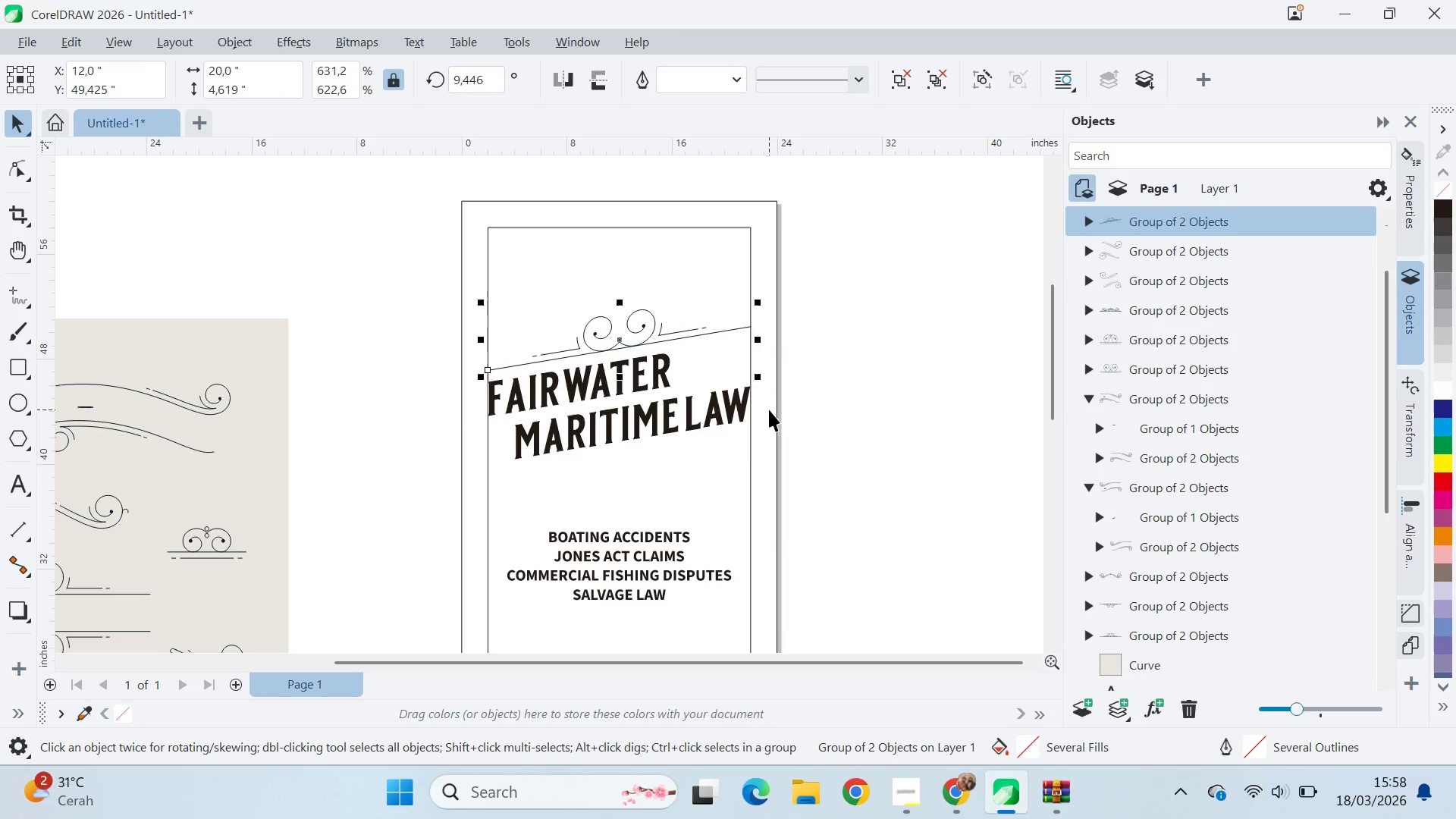 
wait(8.36)
 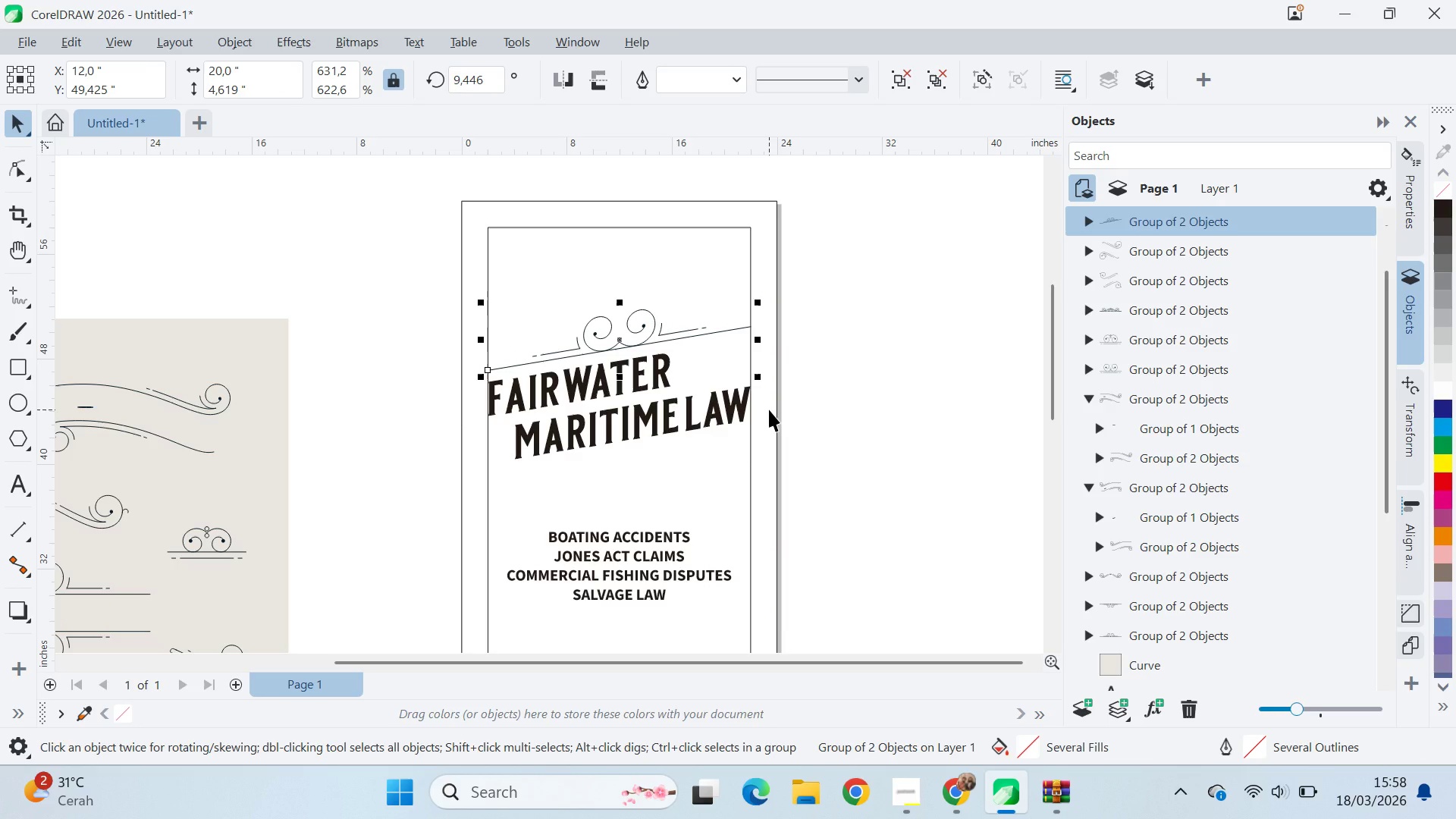 
type(qv)
 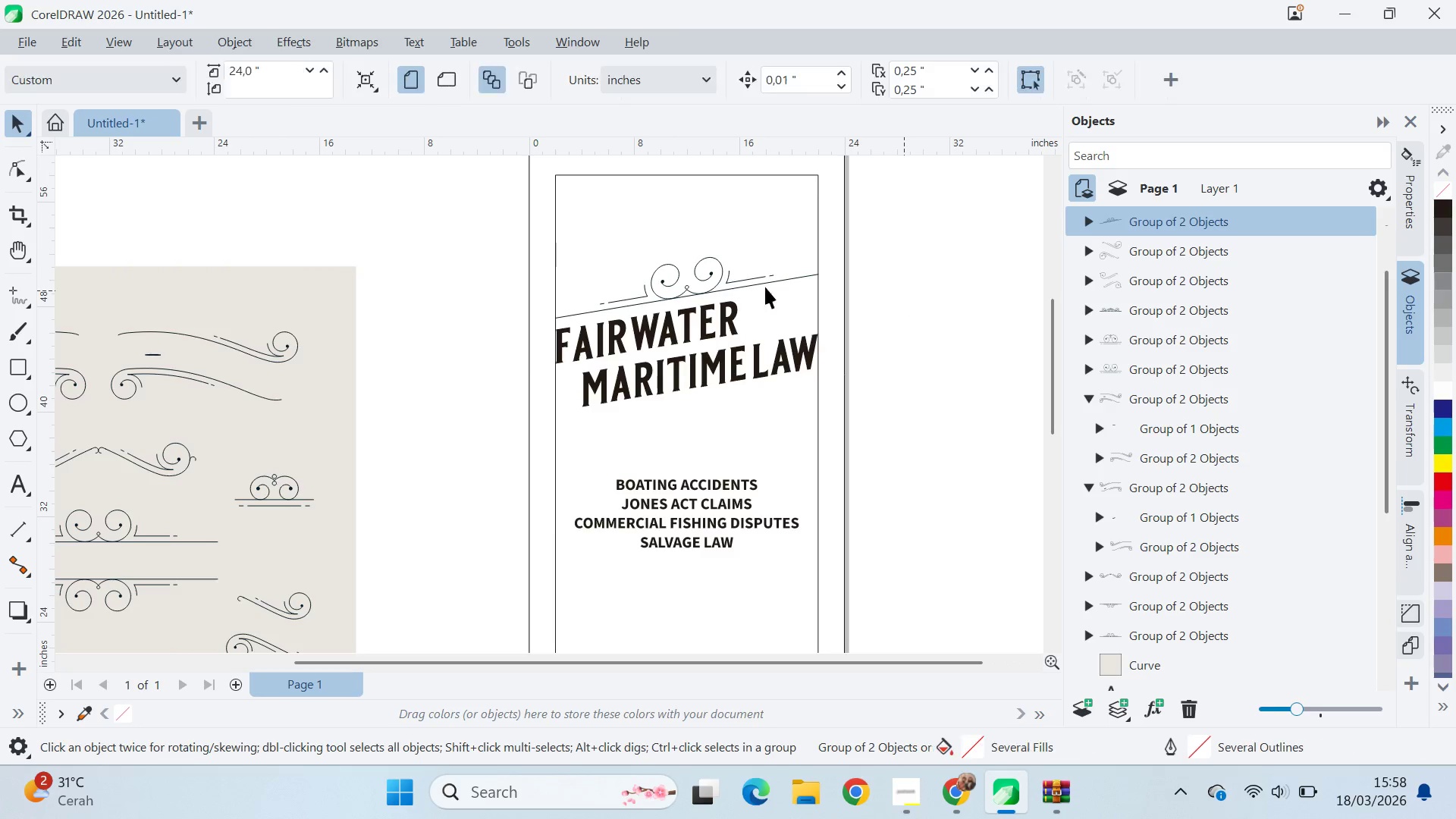 
left_click_drag(start_coordinate=[858, 325], to_coordinate=[926, 272])
 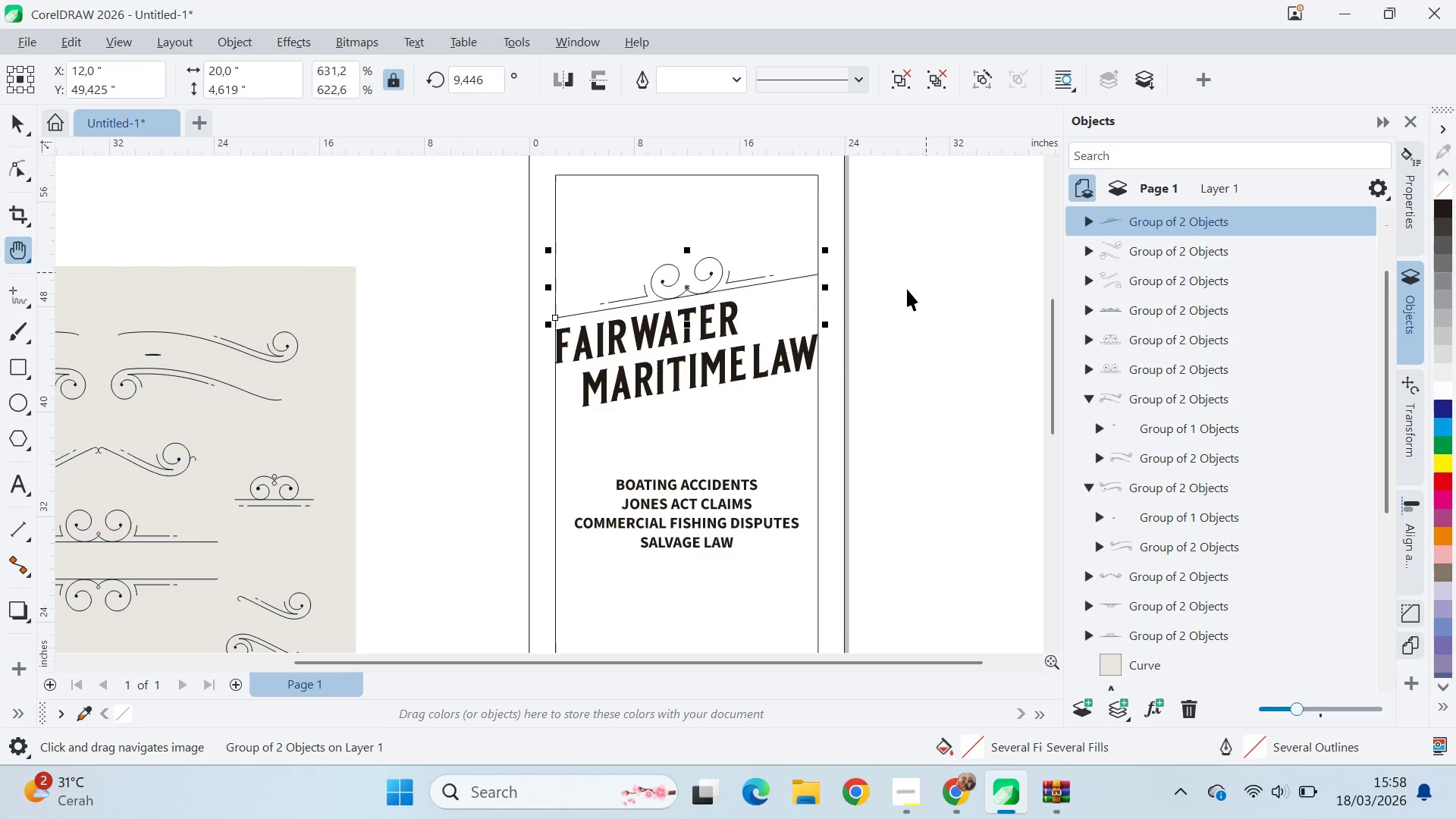 
left_click([904, 290])
 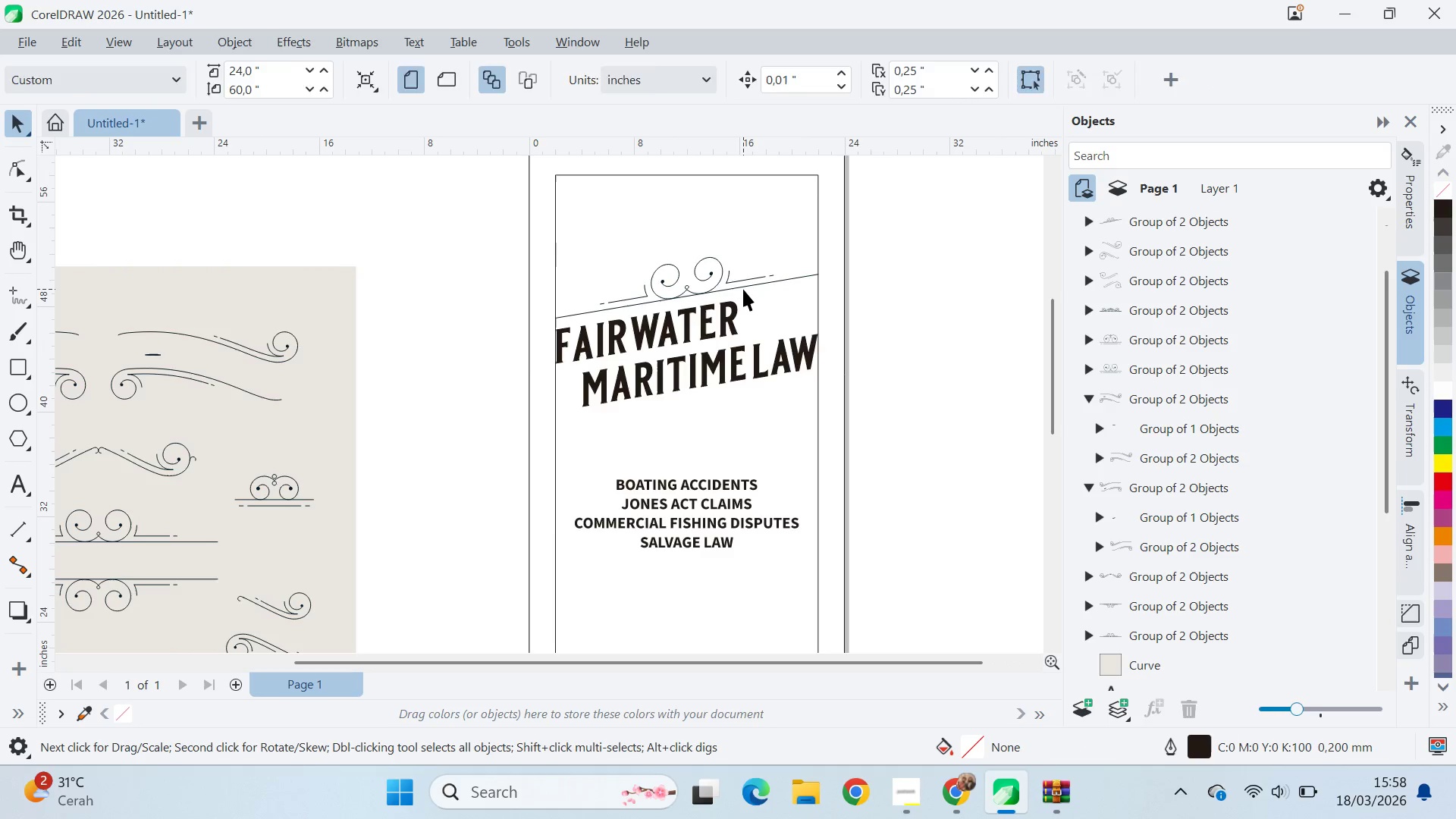 
hold_key(key=ShiftLeft, duration=1.22)
 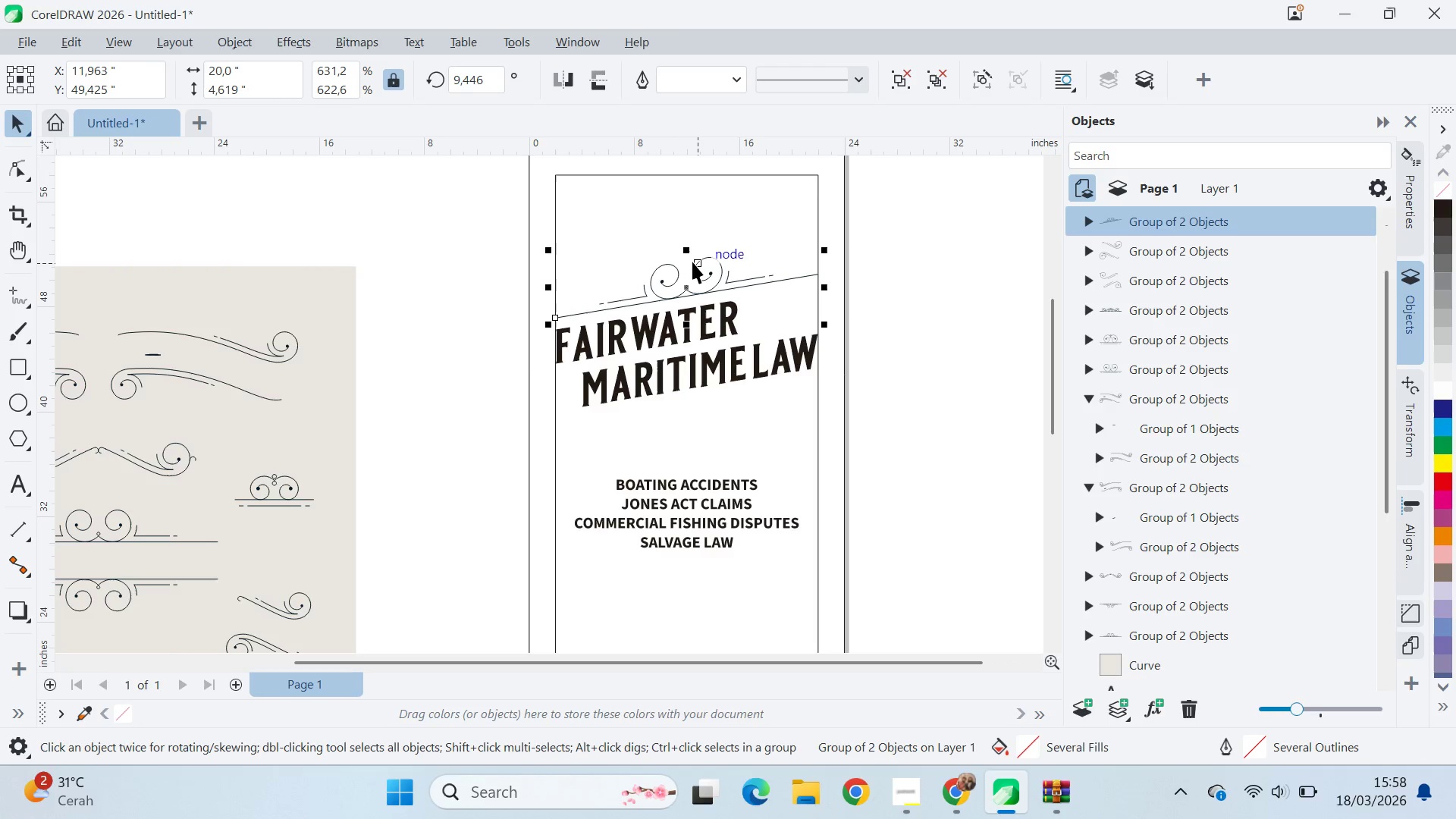 
hold_key(key=ControlLeft, duration=1.5)
left_click_drag(start_coordinate=[689, 251], to_coordinate=[706, 352])
 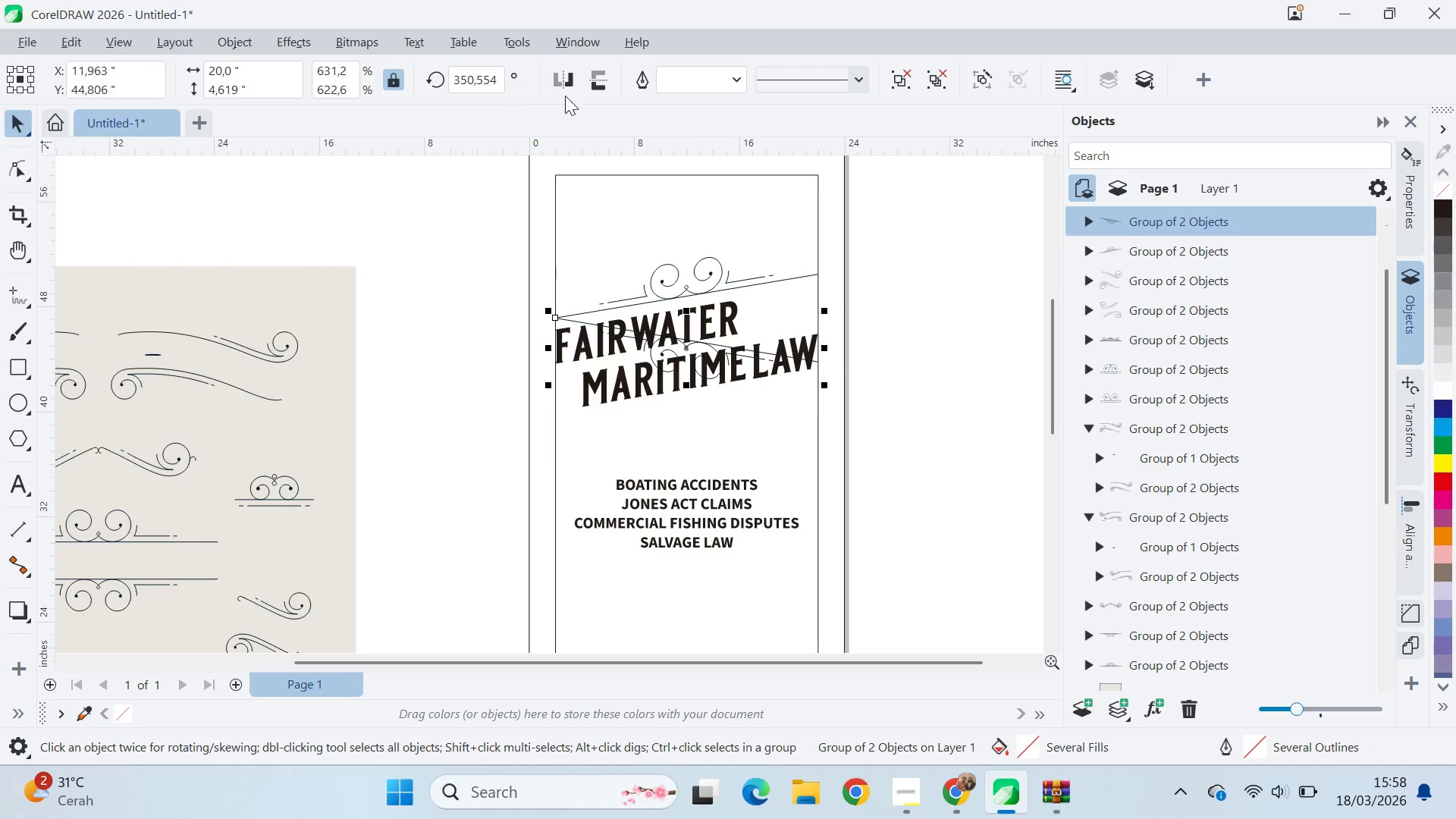 
right_click([706, 353])
 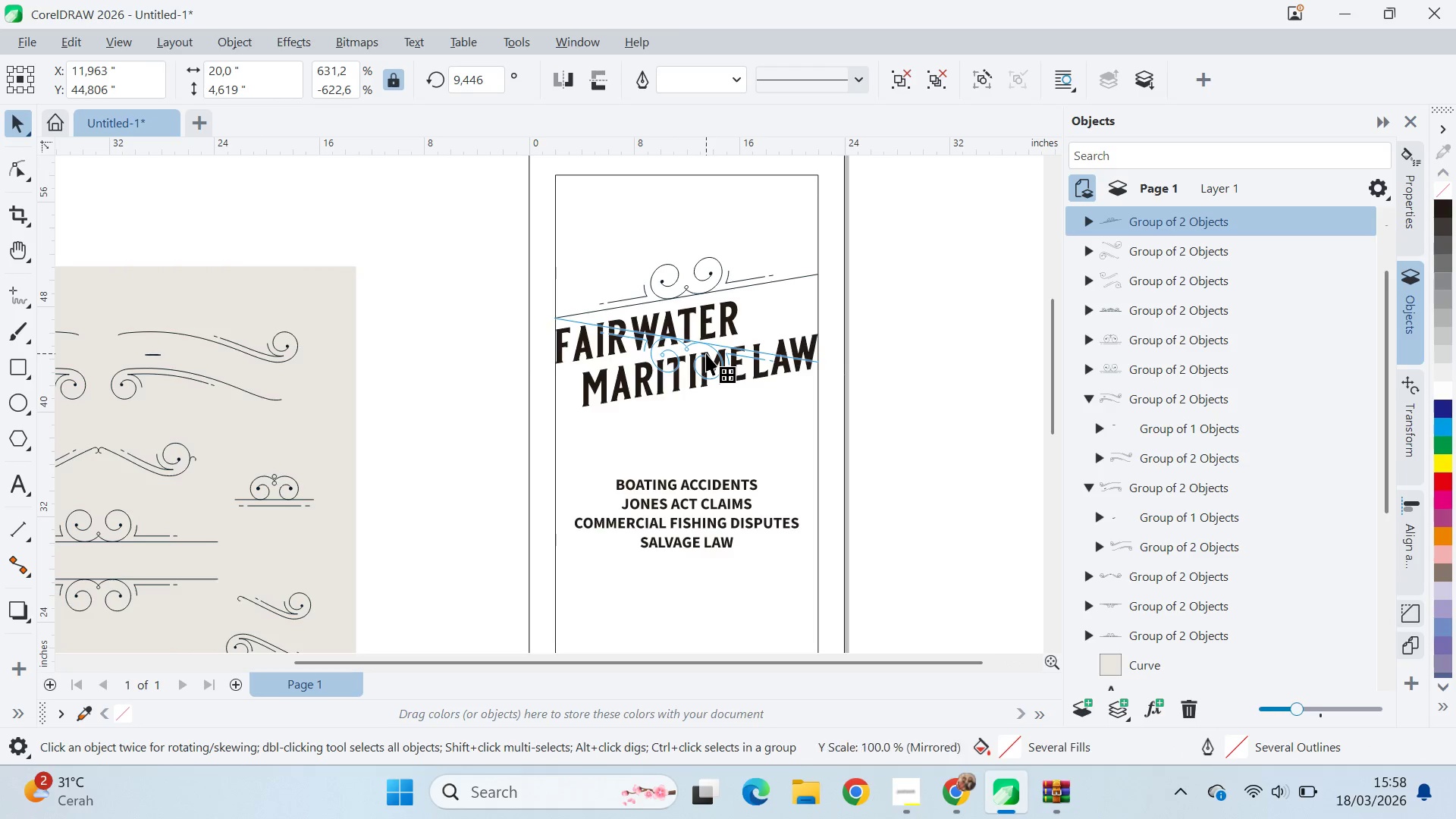 
key(Control+ControlLeft)
 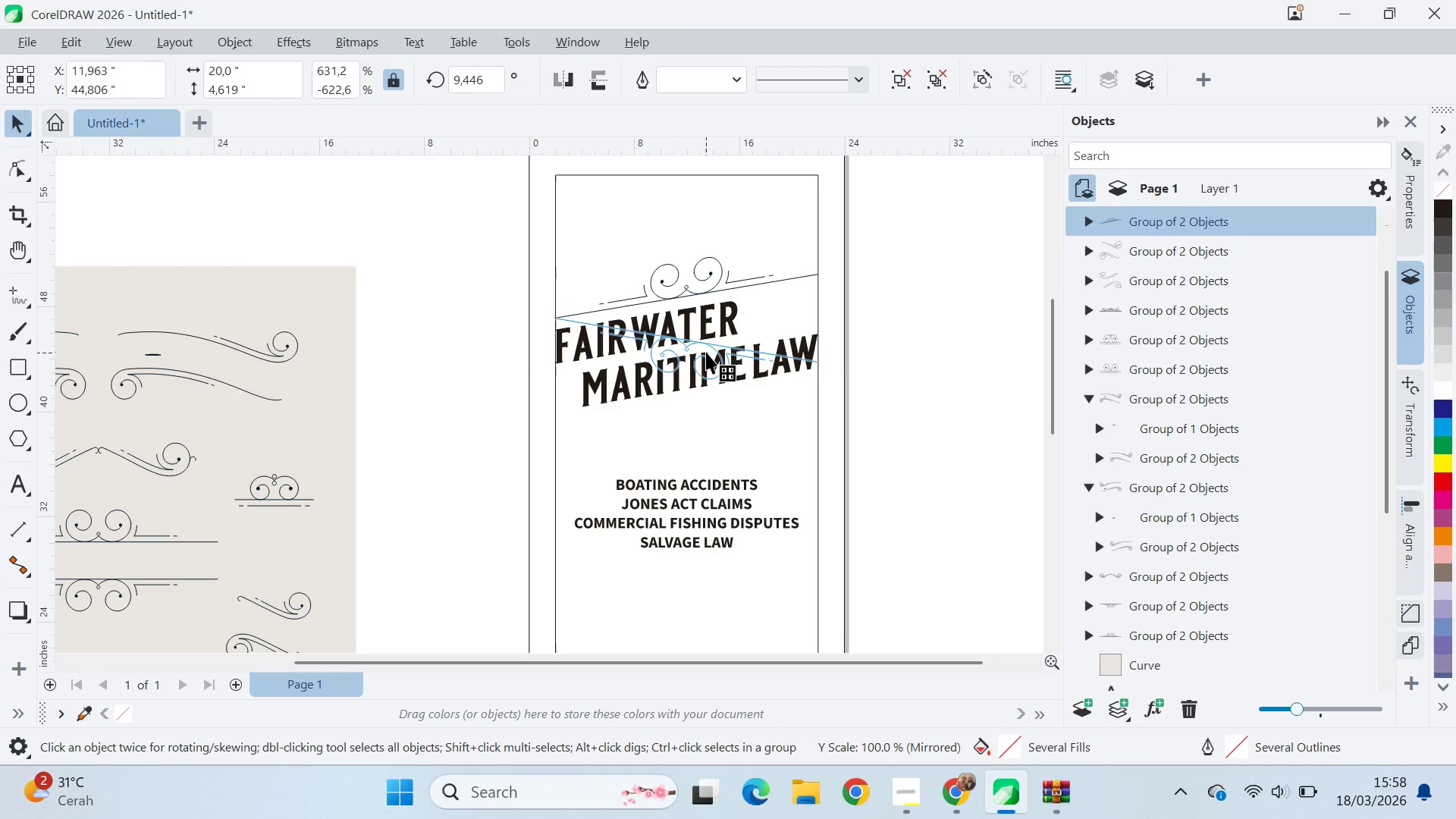 
key(Control+ControlLeft)
 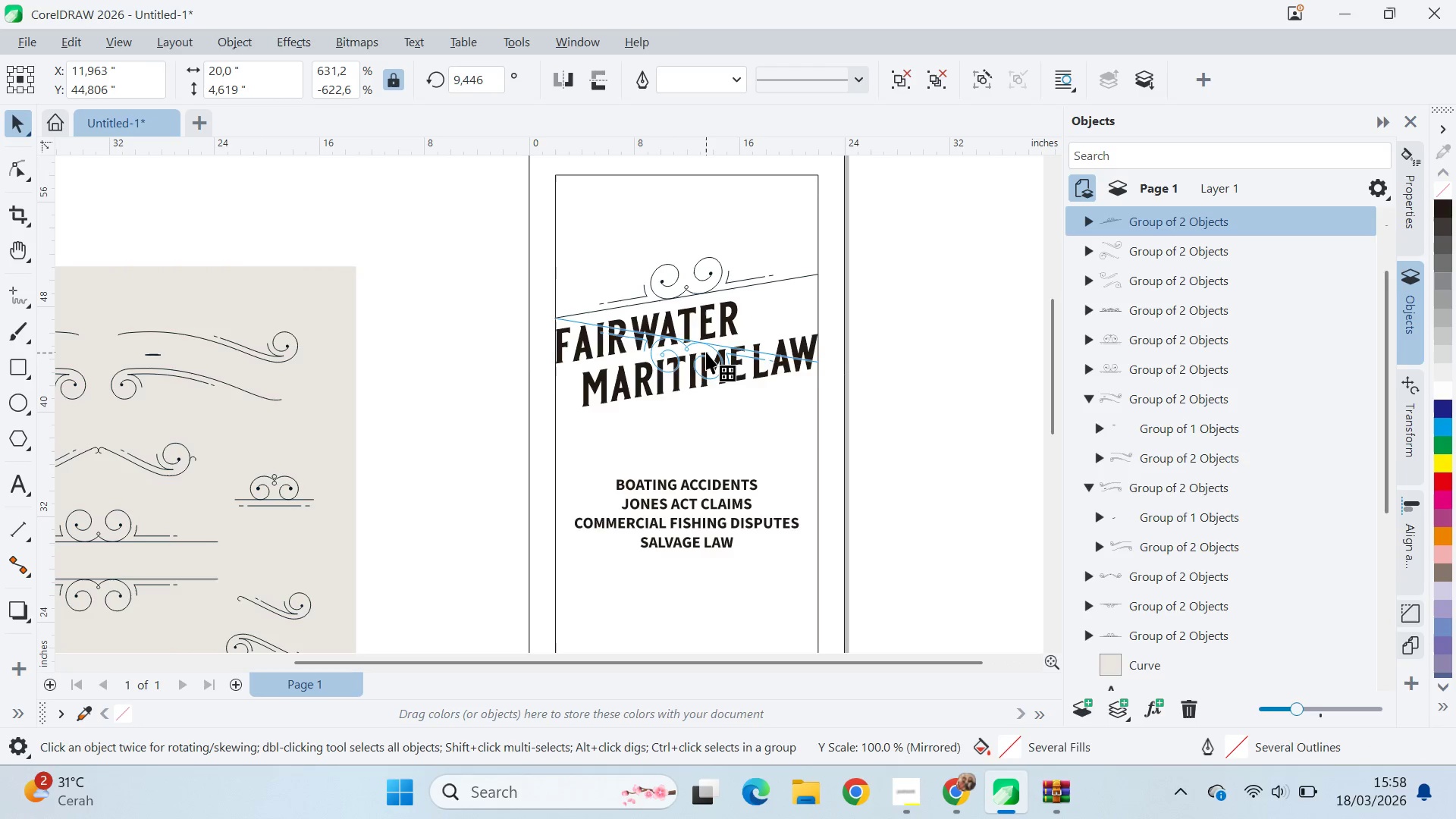 
key(Control+ControlLeft)
 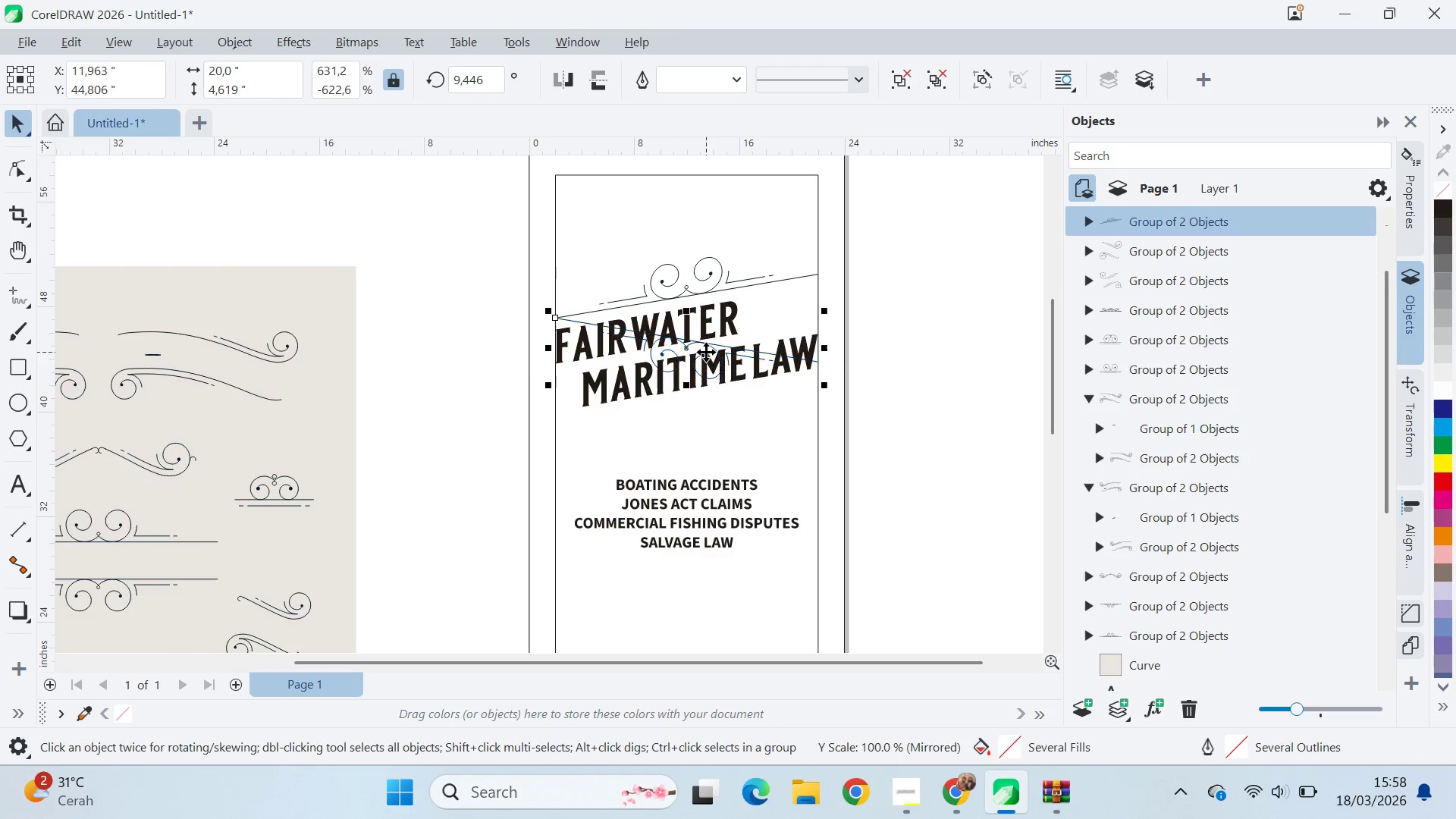 
key(Control+ControlLeft)
 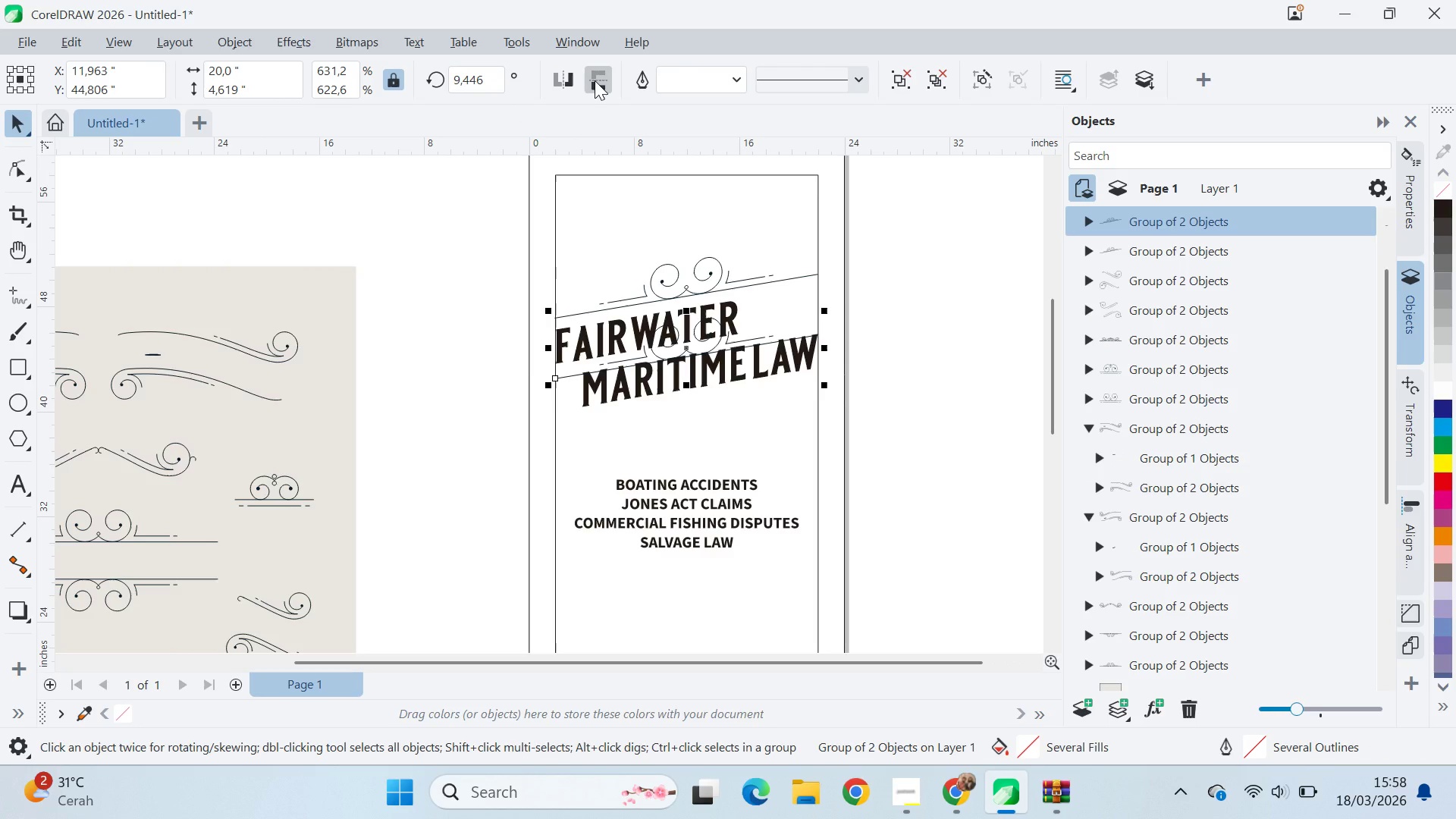 
left_click([595, 80])
 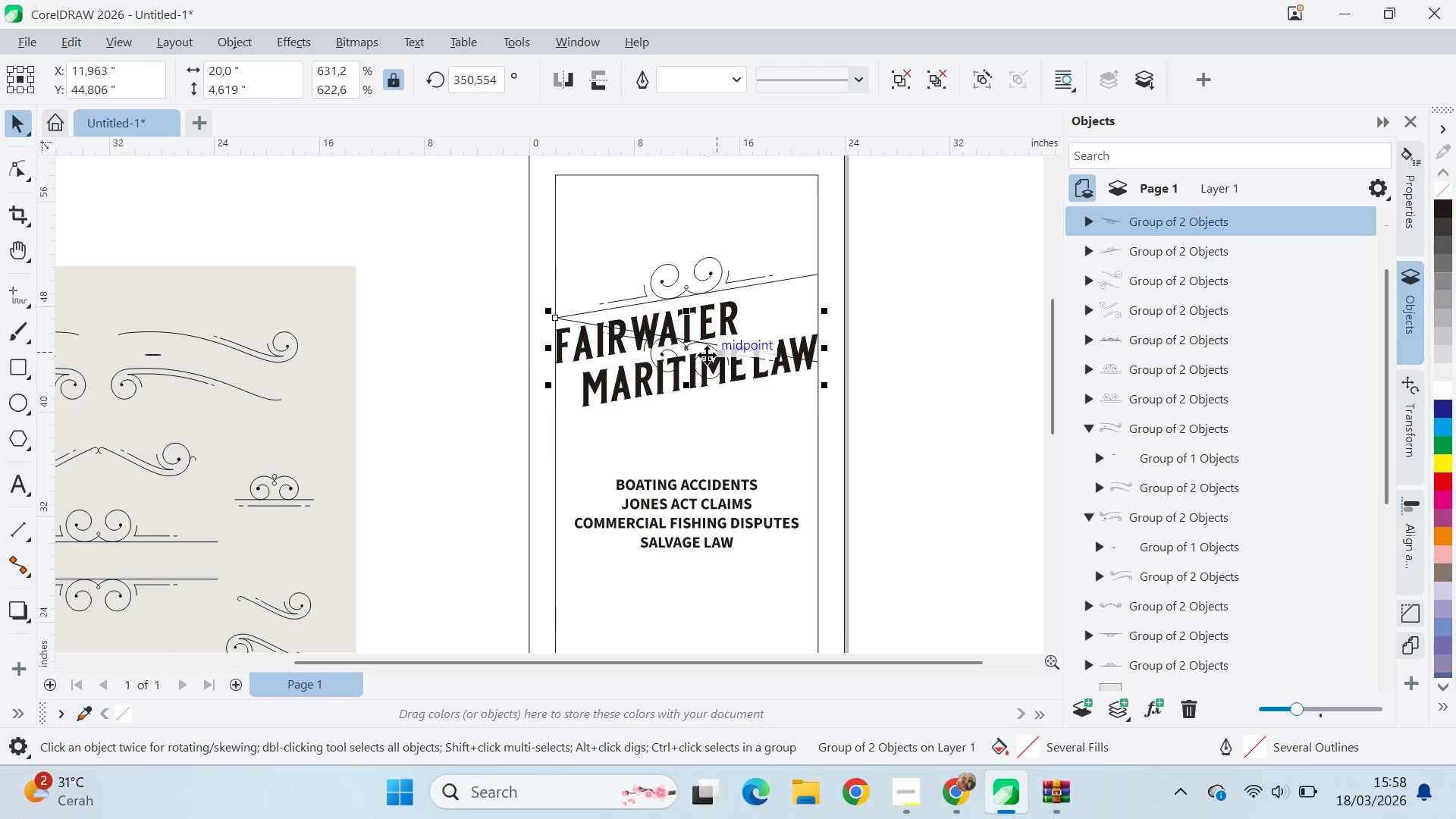 
left_click([686, 354])
 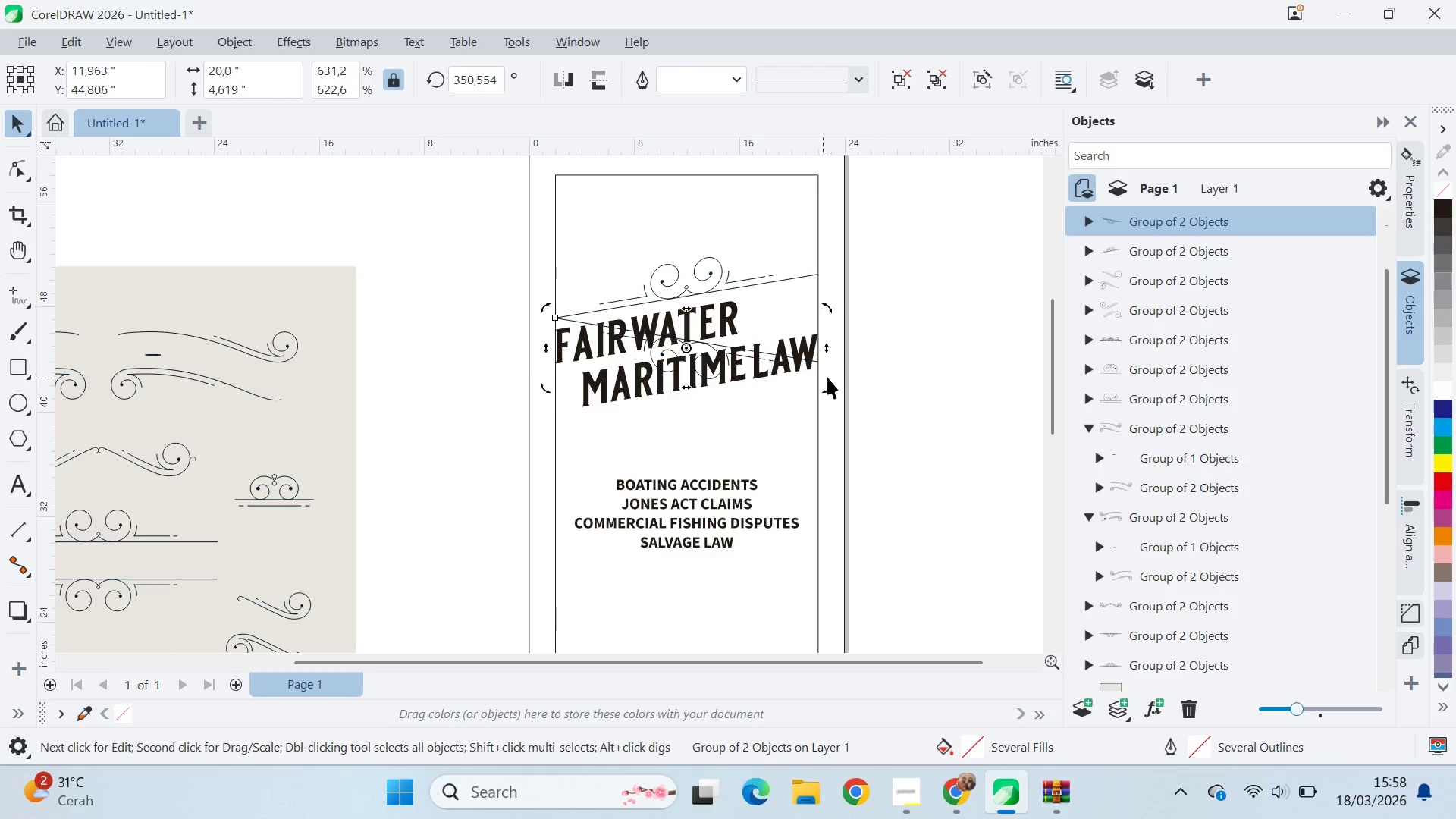 
hold_key(key=ControlLeft, duration=1.52)
left_click_drag(start_coordinate=[827, 350], to_coordinate=[867, 312])
 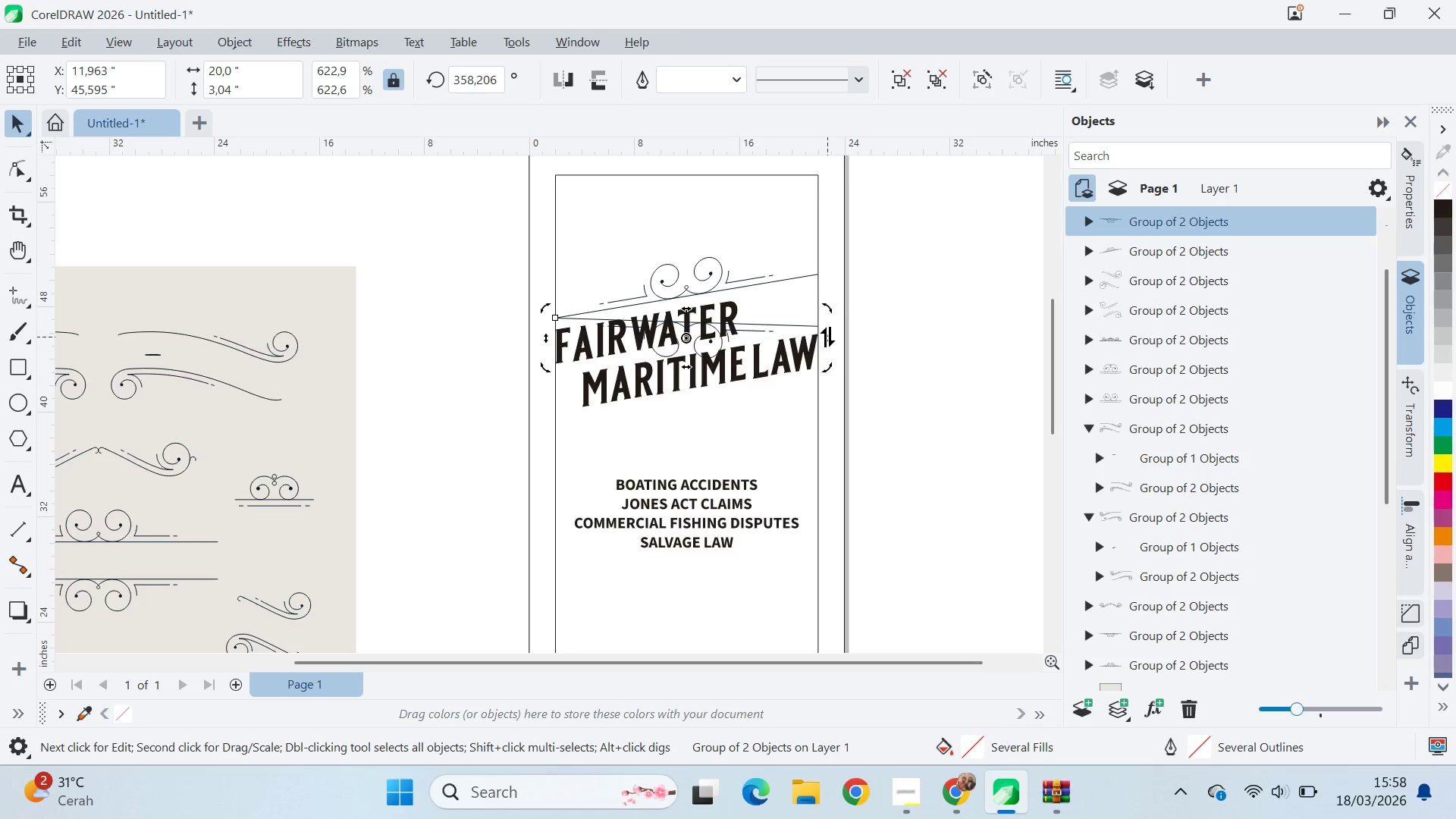 
left_click_drag(start_coordinate=[827, 334], to_coordinate=[833, 279])
 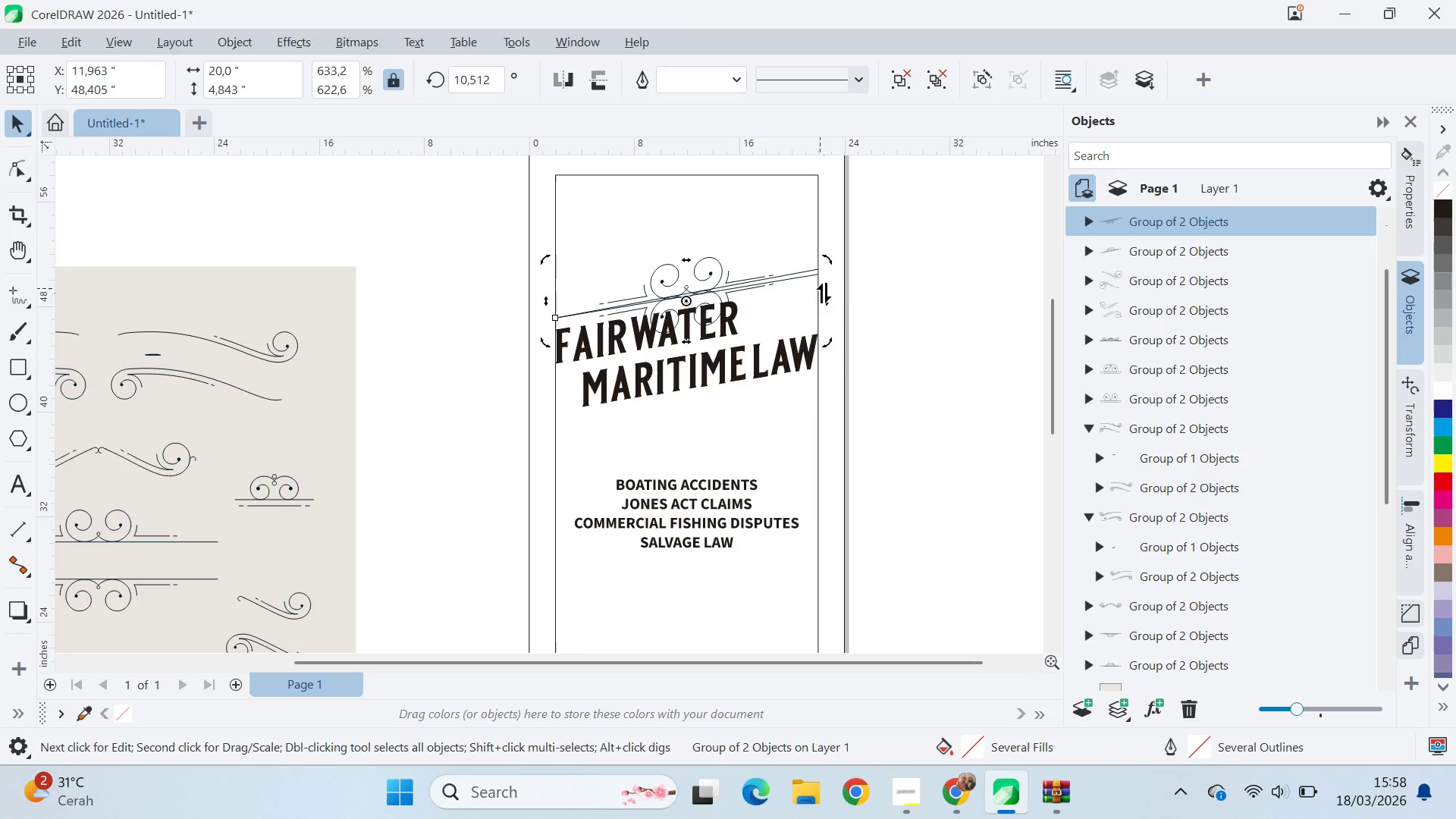 
left_click_drag(start_coordinate=[830, 297], to_coordinate=[838, 306])
 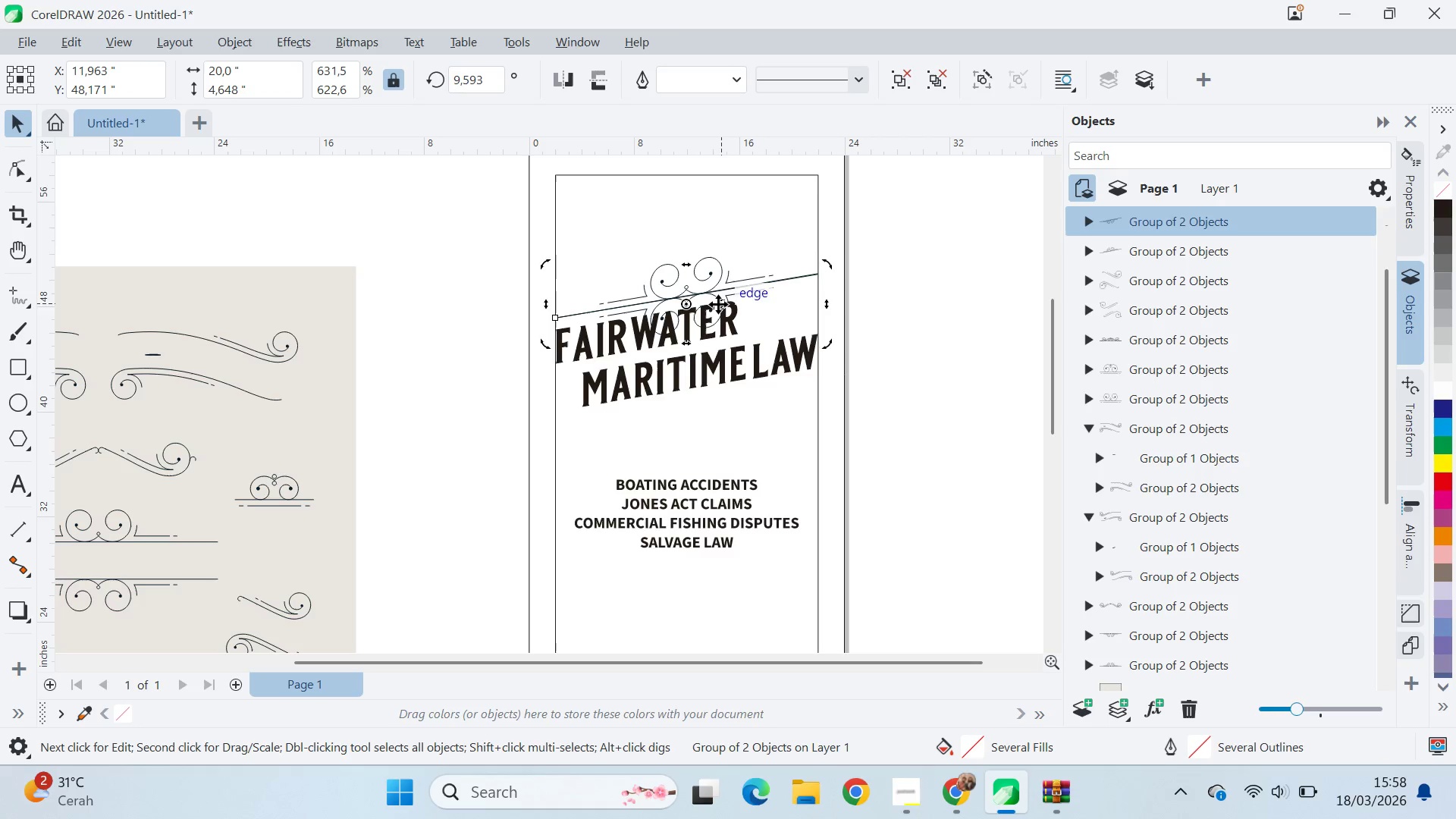 
left_click_drag(start_coordinate=[717, 304], to_coordinate=[711, 400])
 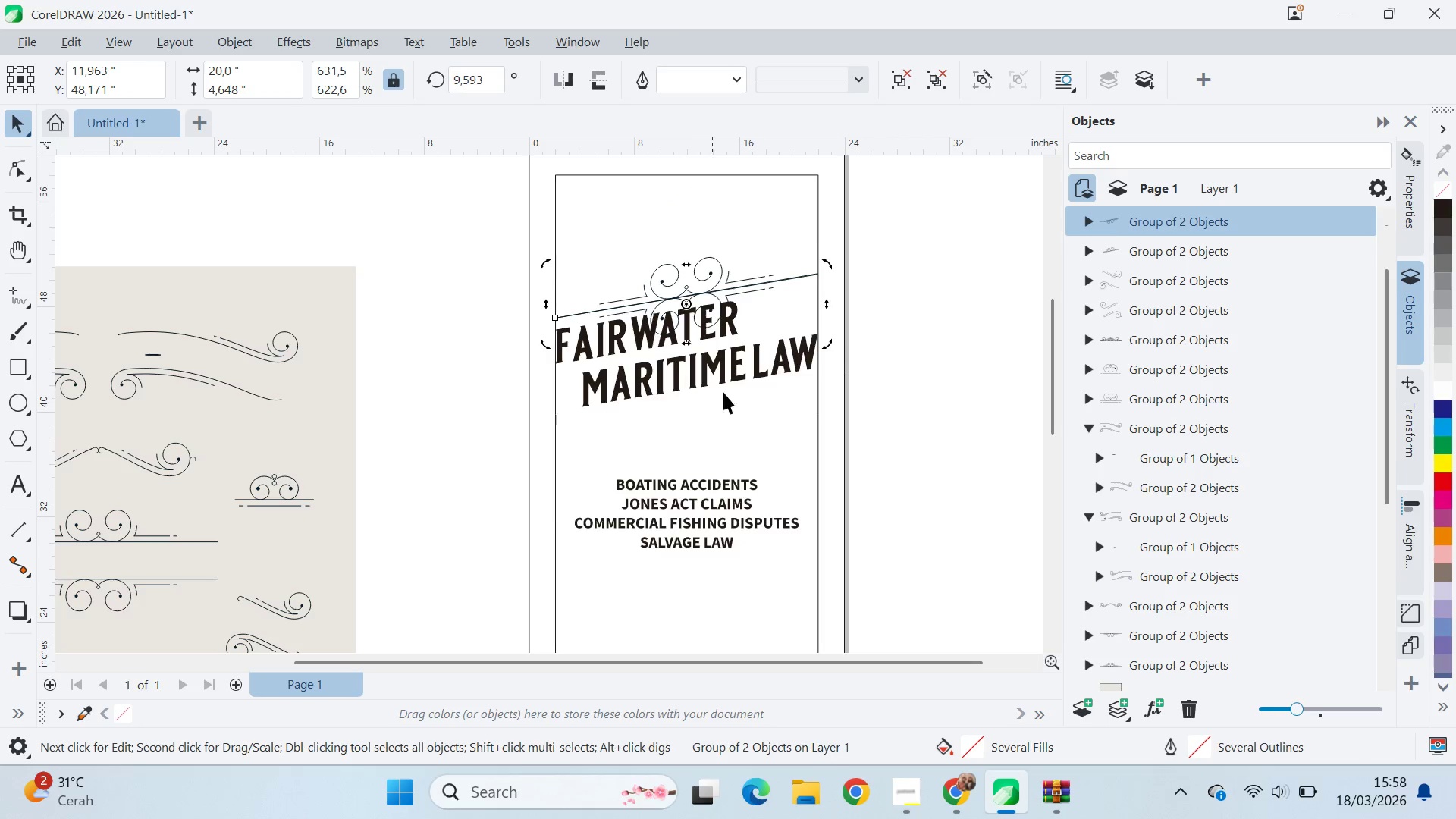 
hold_key(key=ShiftLeft, duration=0.56)
 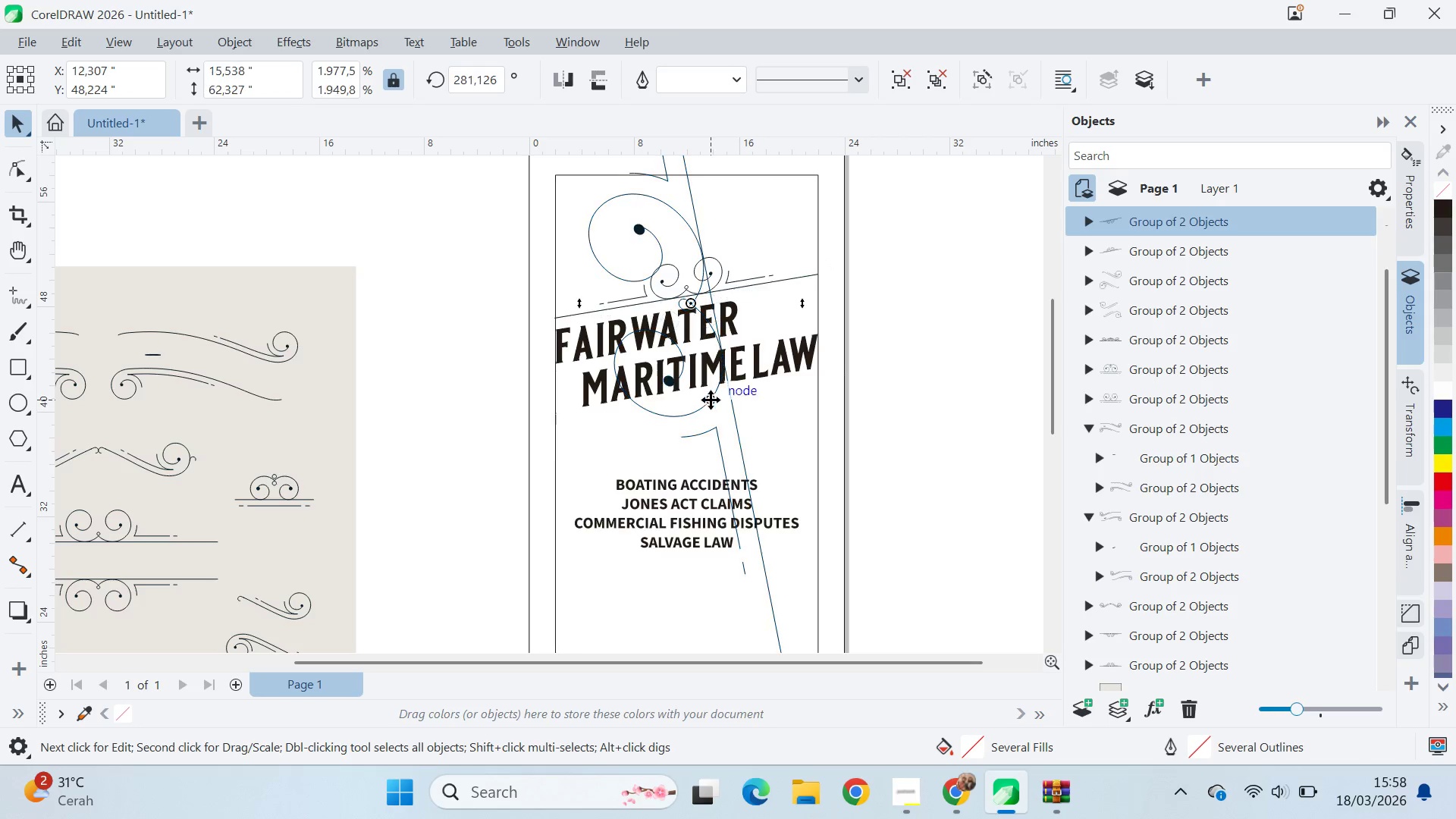 
key(Control+ControlLeft)
 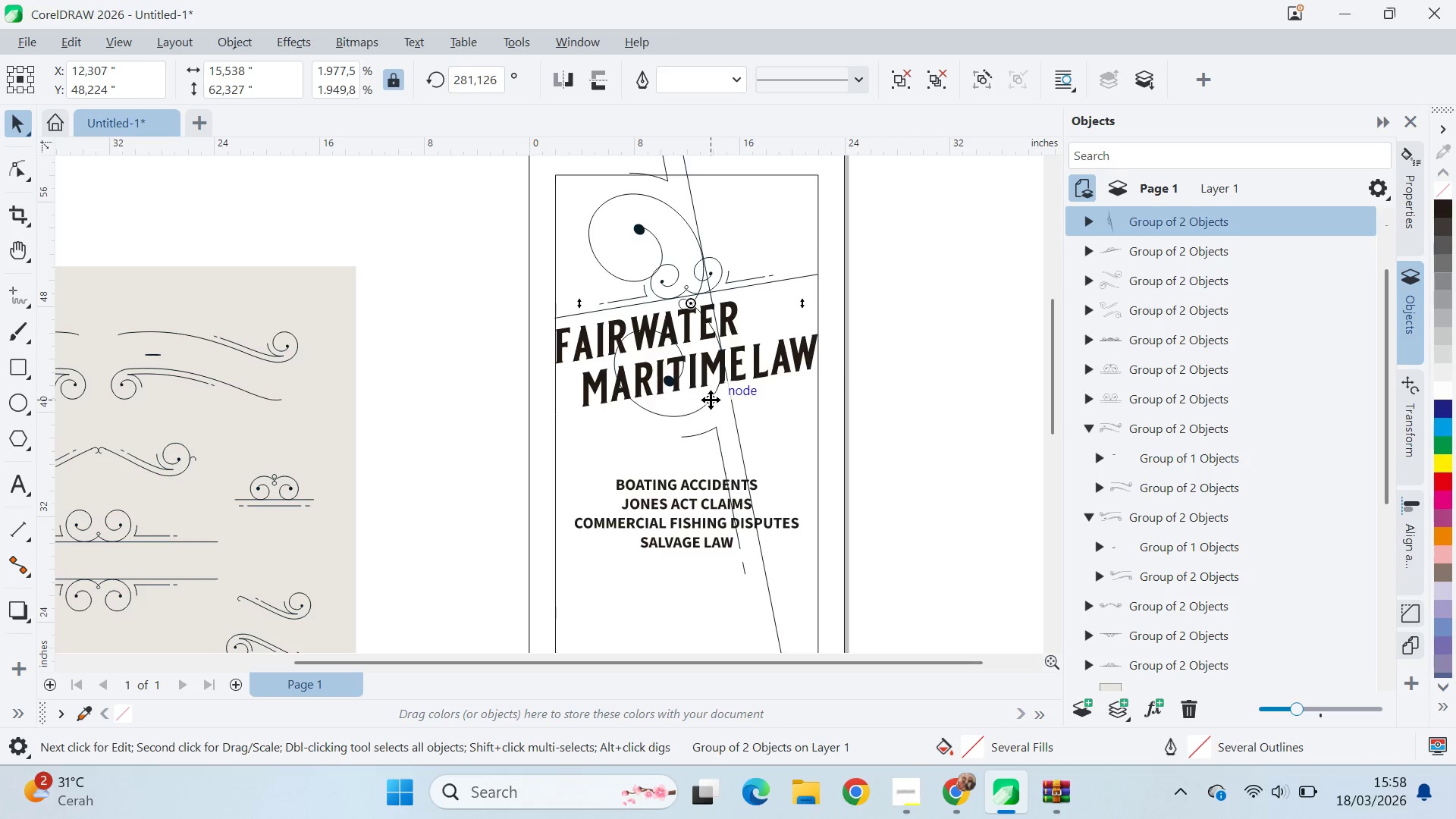 
key(Control+Z)
 